 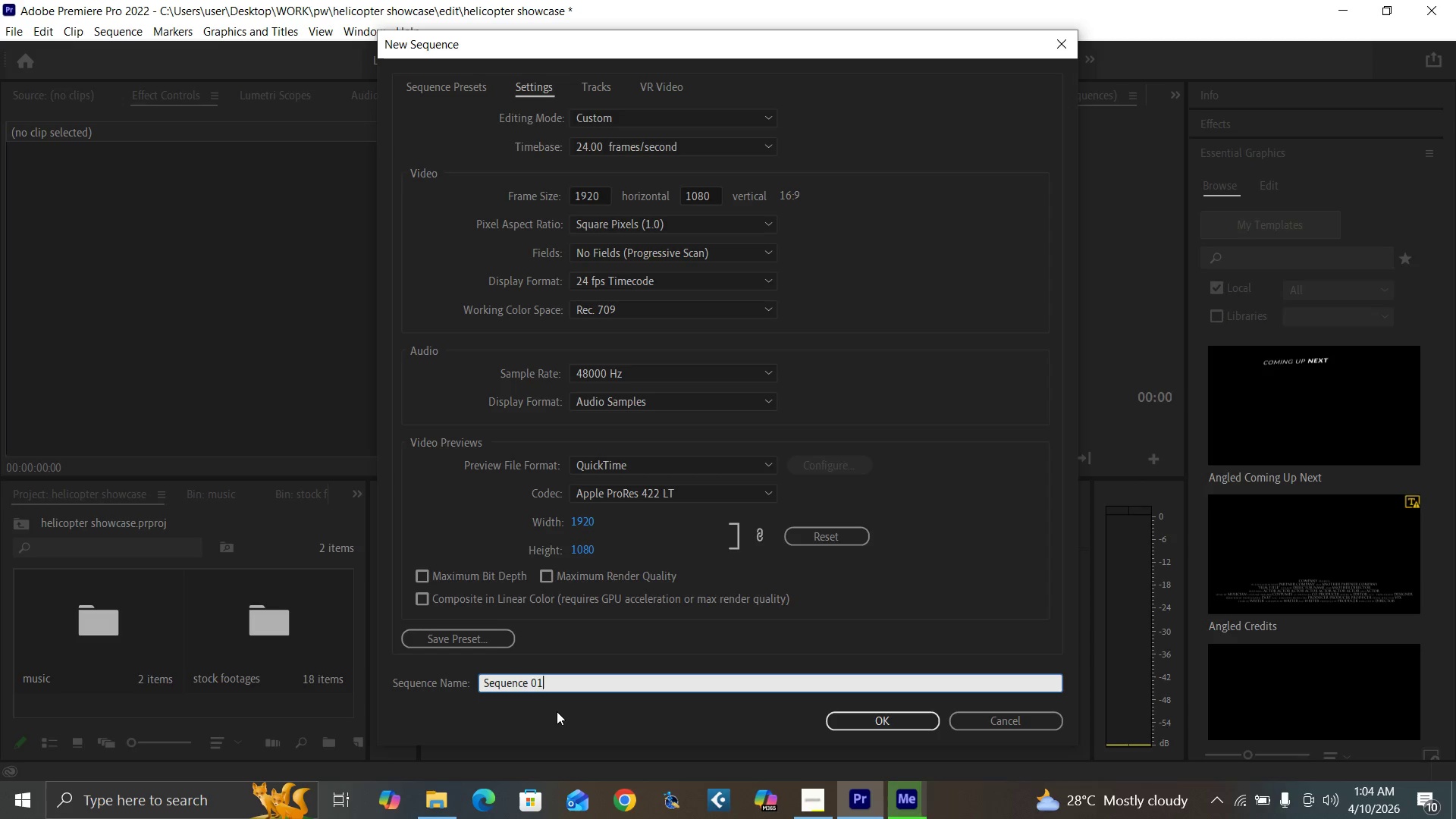 
key(Backspace)
type(helicopter showcase landscape)
 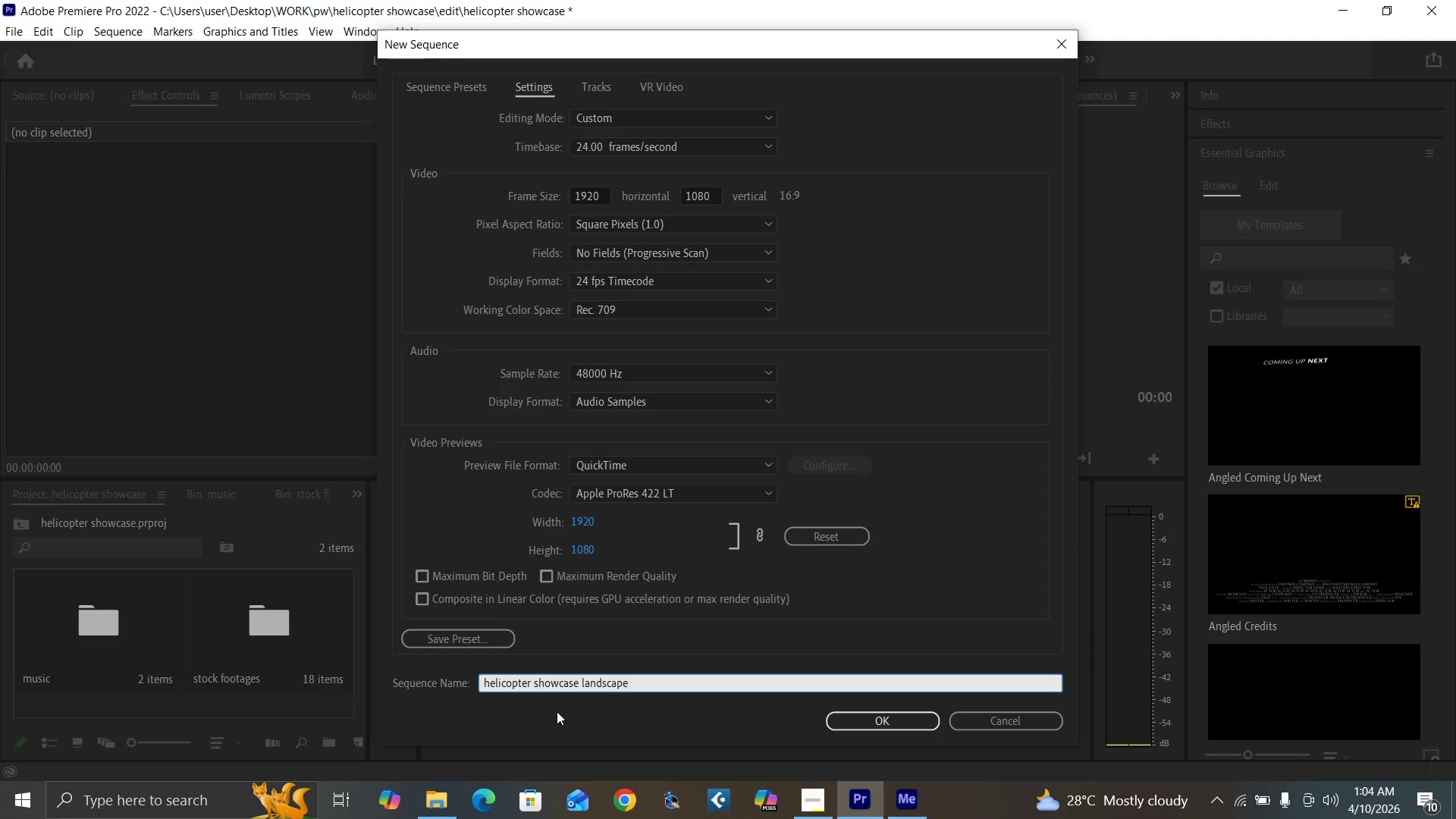 
left_click([876, 724])
 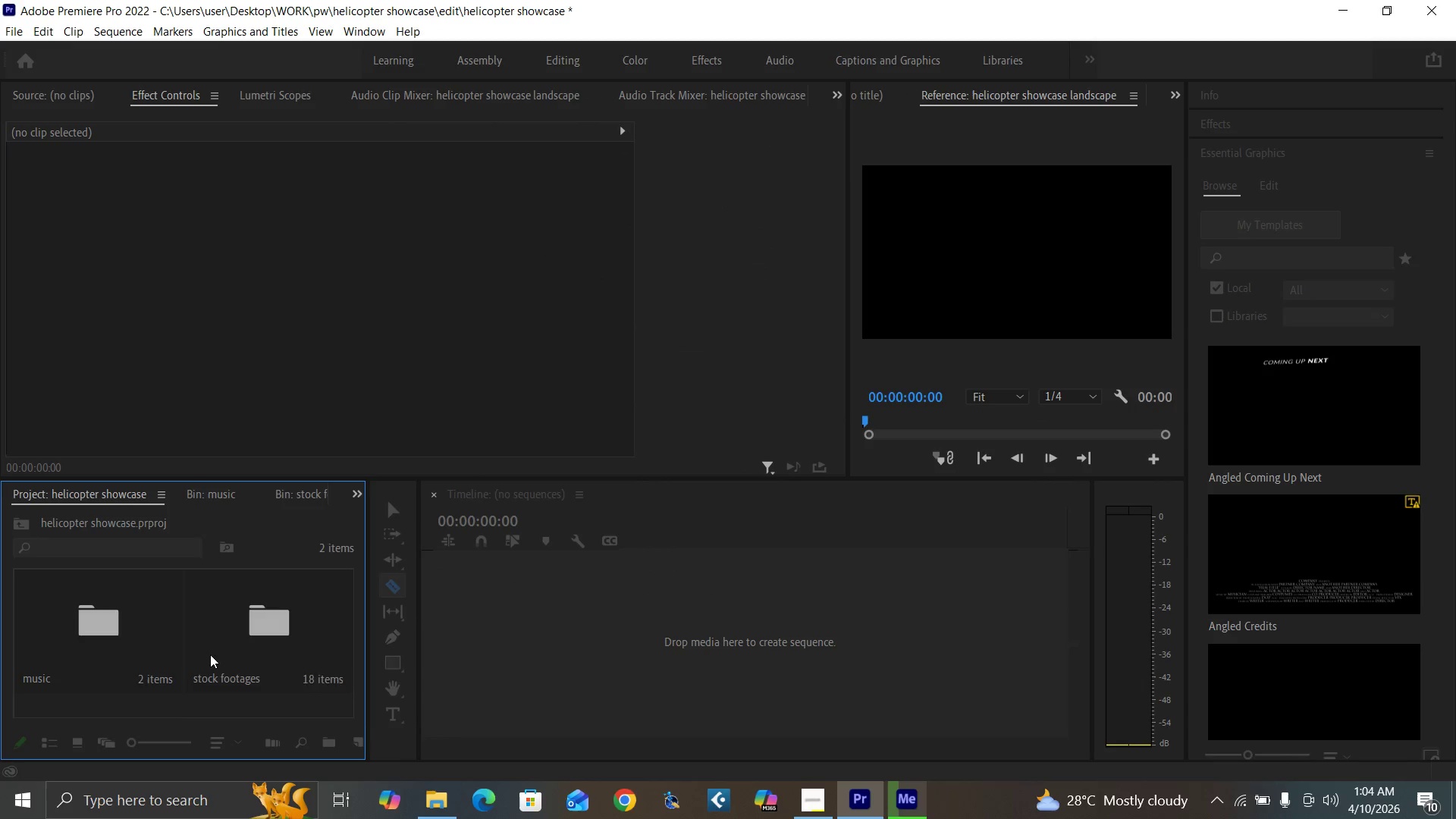 
right_click([240, 656])
 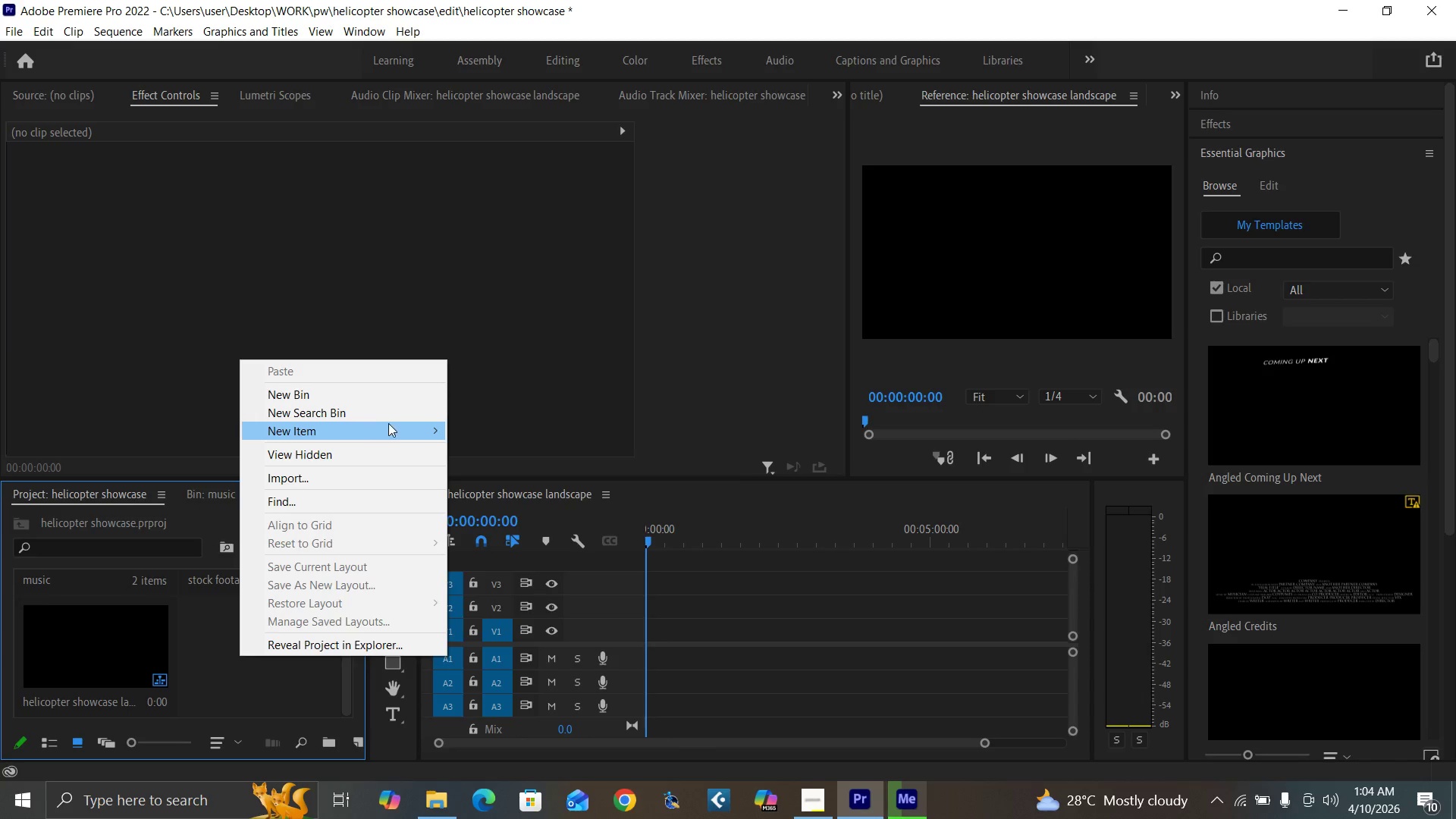 
mouse_move([489, 423])
 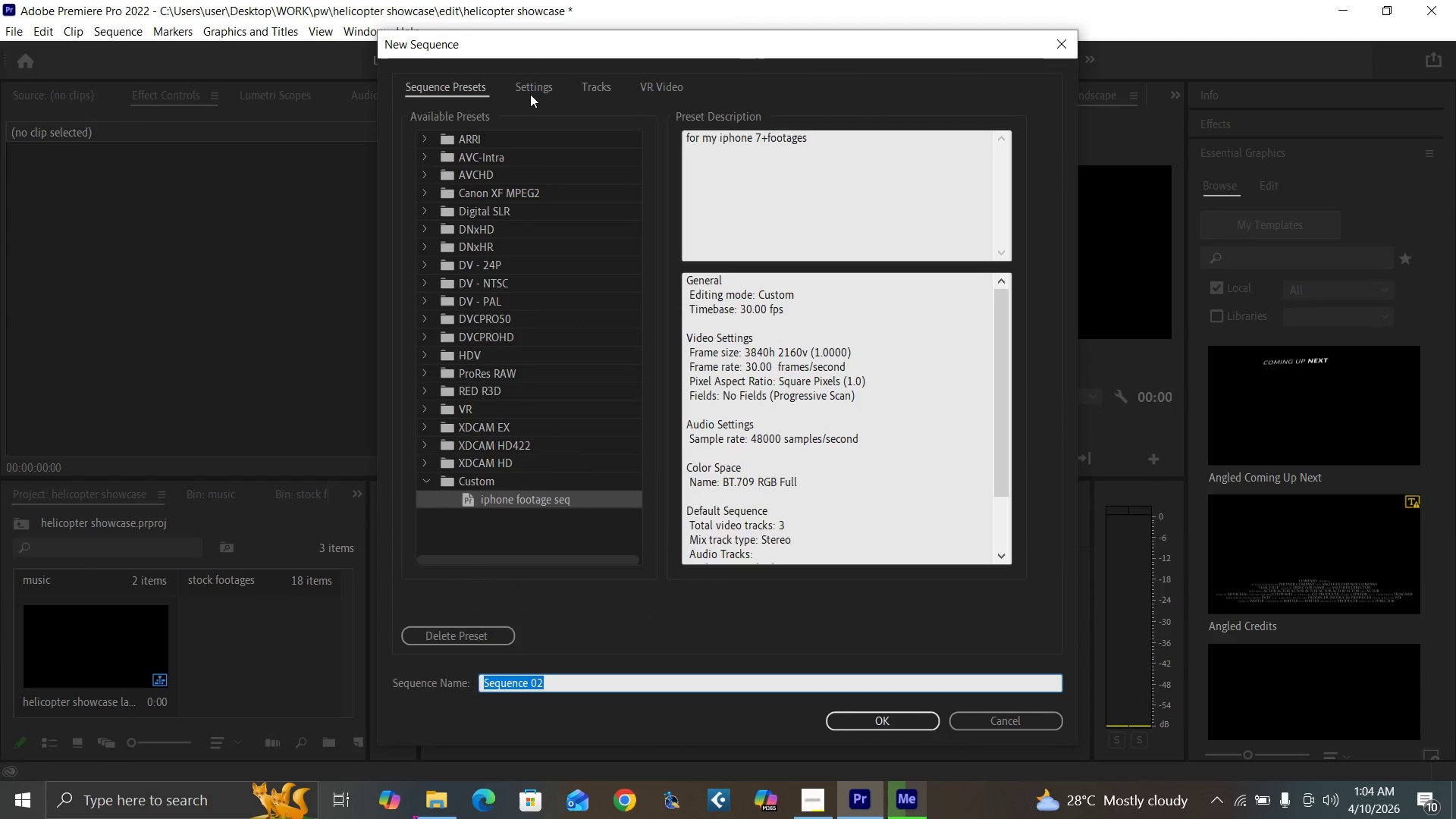 
left_click([529, 90])
 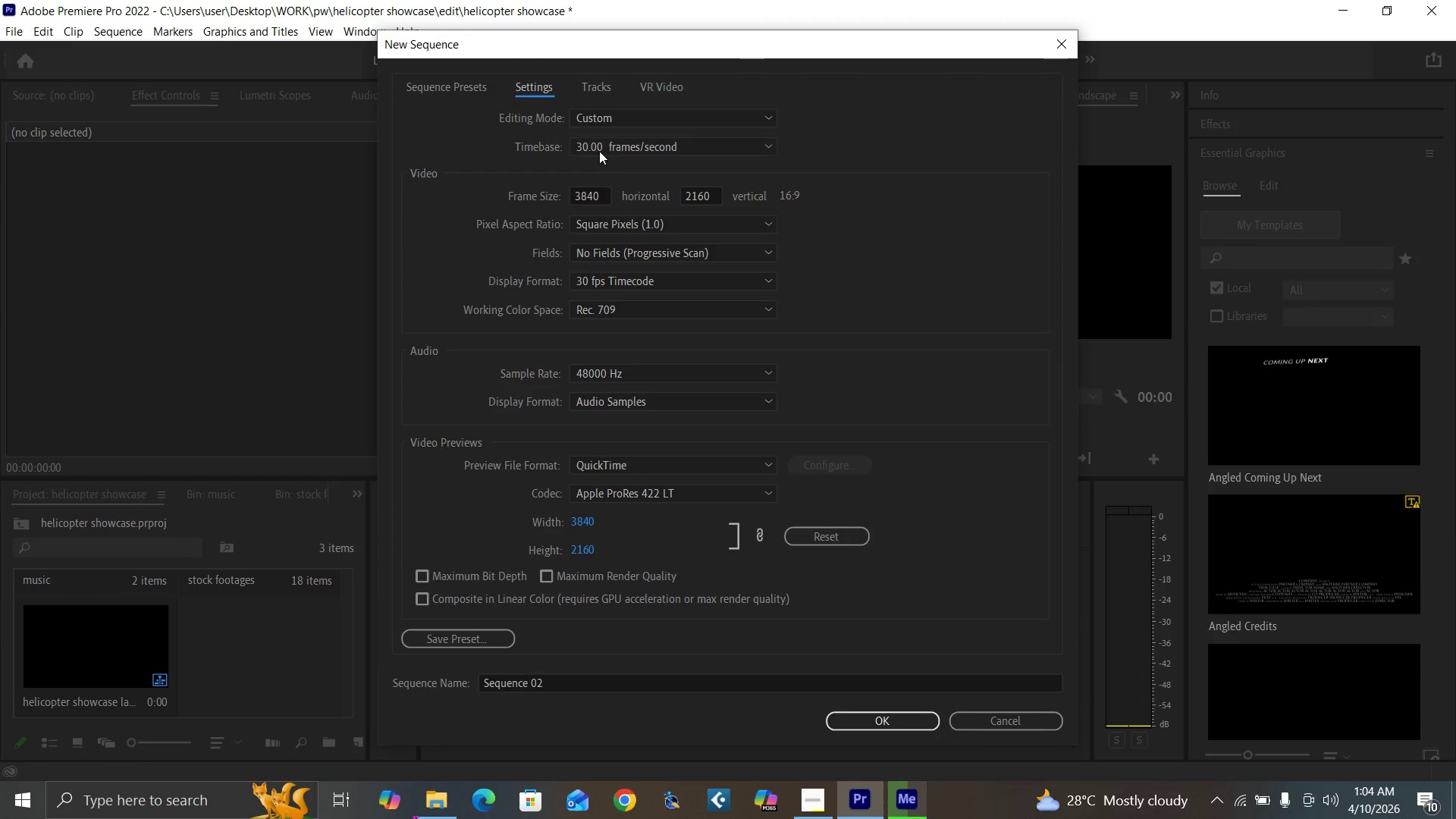 
left_click([597, 146])
 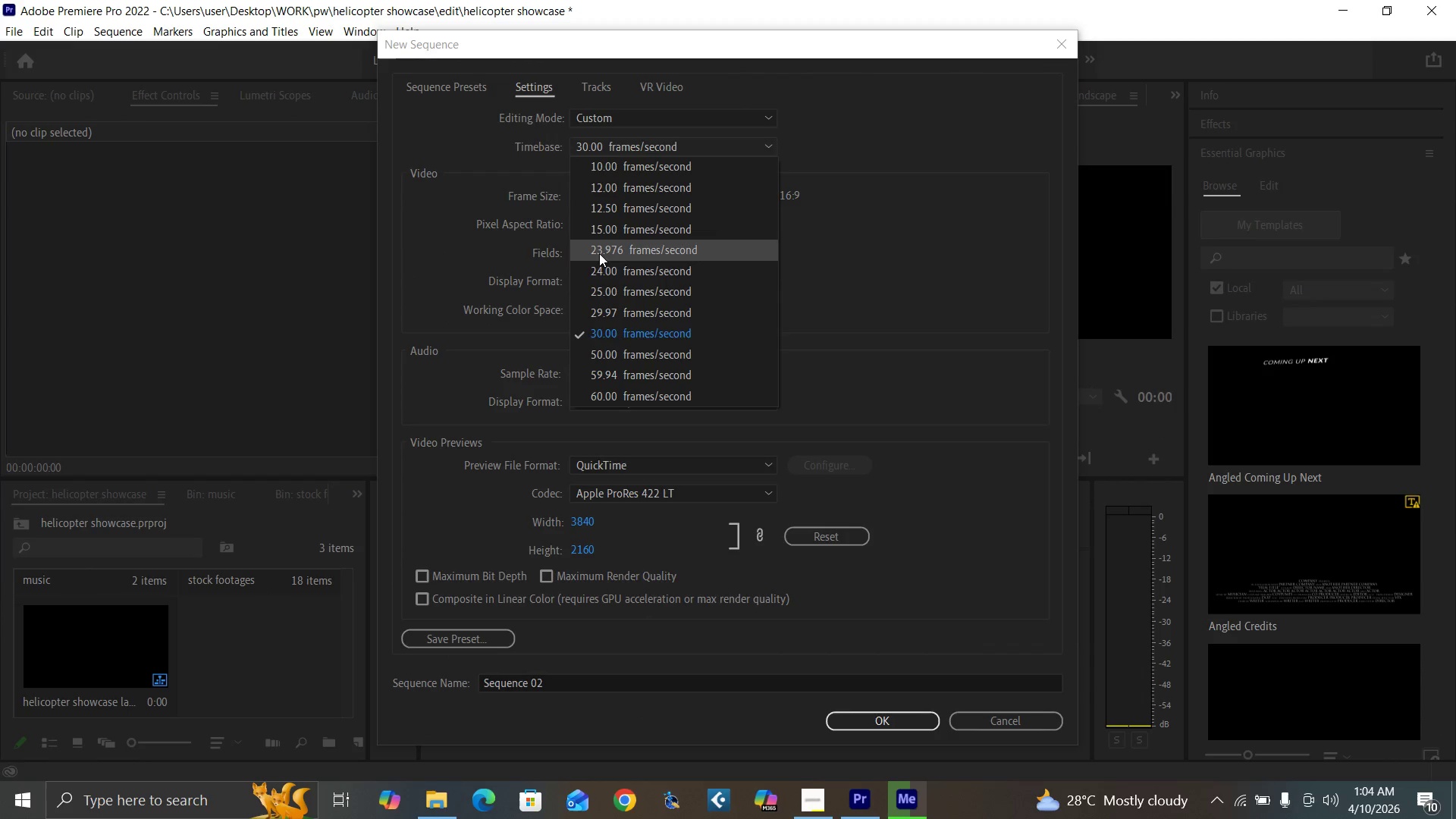 
left_click([601, 267])
 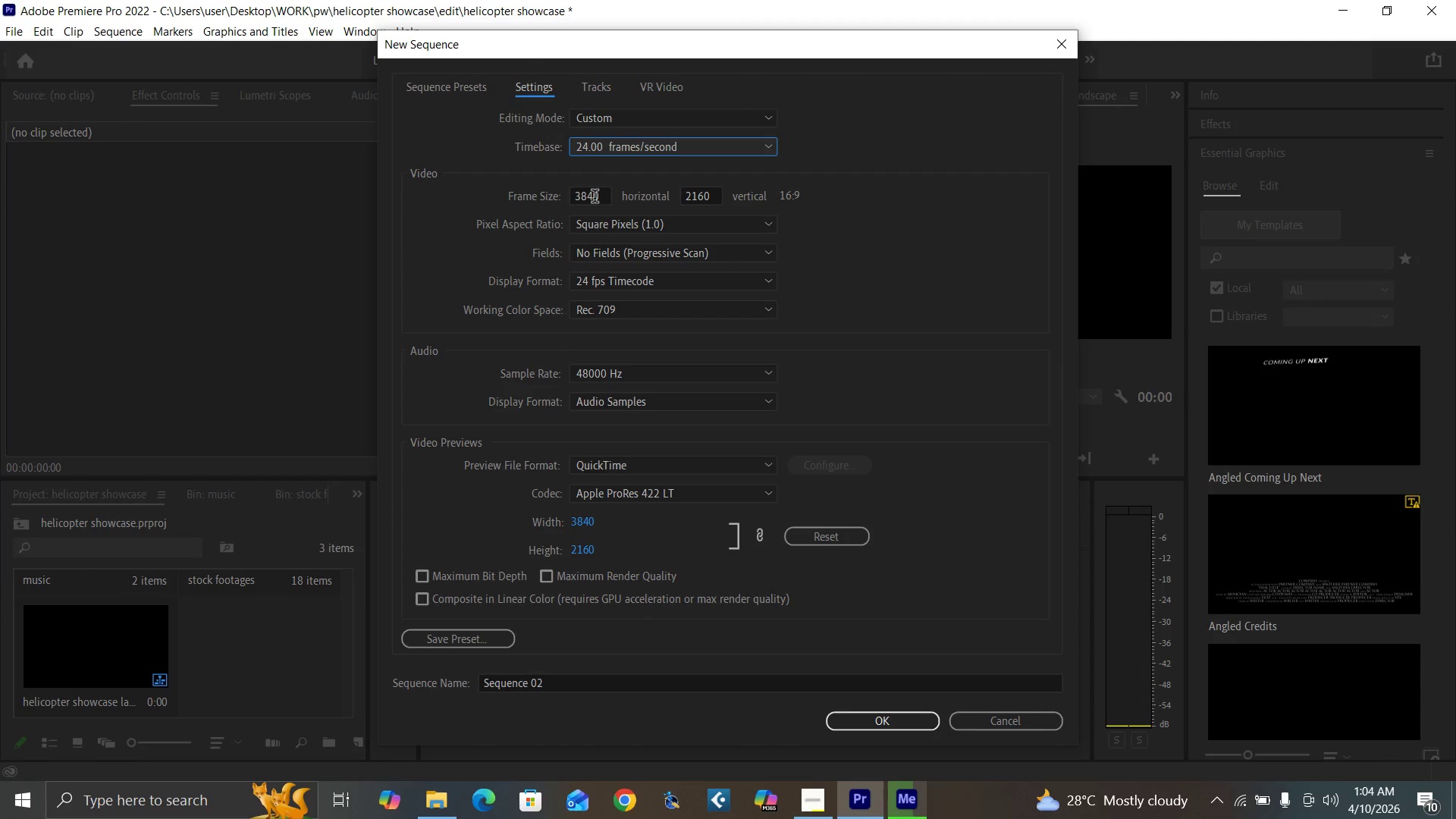 
left_click([601, 201])
 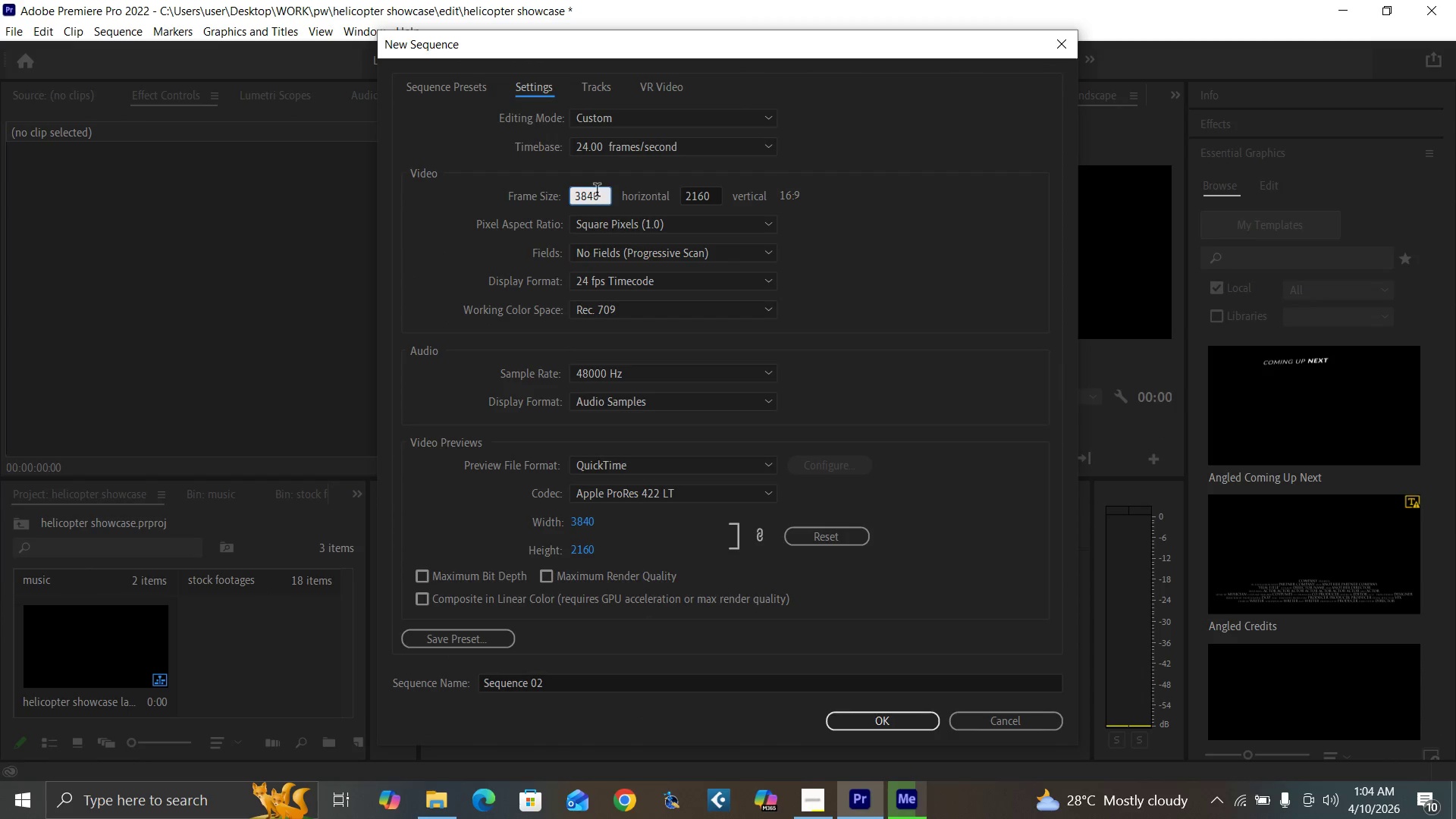 
hold_key(key=Backspace, duration=1.16)
 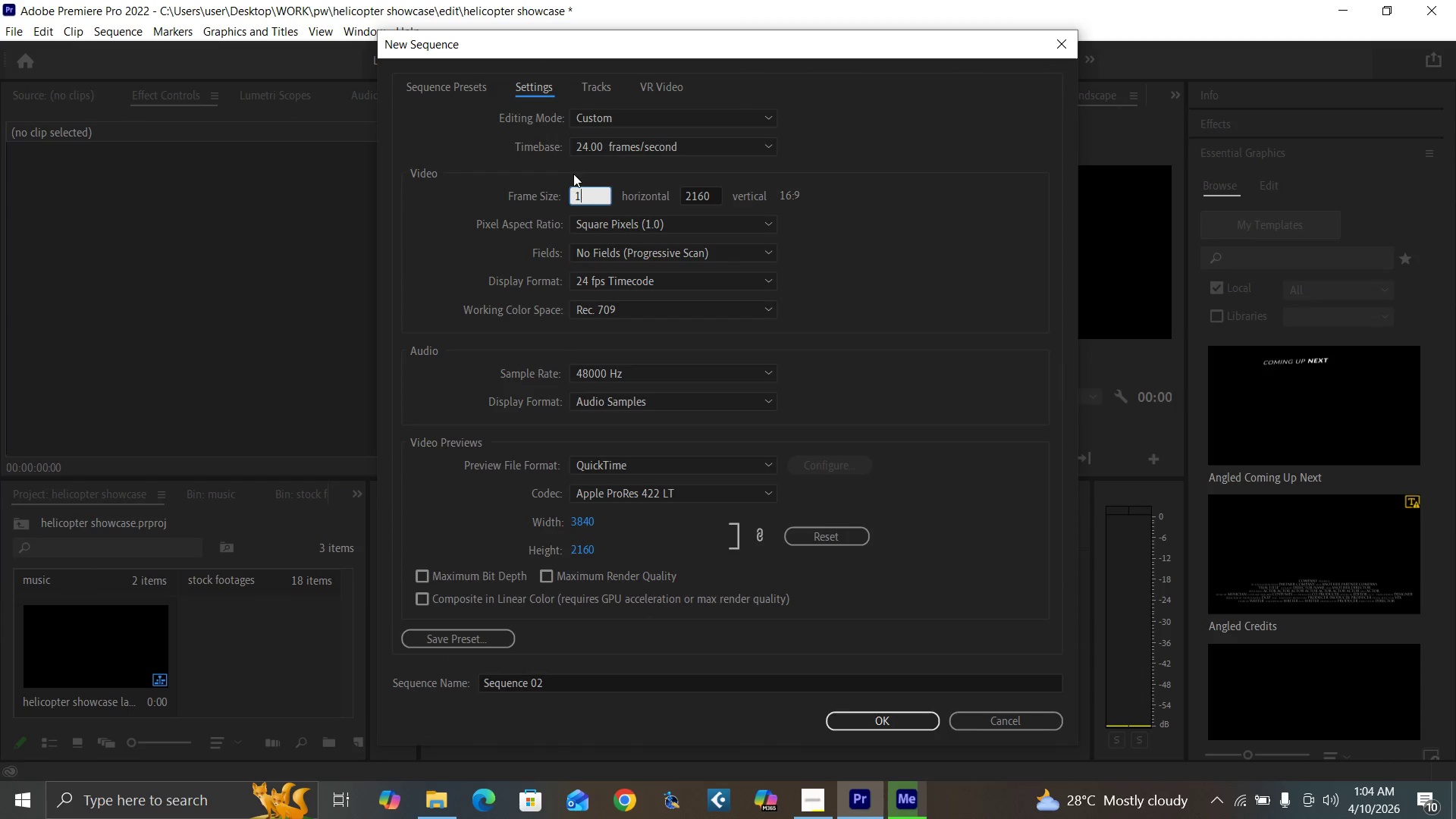 
type(1080)
 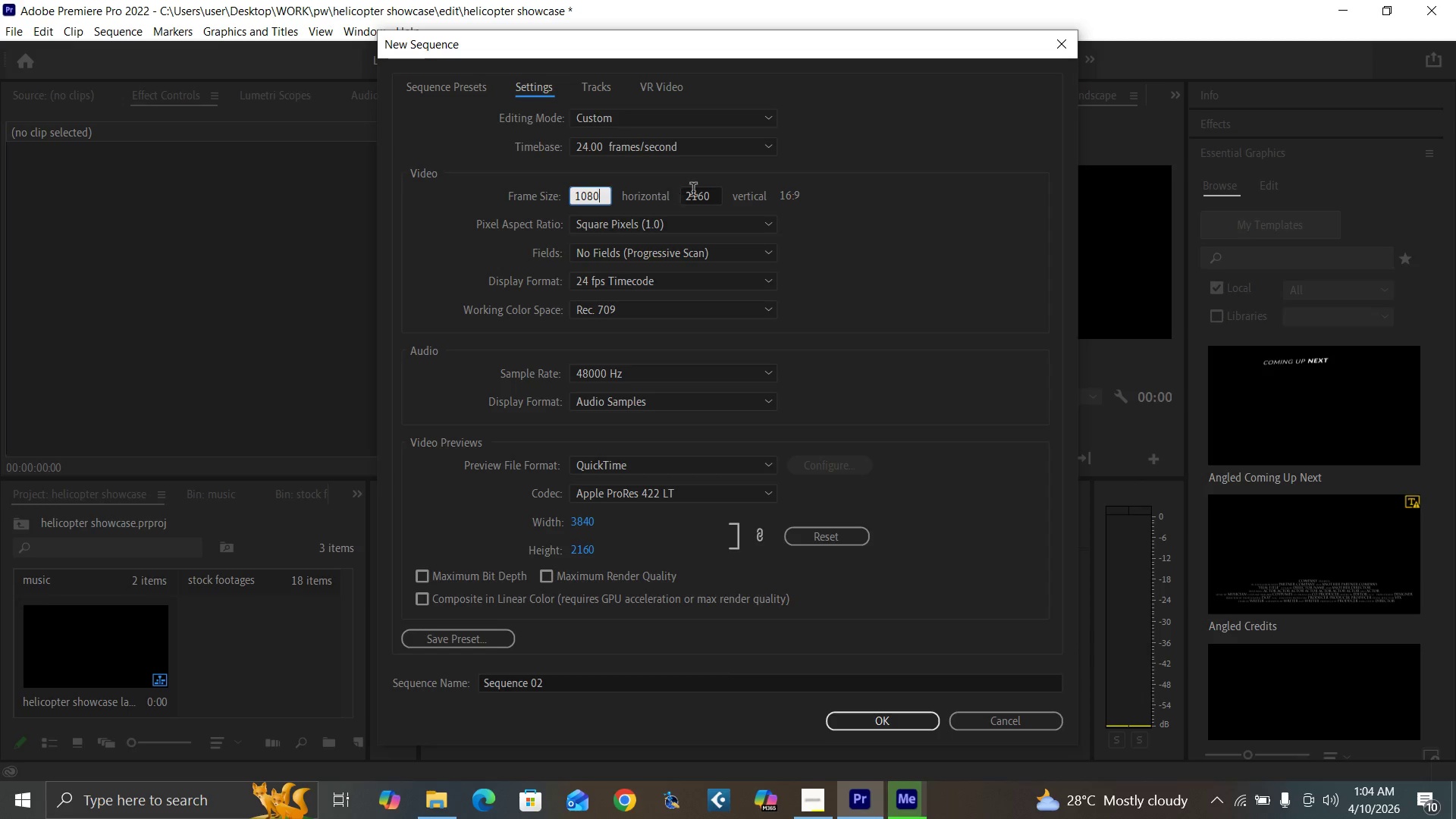 
left_click([714, 196])
 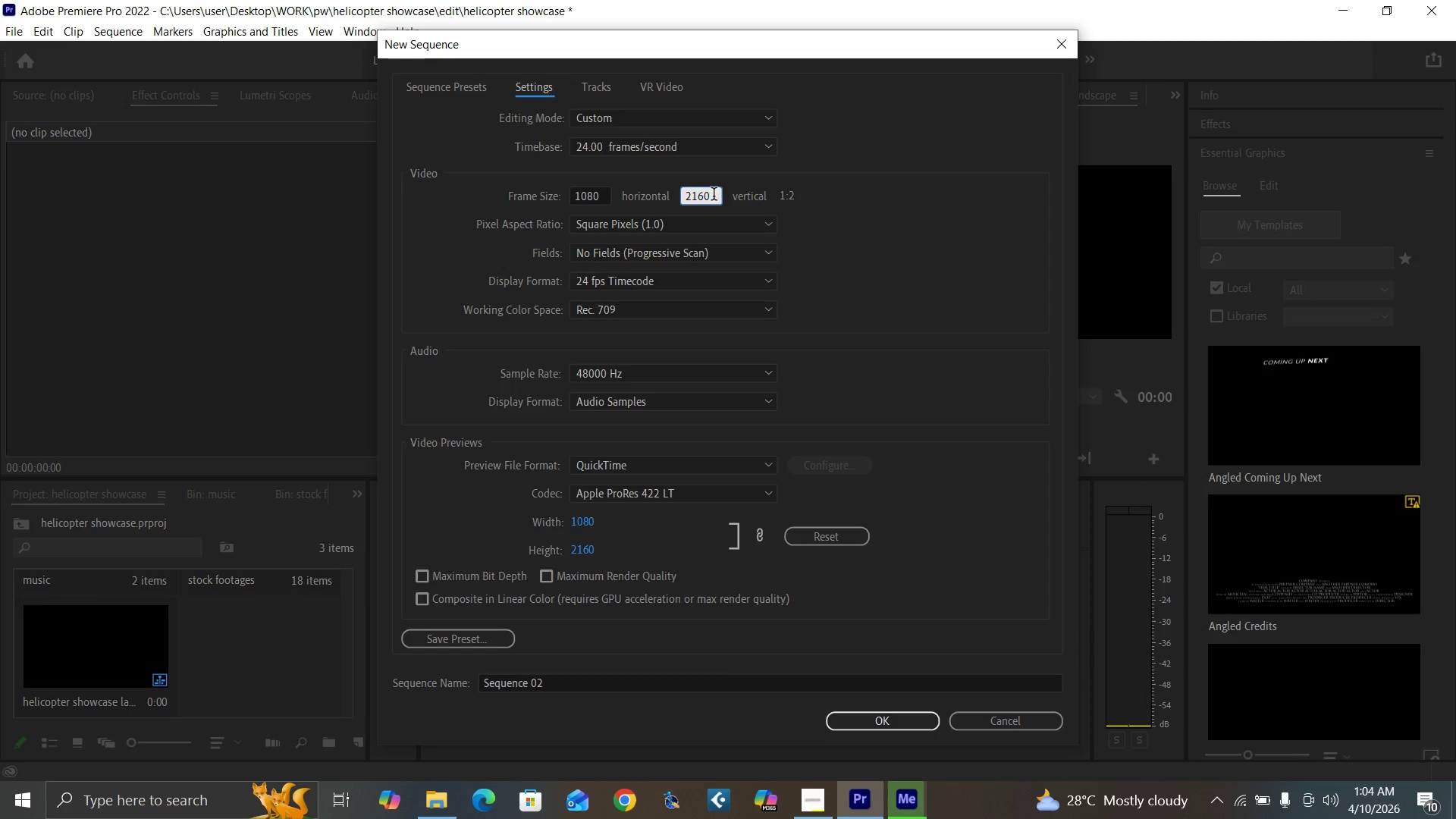 
hold_key(key=Backspace, duration=1.02)
 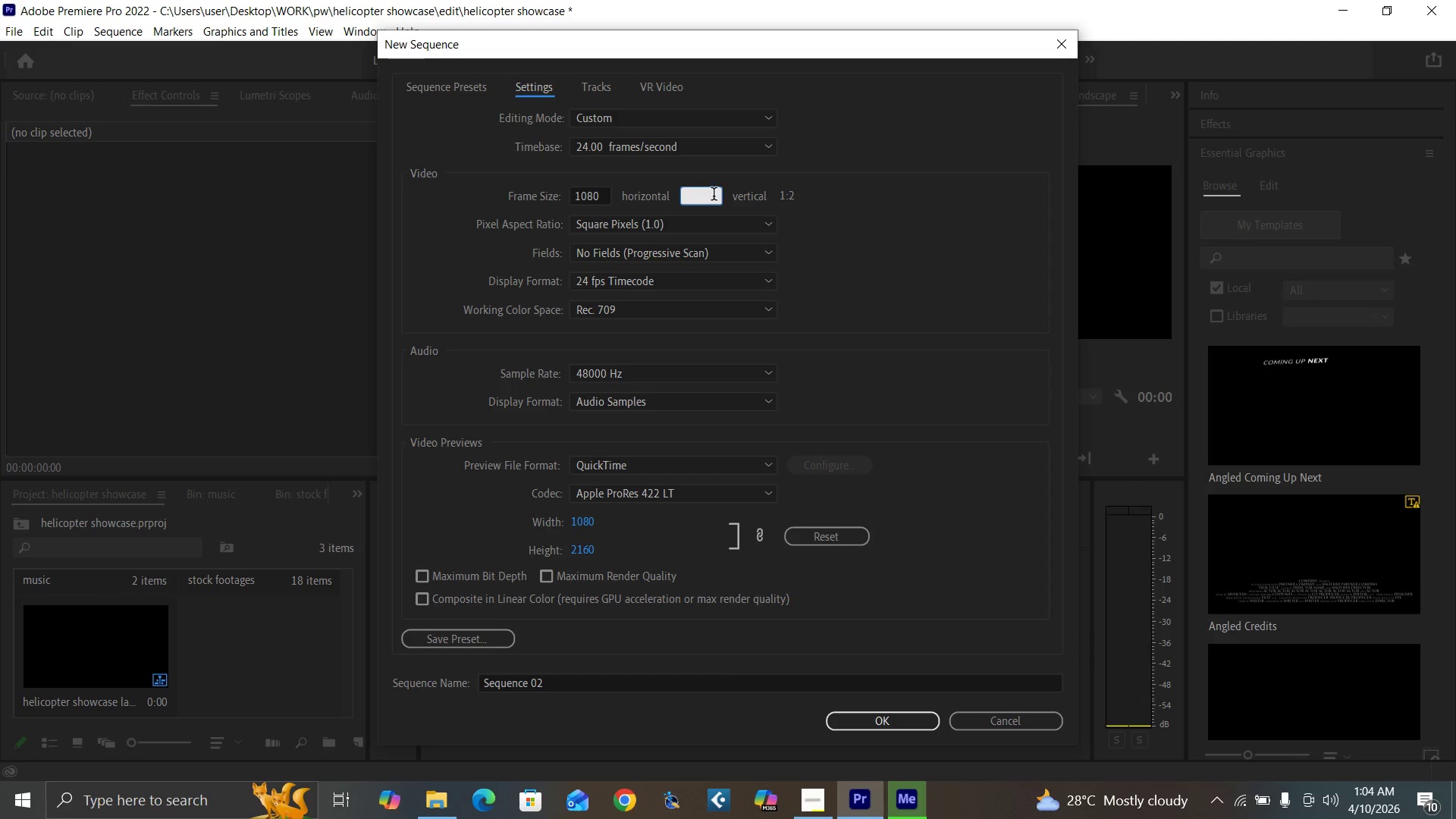 
type(1920)
 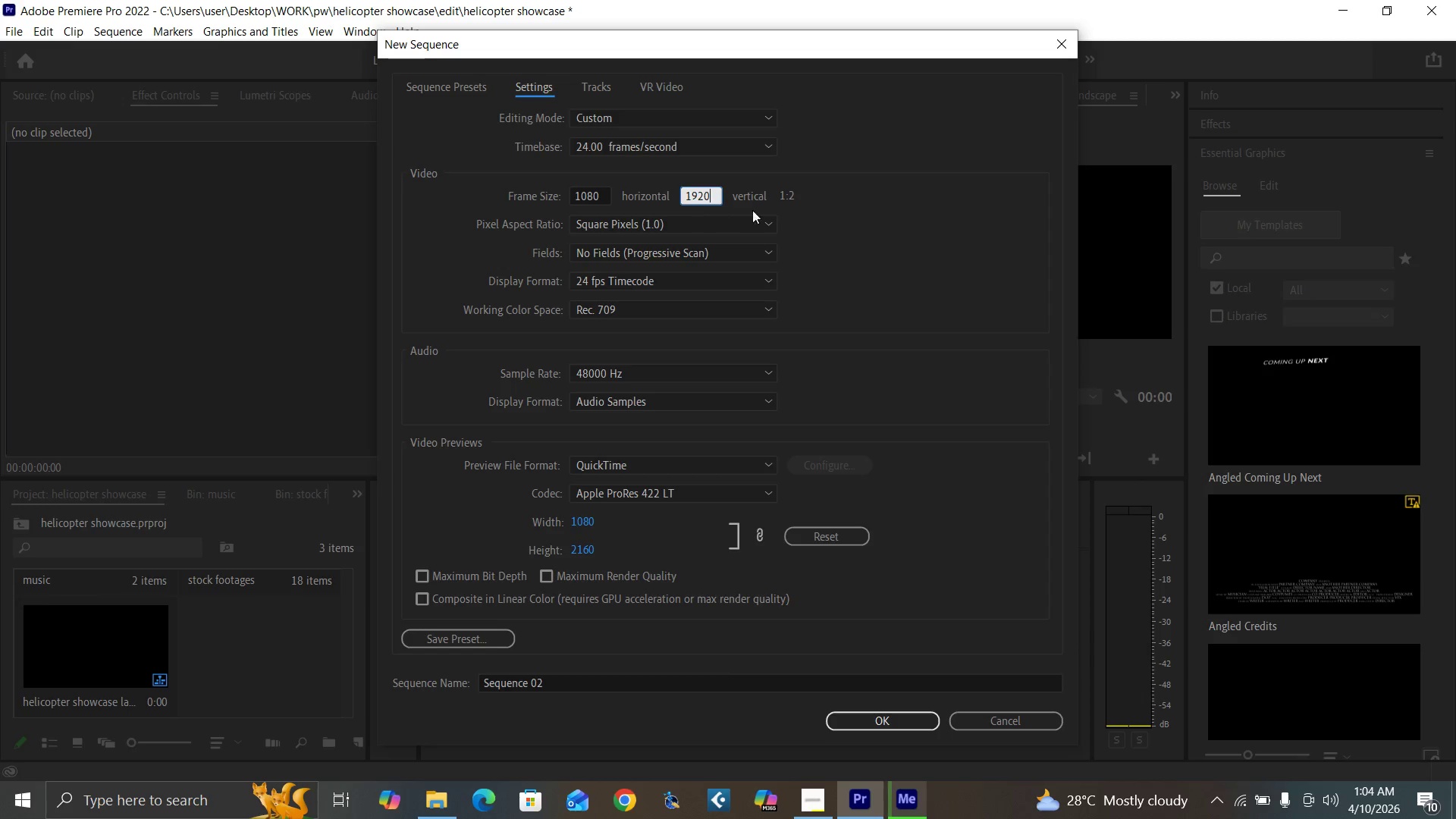 
left_click([844, 202])
 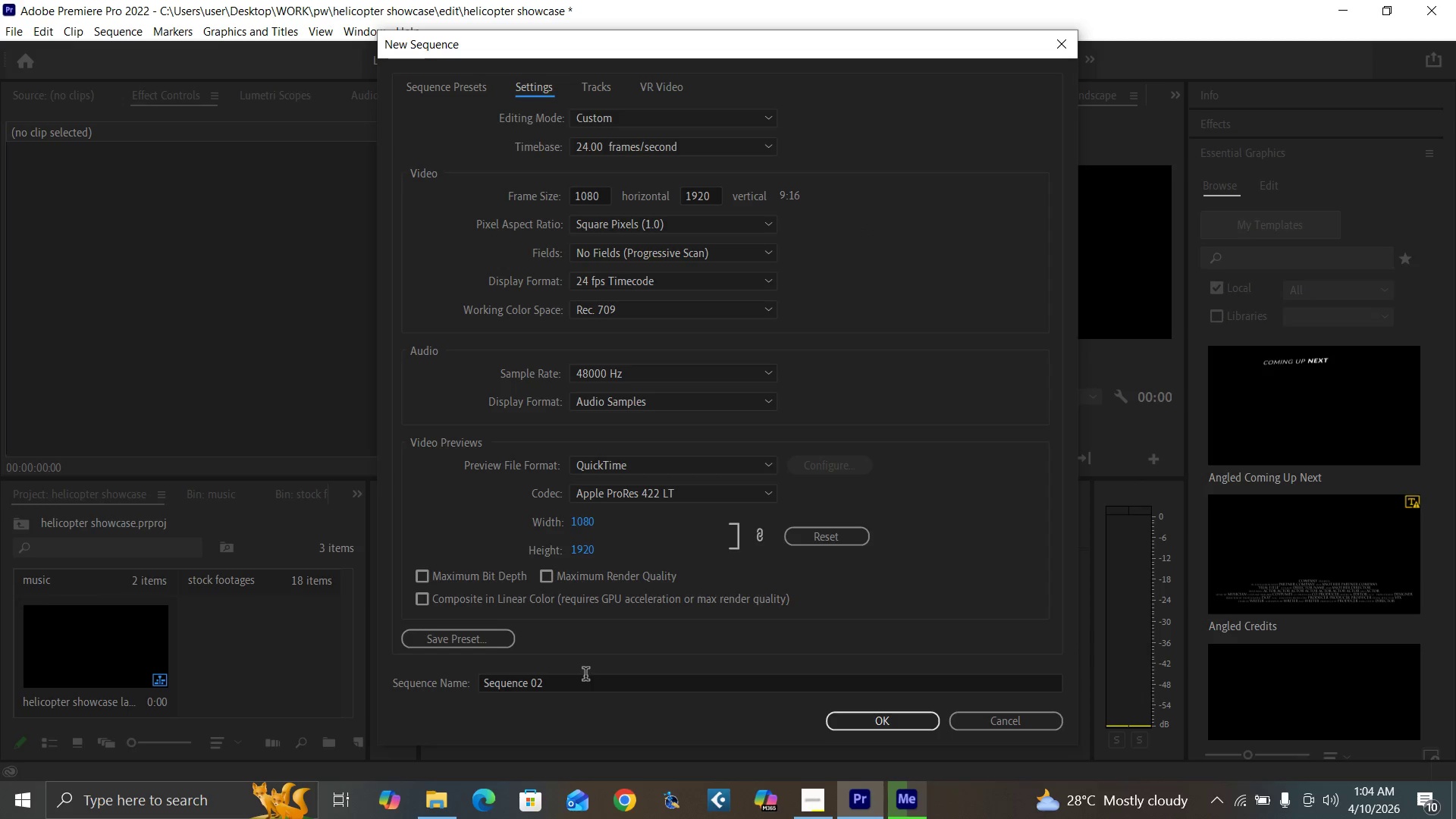 
left_click([585, 681])
 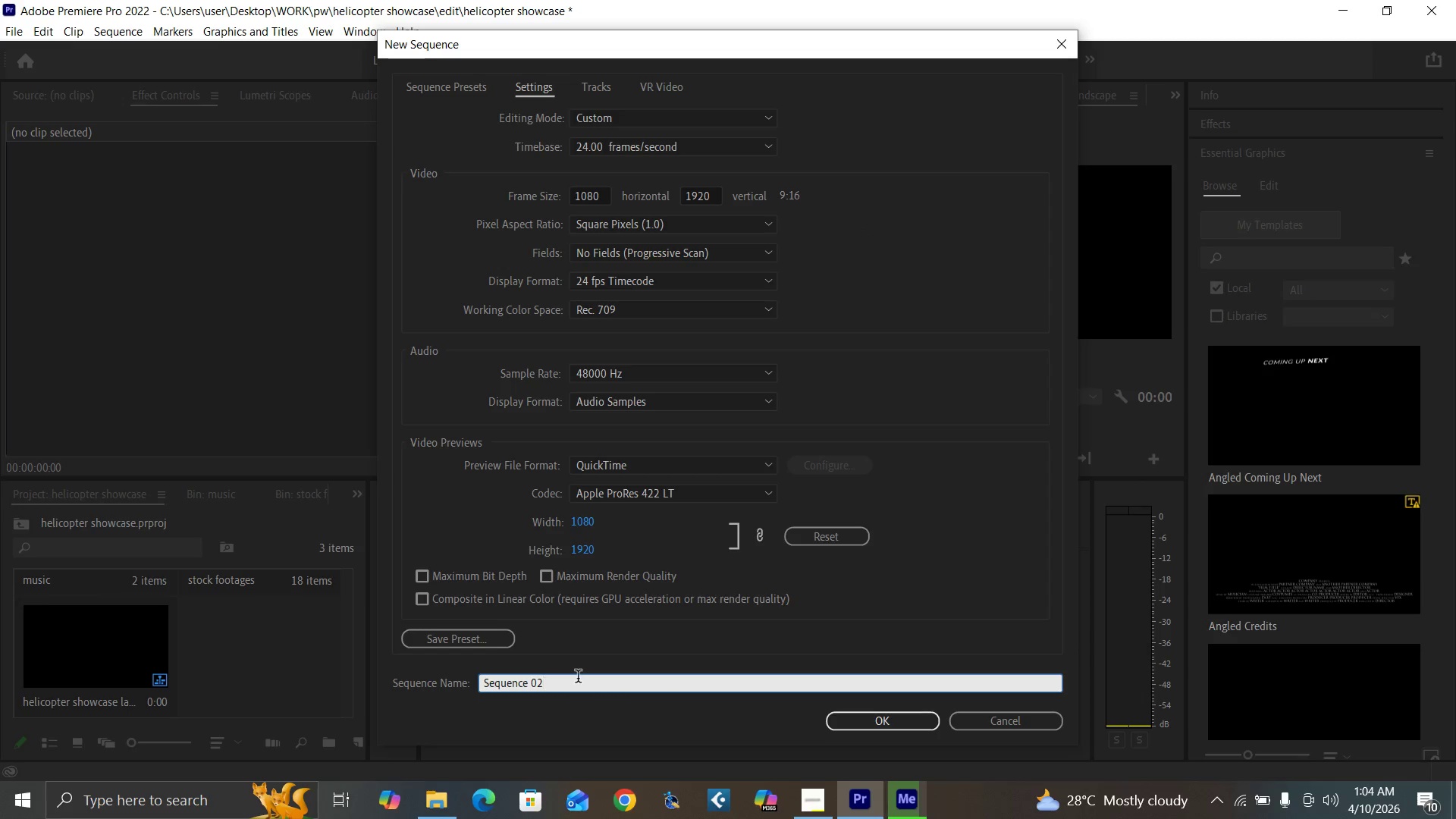 
hold_key(key=Backspace, duration=1.17)
 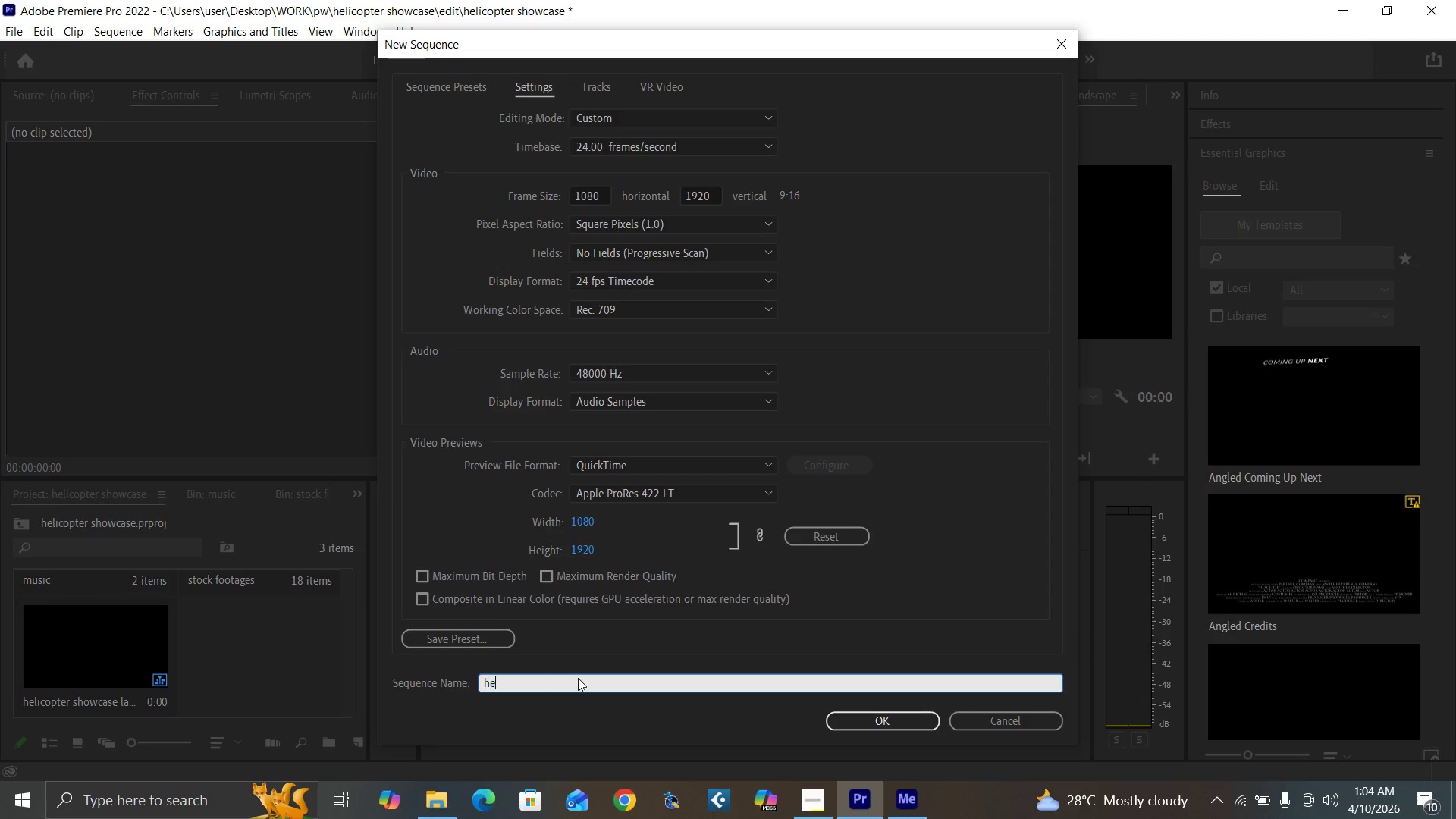 
hold_key(key=Backspace, duration=4.56)
 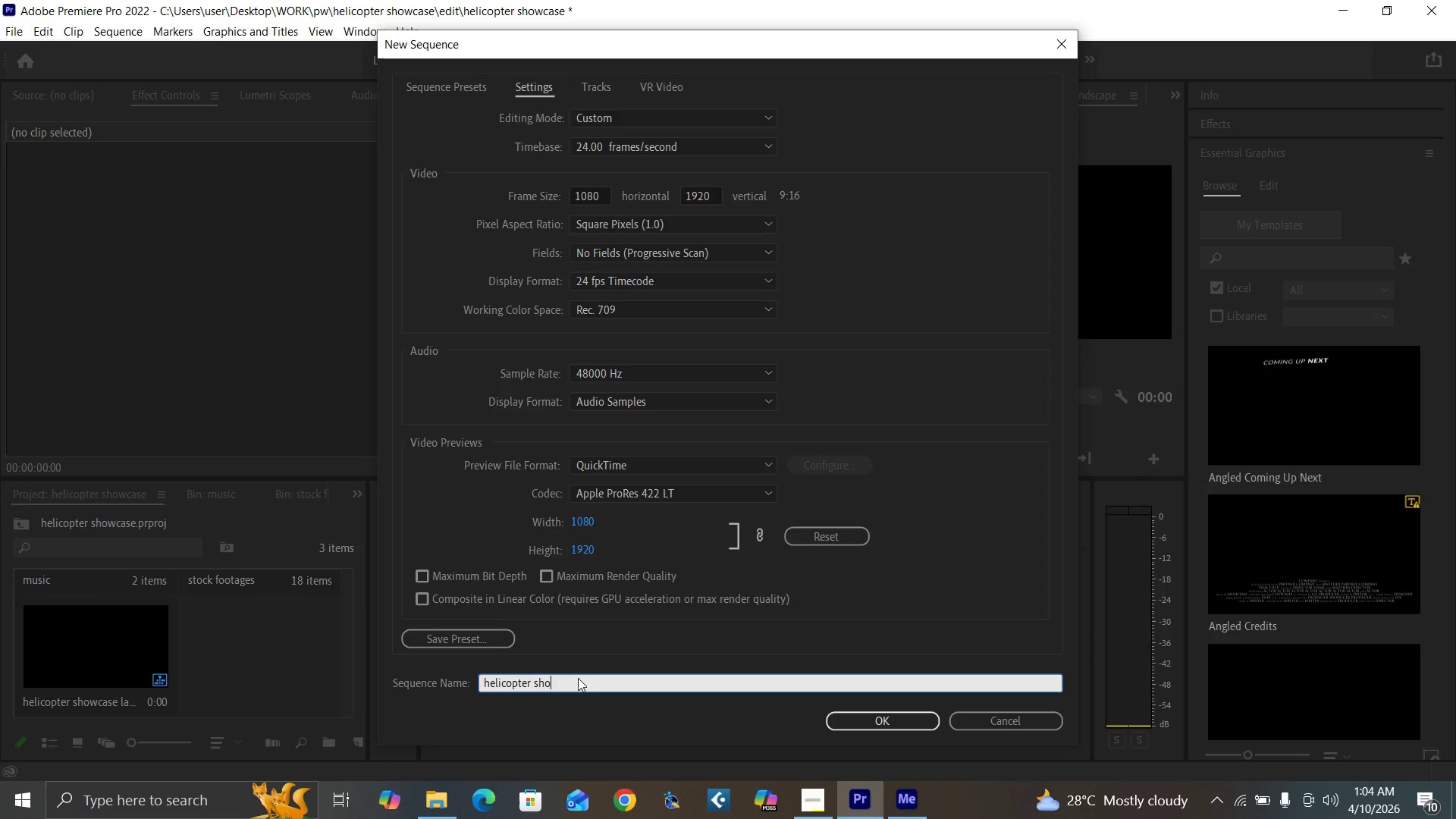 
type(helicopter shpowcase portrait)
 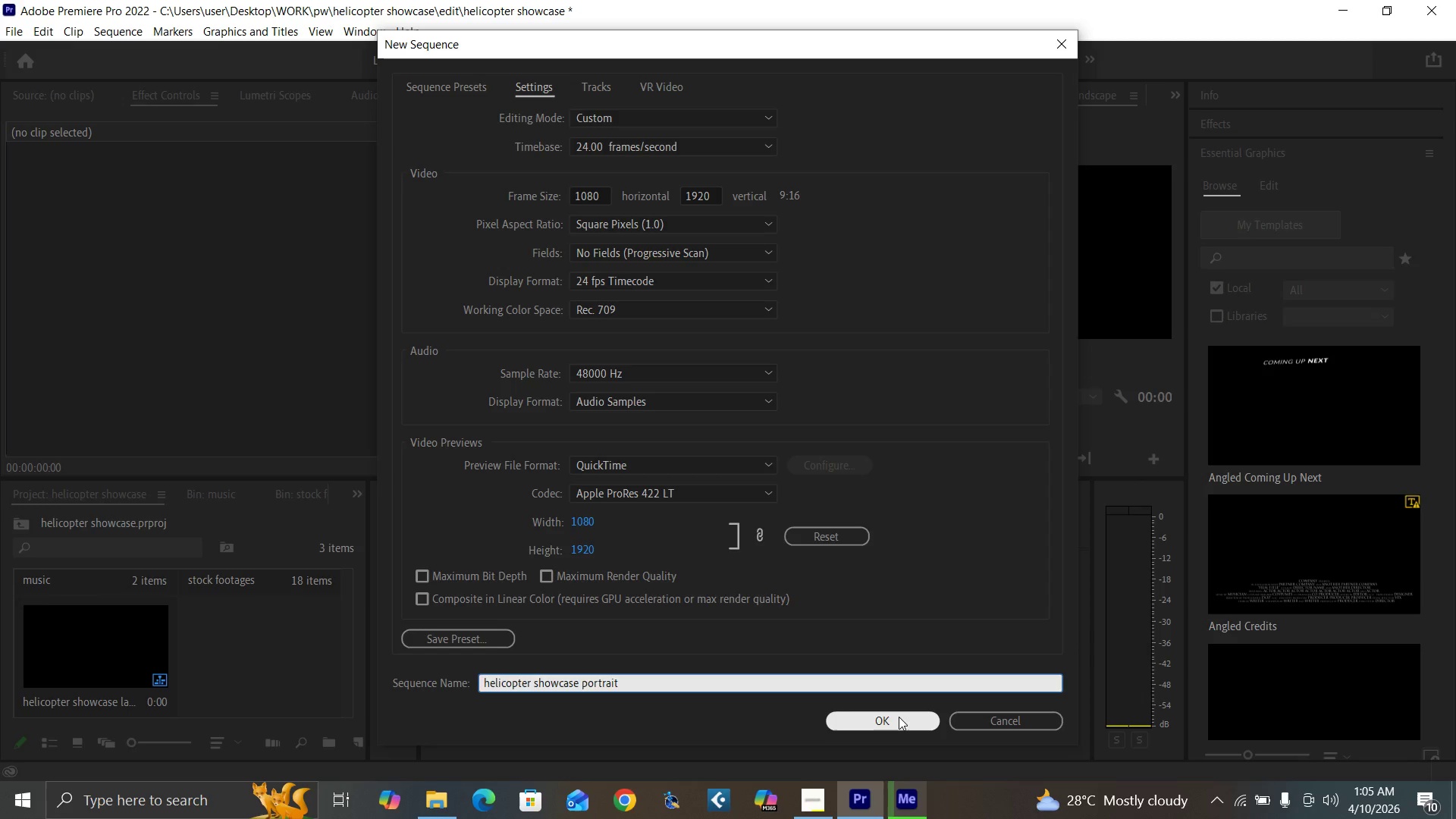 
left_click([899, 717])
 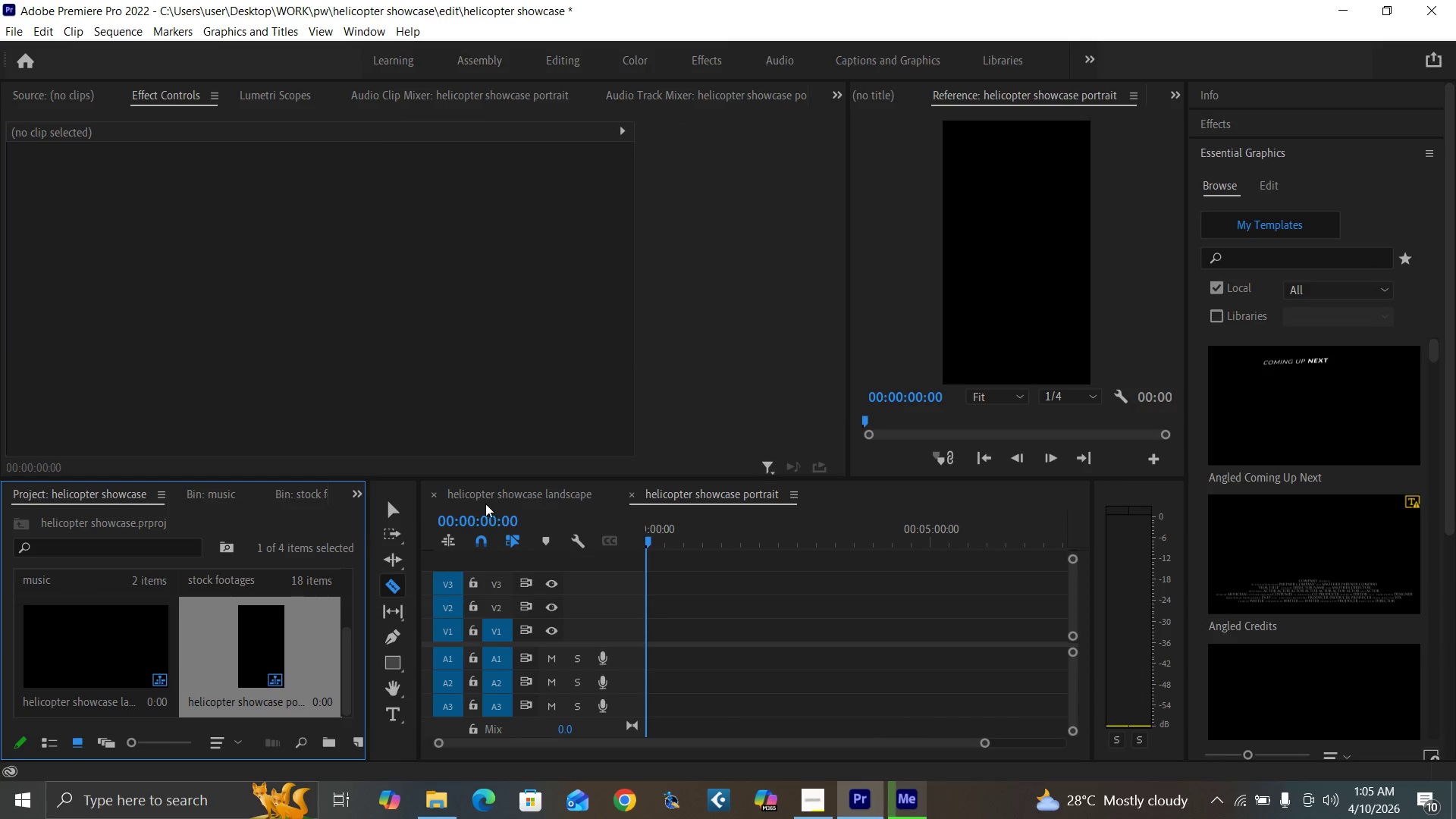 
left_click([532, 496])
 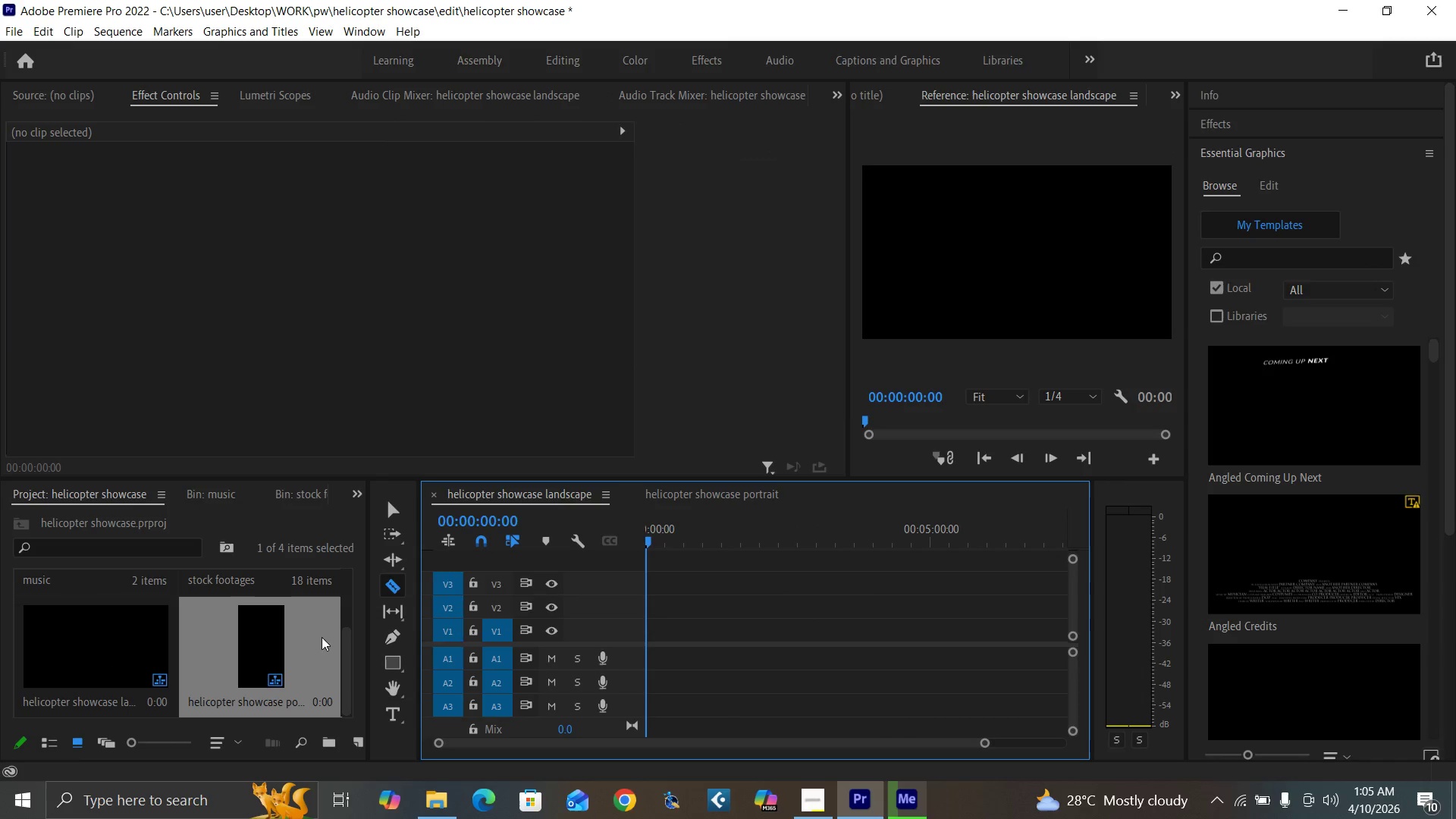 
left_click_drag(start_coordinate=[350, 657], to_coordinate=[365, 587])
 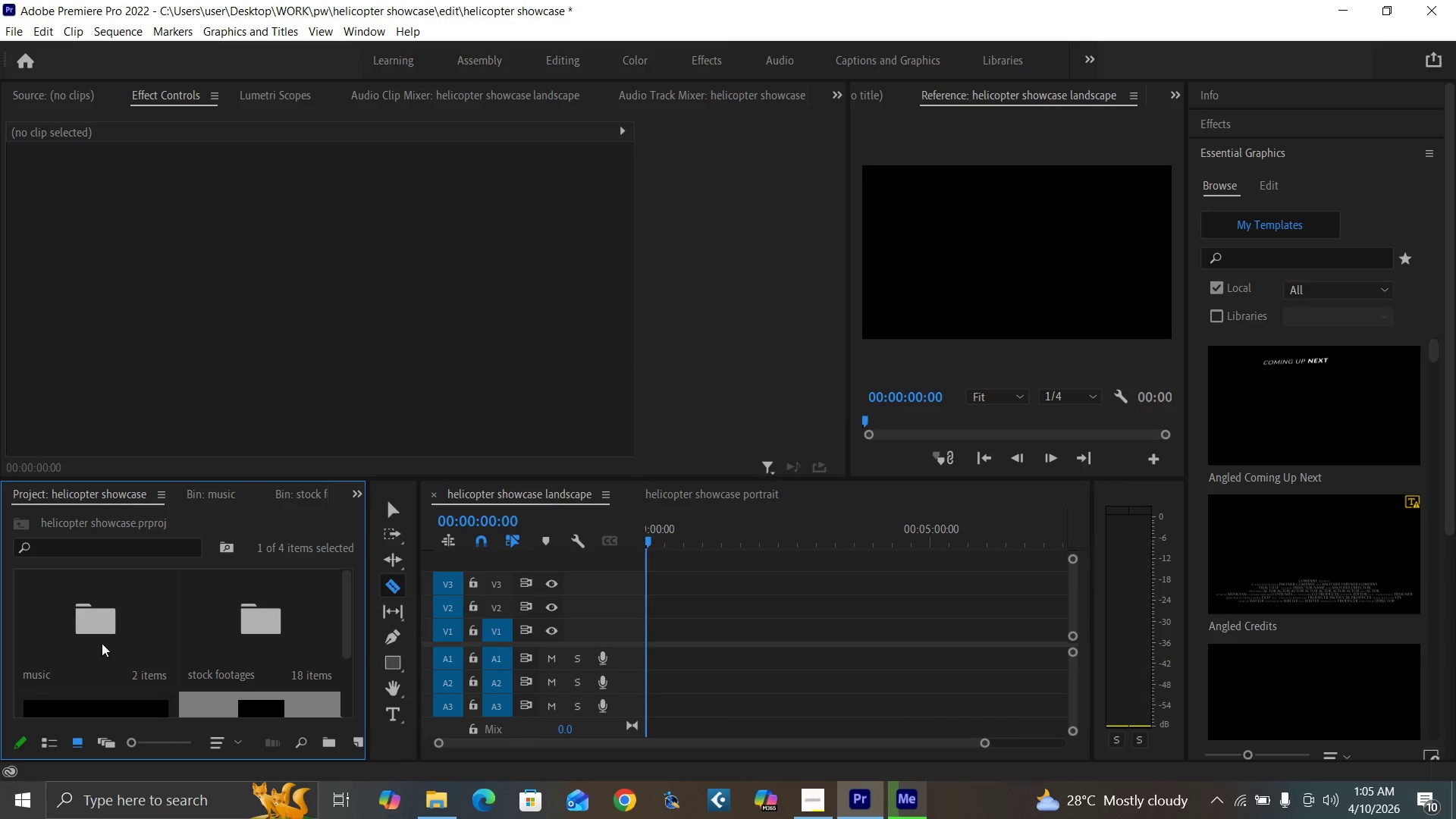 
double_click([102, 643])
 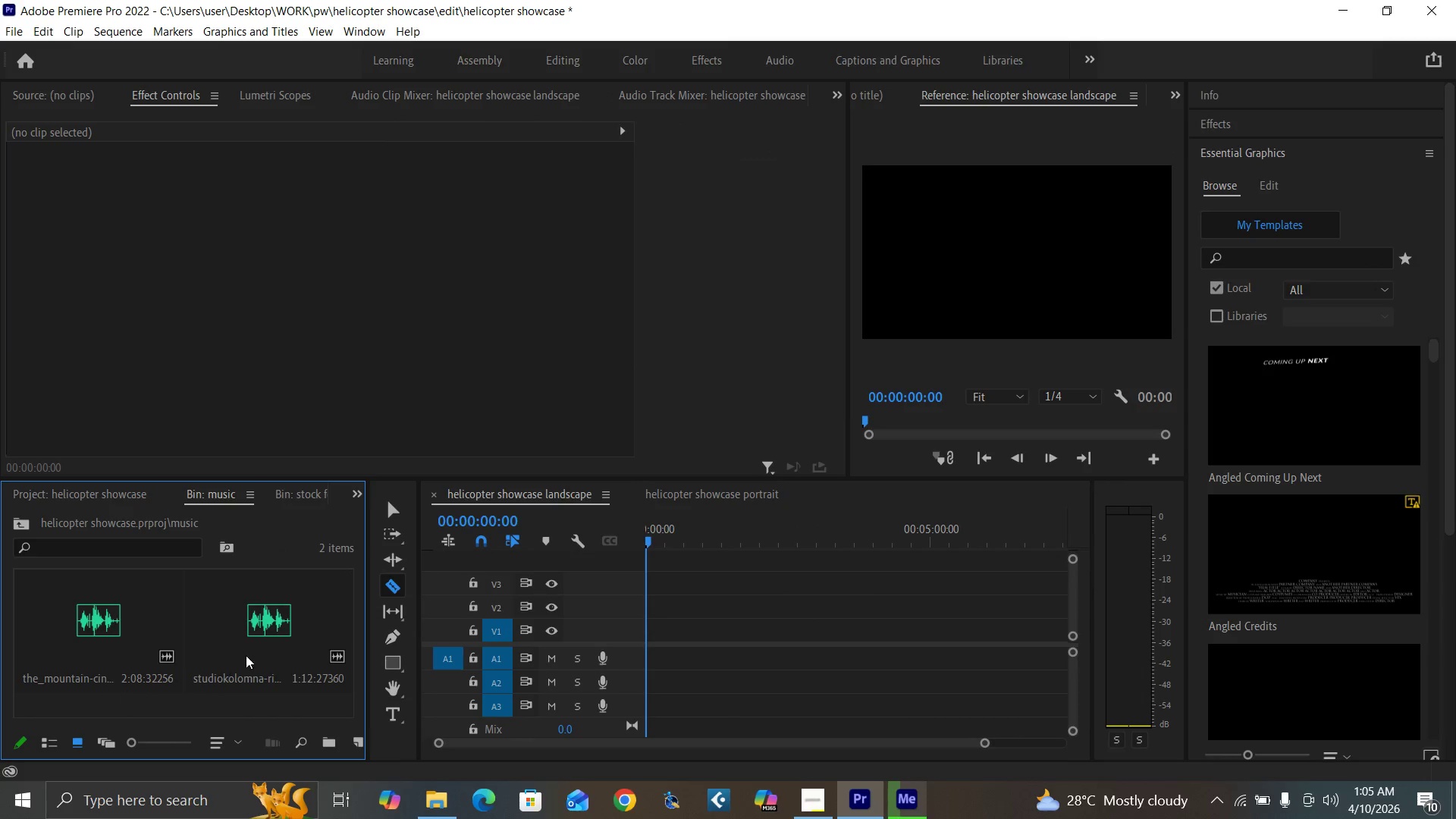 
double_click([253, 651])
 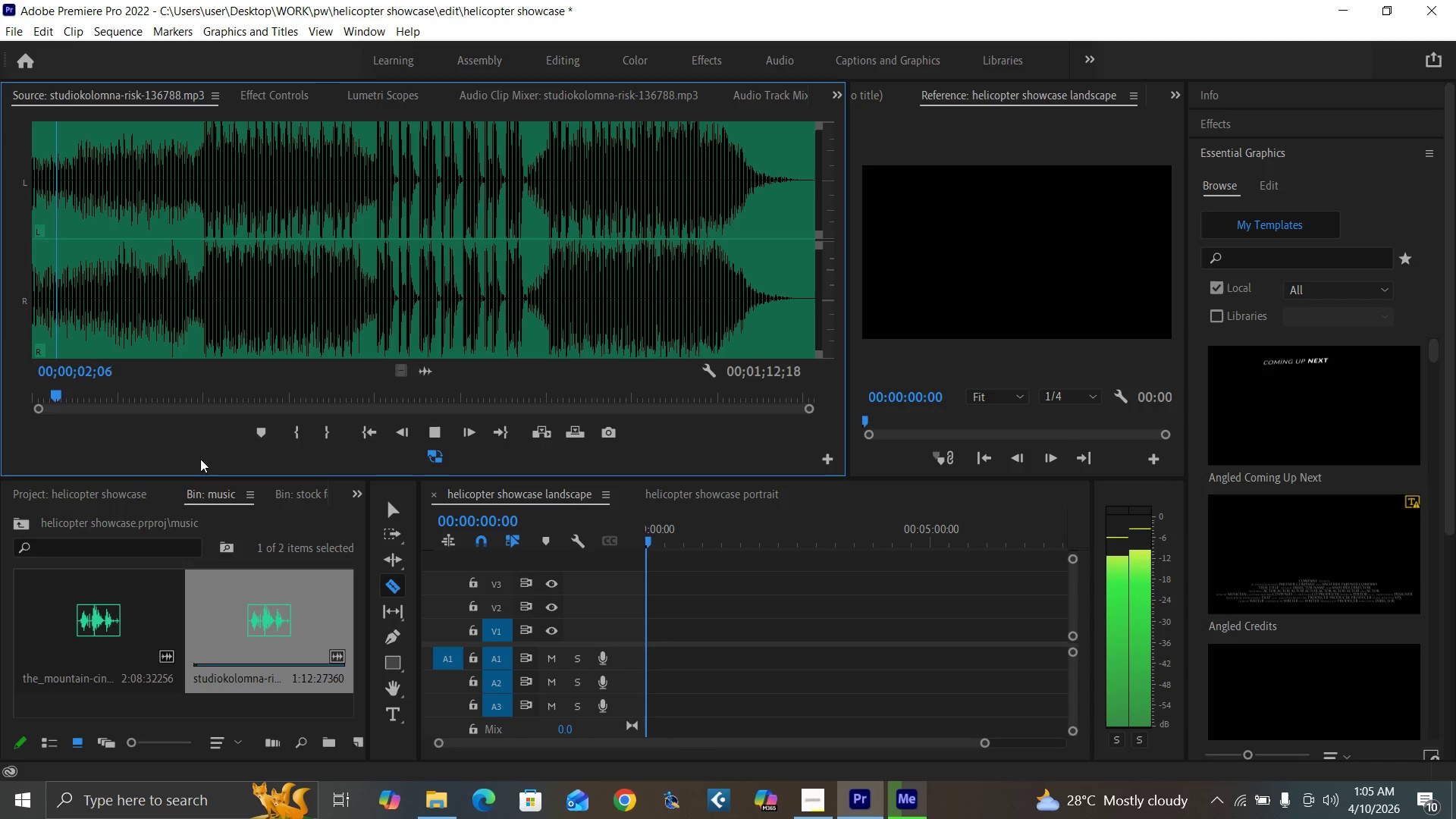 
wait(5.66)
 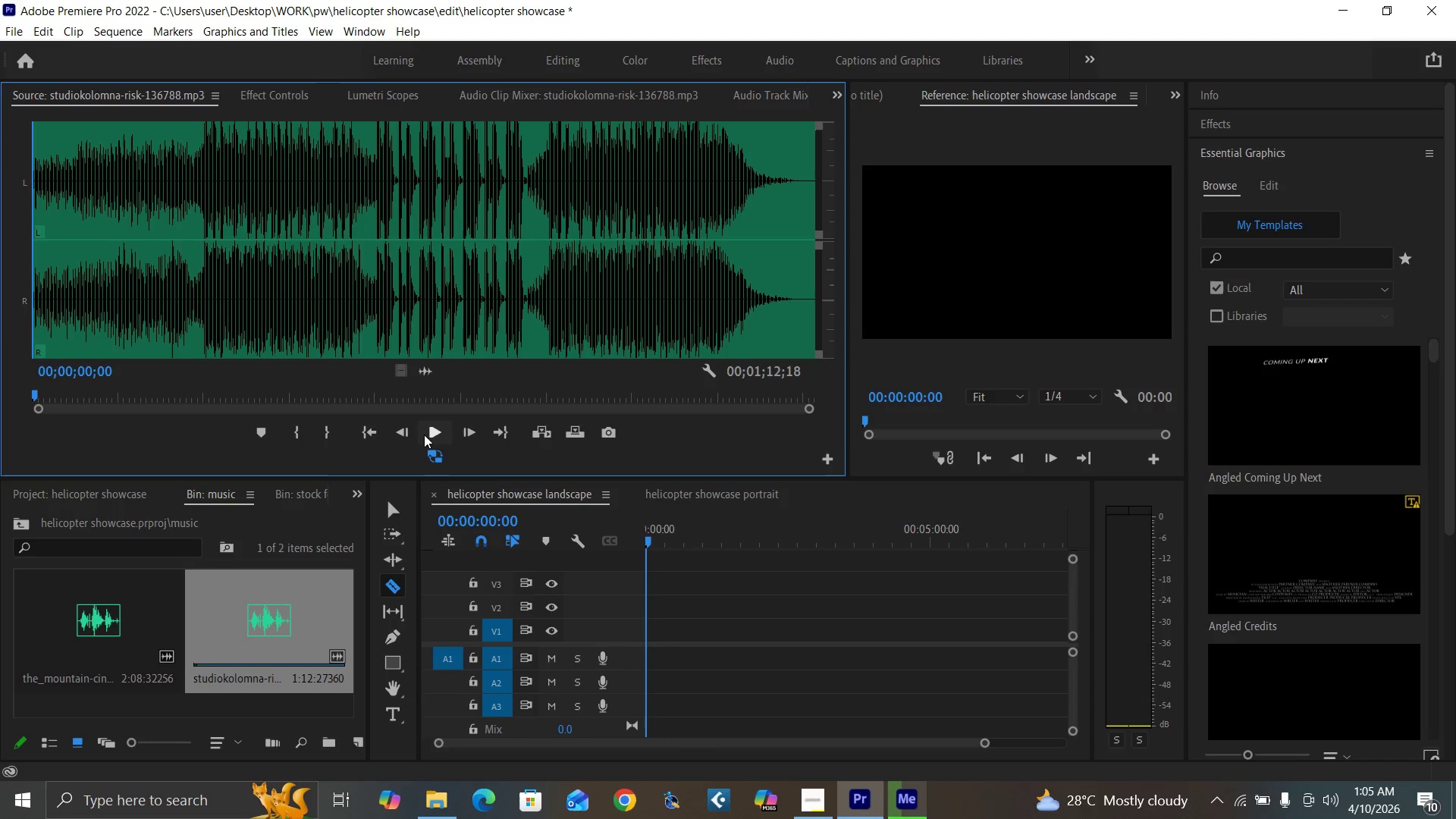 
mouse_move([1254, 802])
 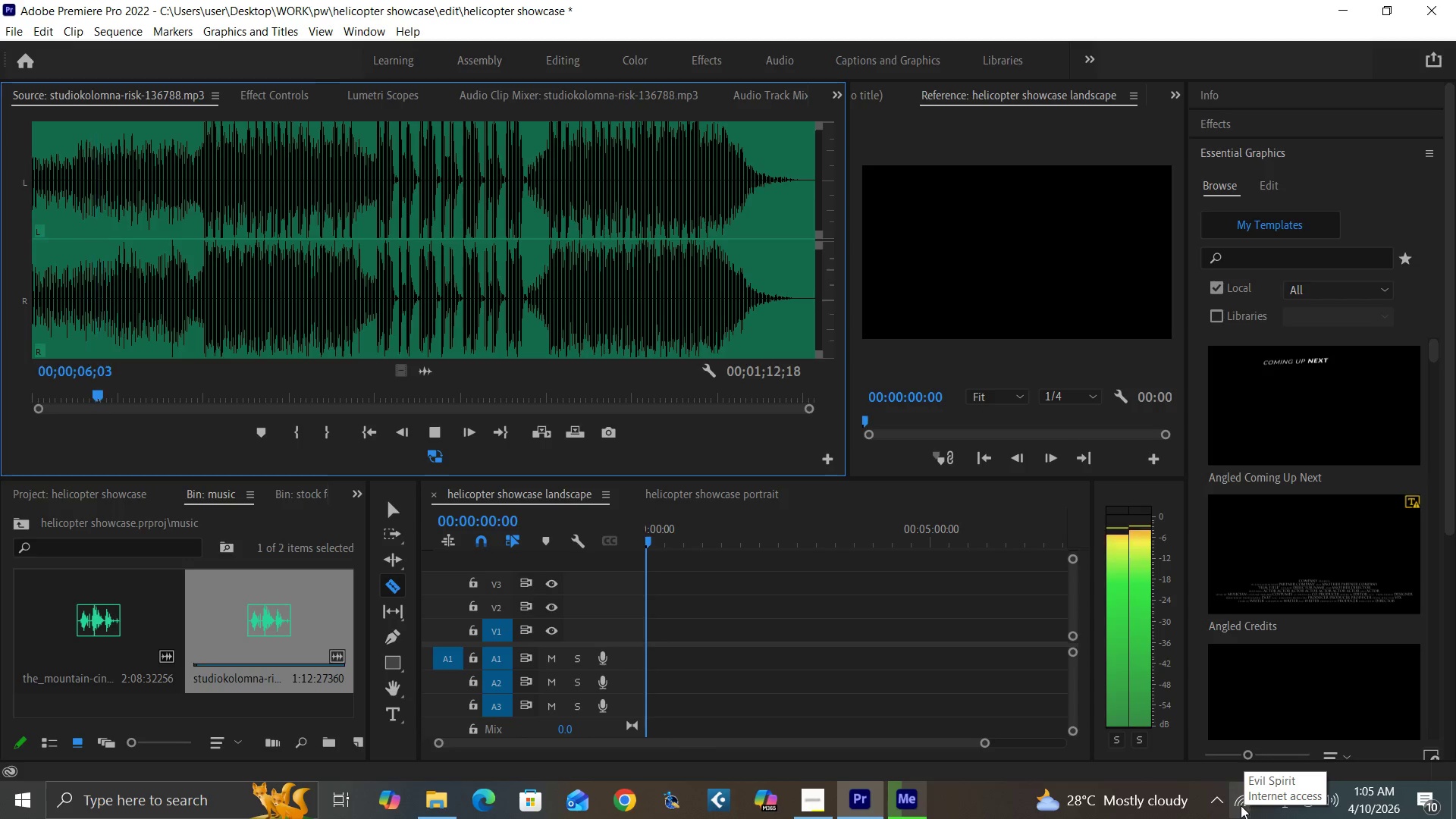 
mouse_move([1238, 804])
 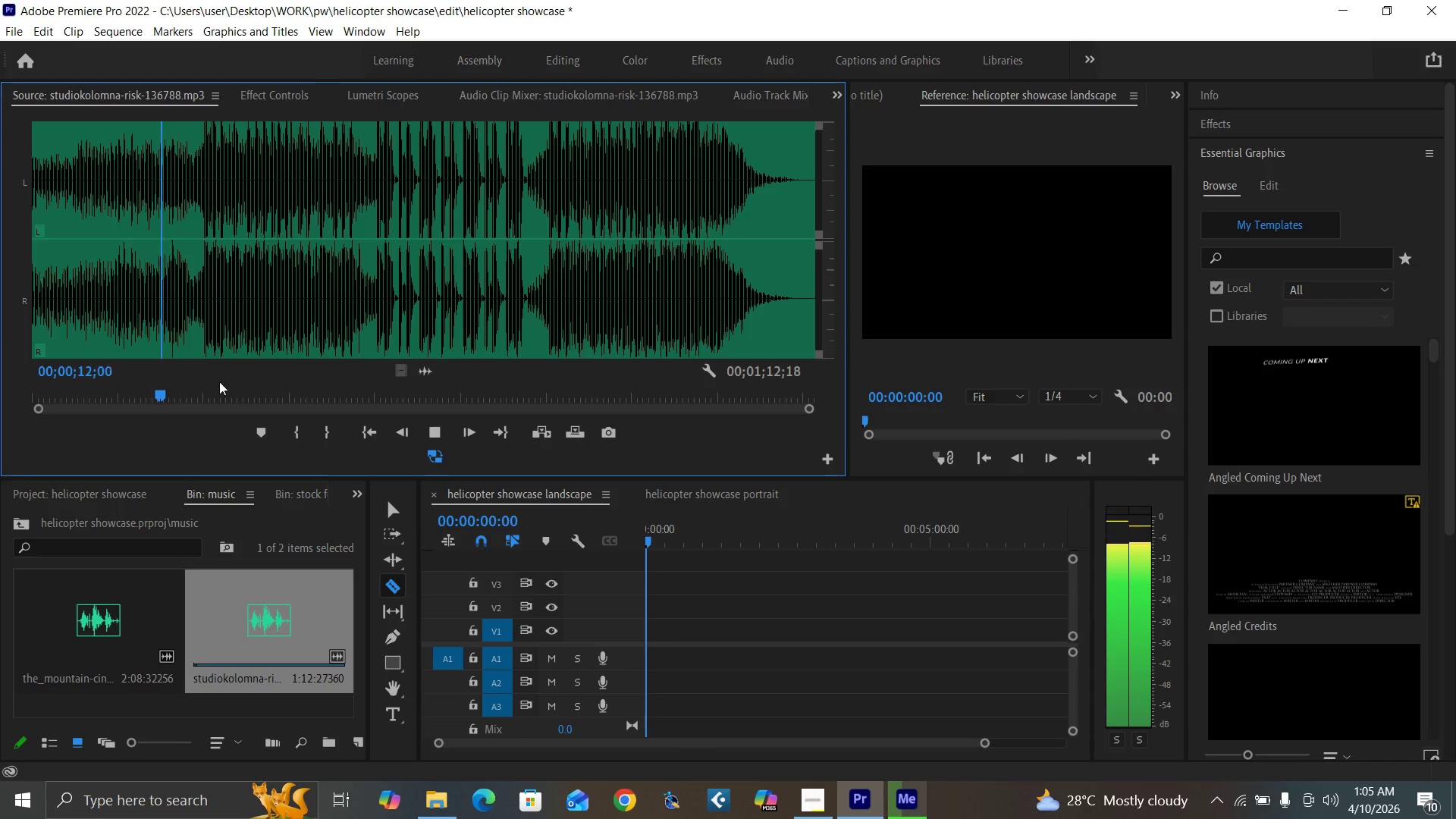 
wait(5.68)
 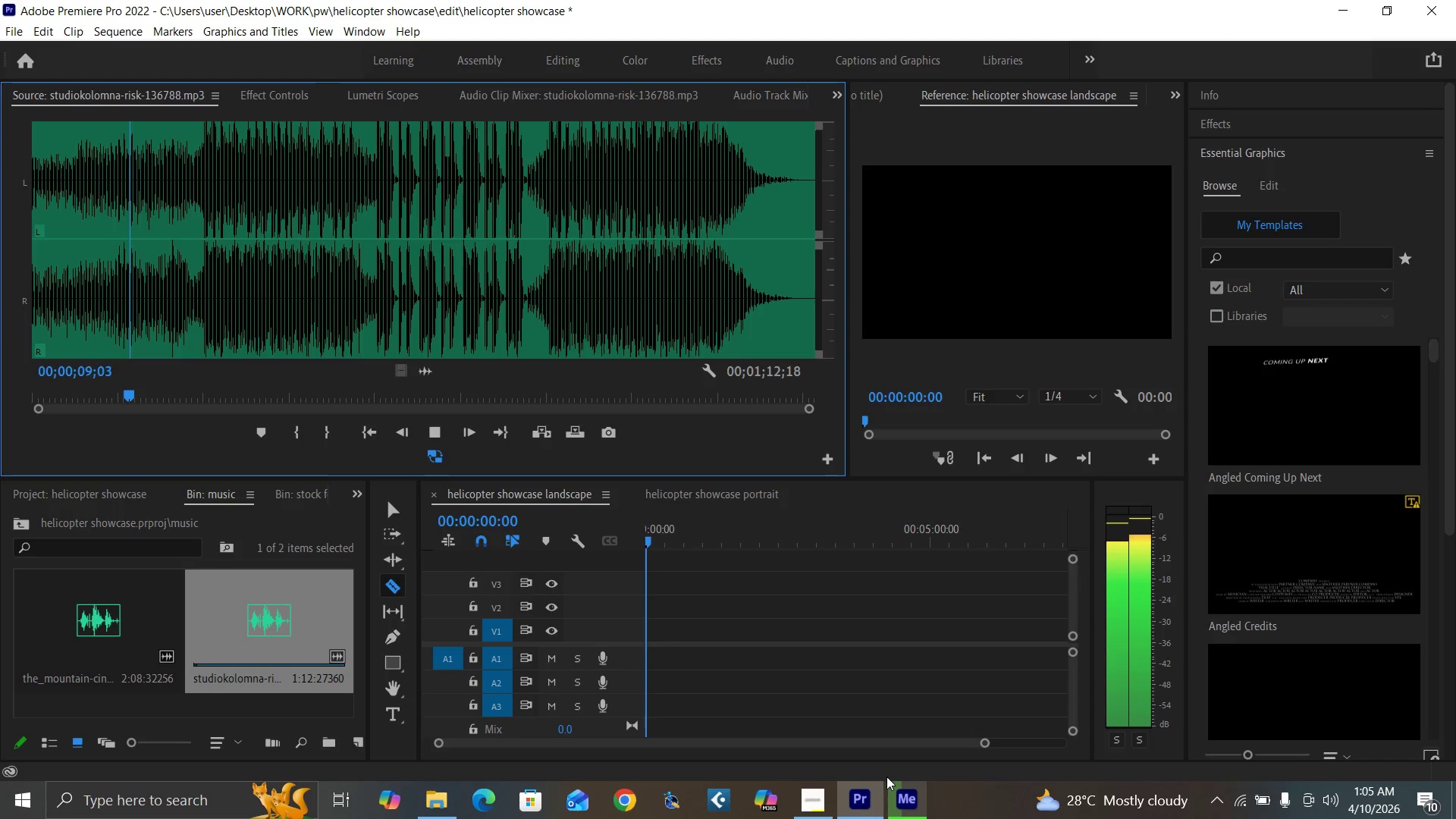 
left_click([431, 431])
 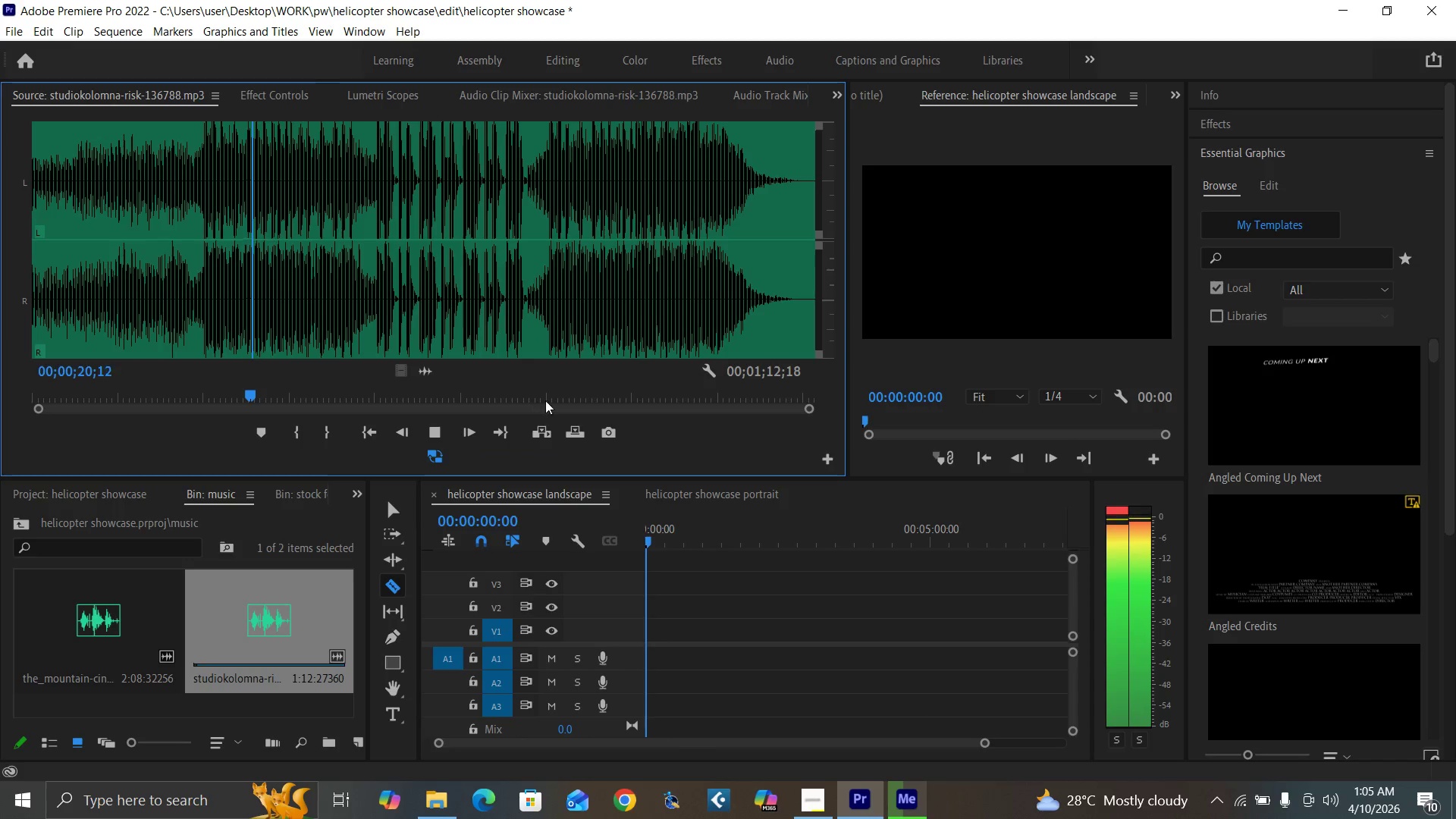 
left_click([554, 400])
 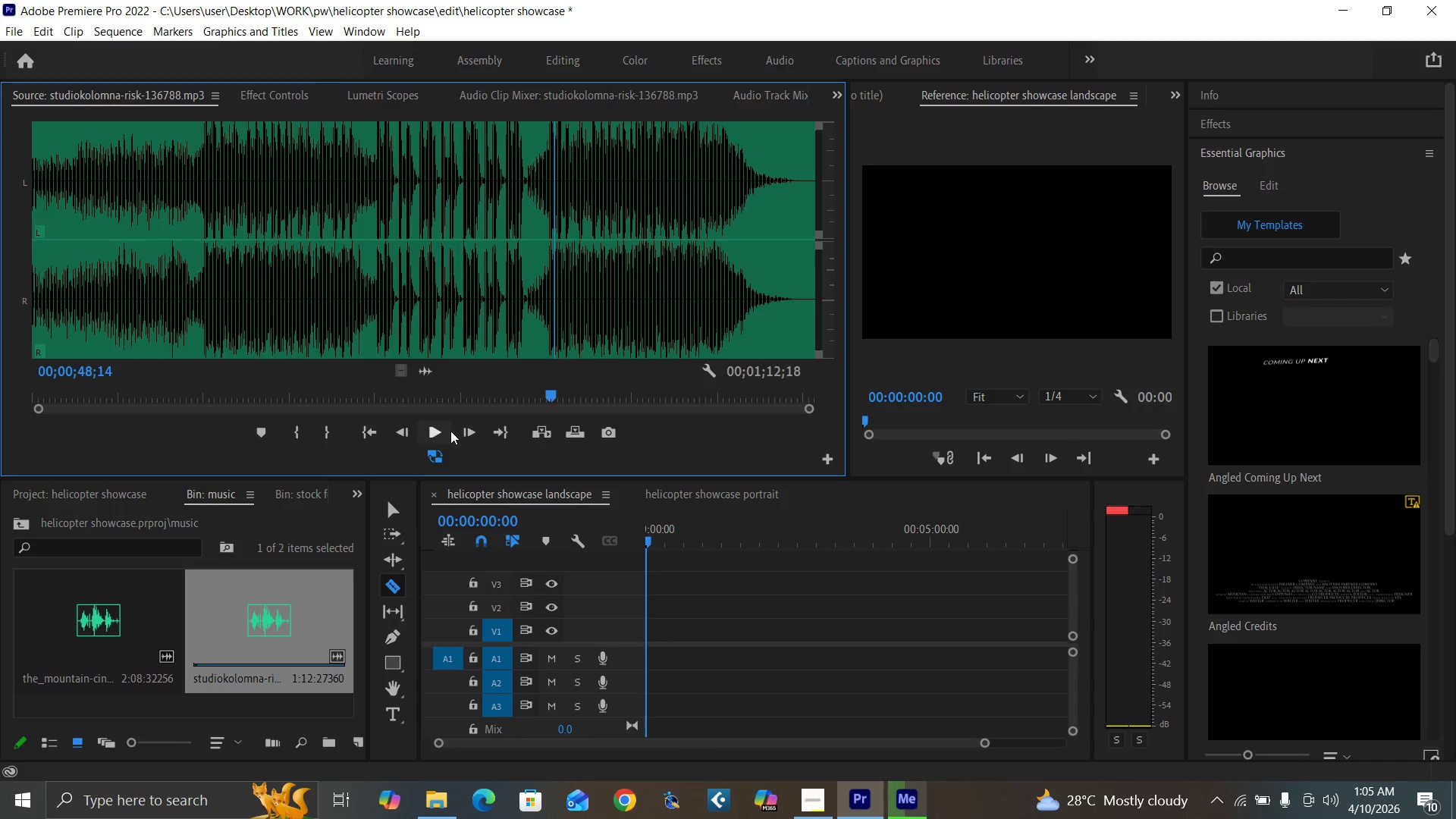 
left_click([446, 430])
 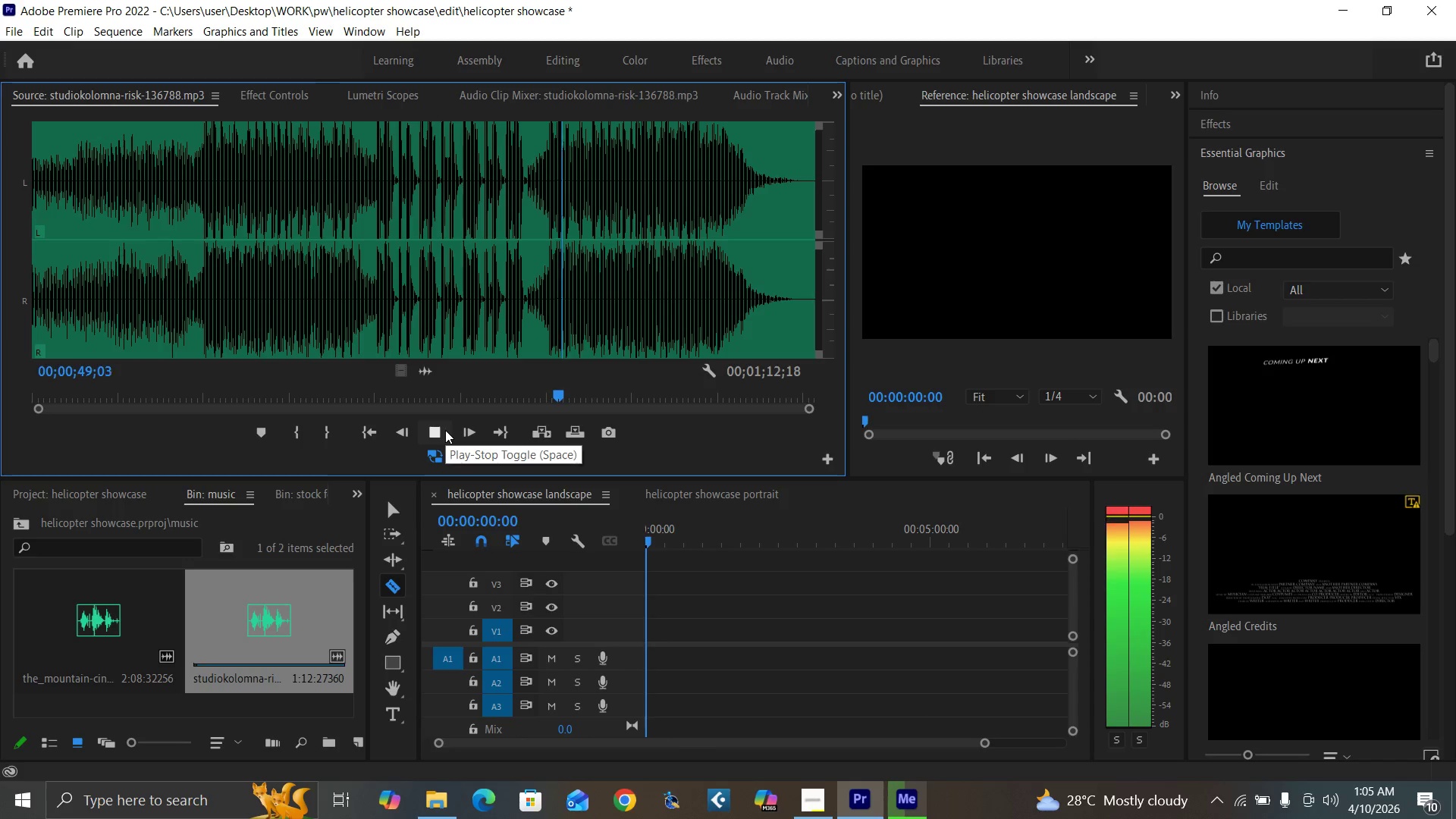 
left_click([445, 430])
 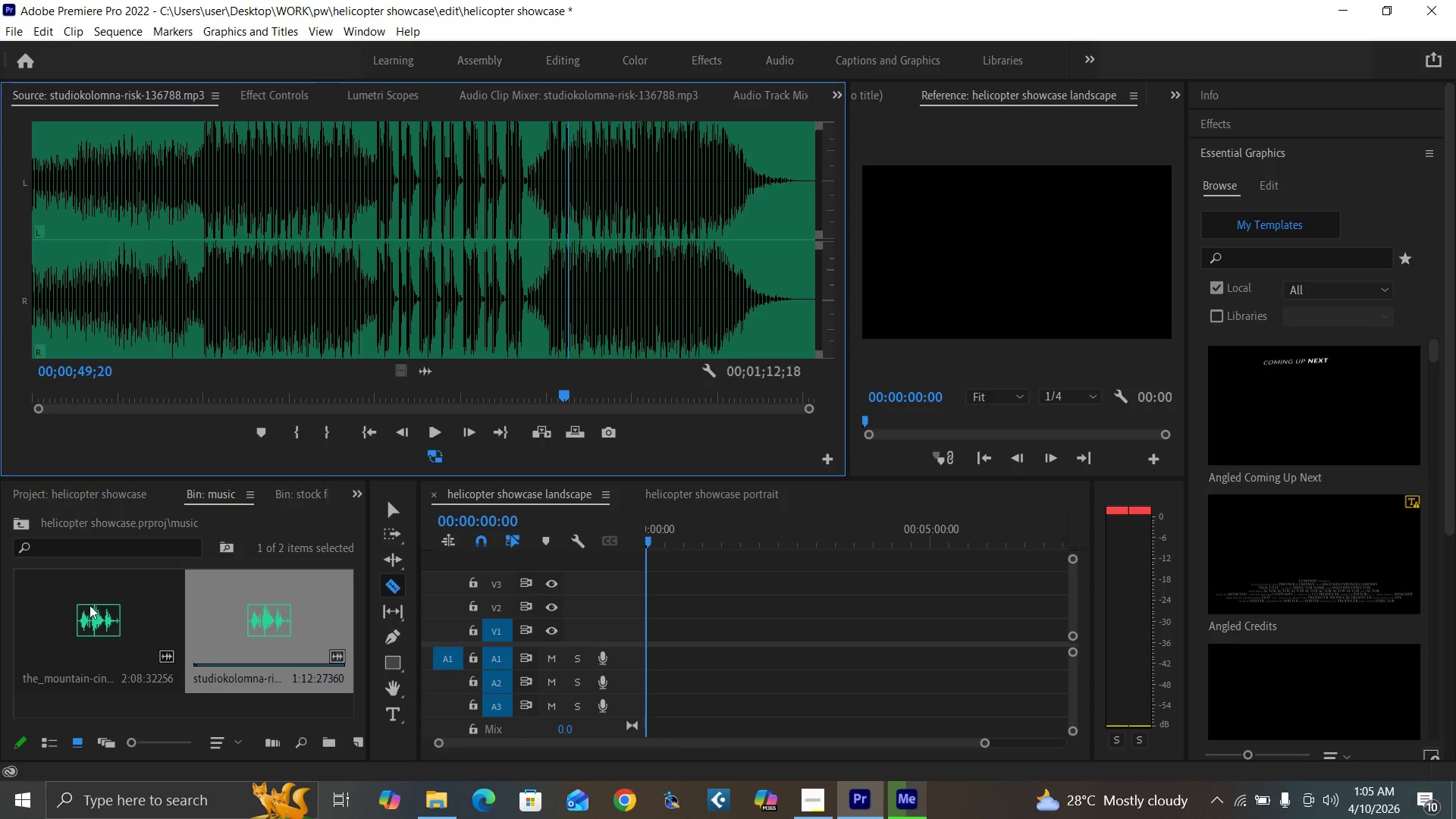 
left_click([89, 610])
 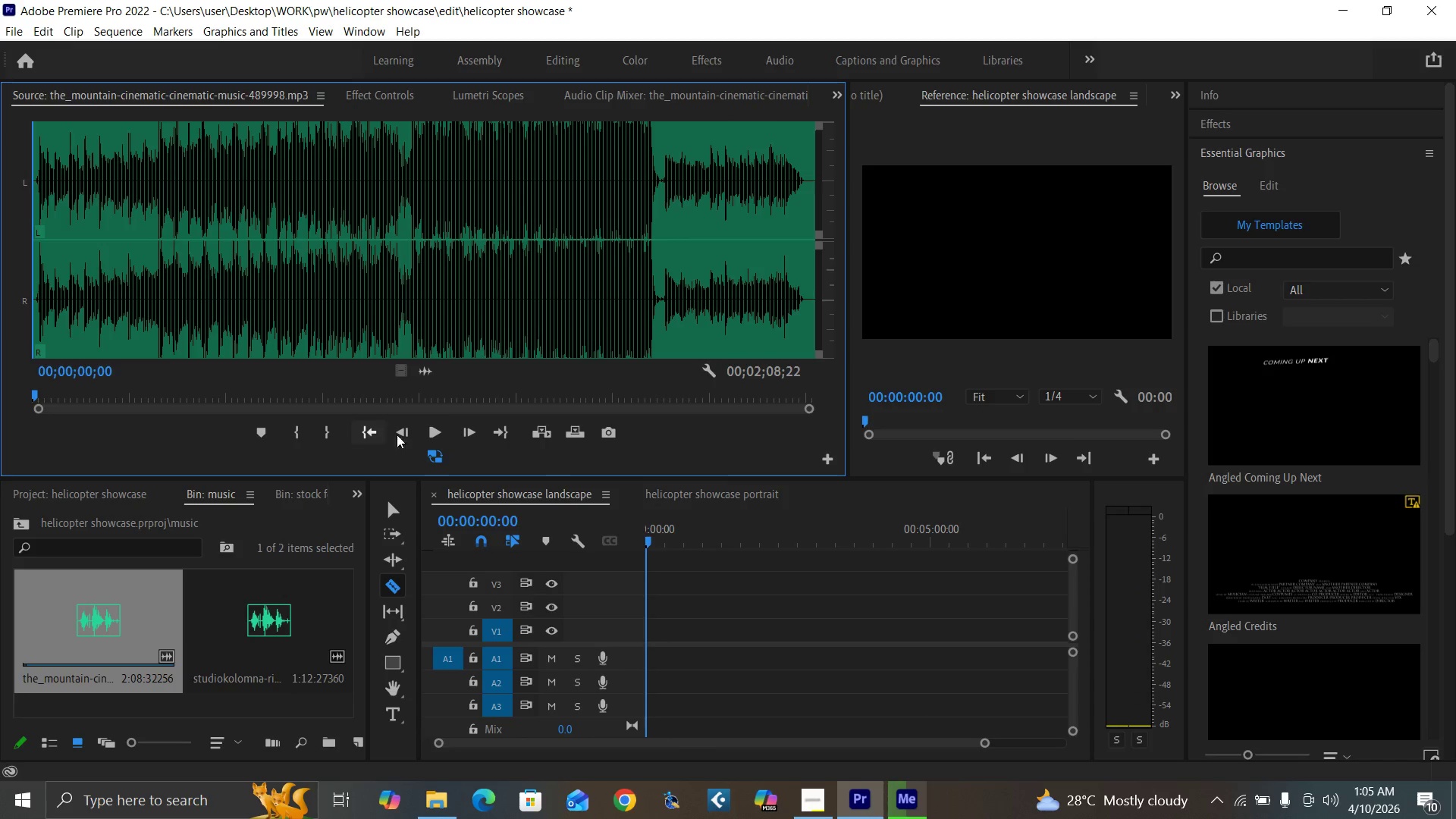 
left_click([438, 434])
 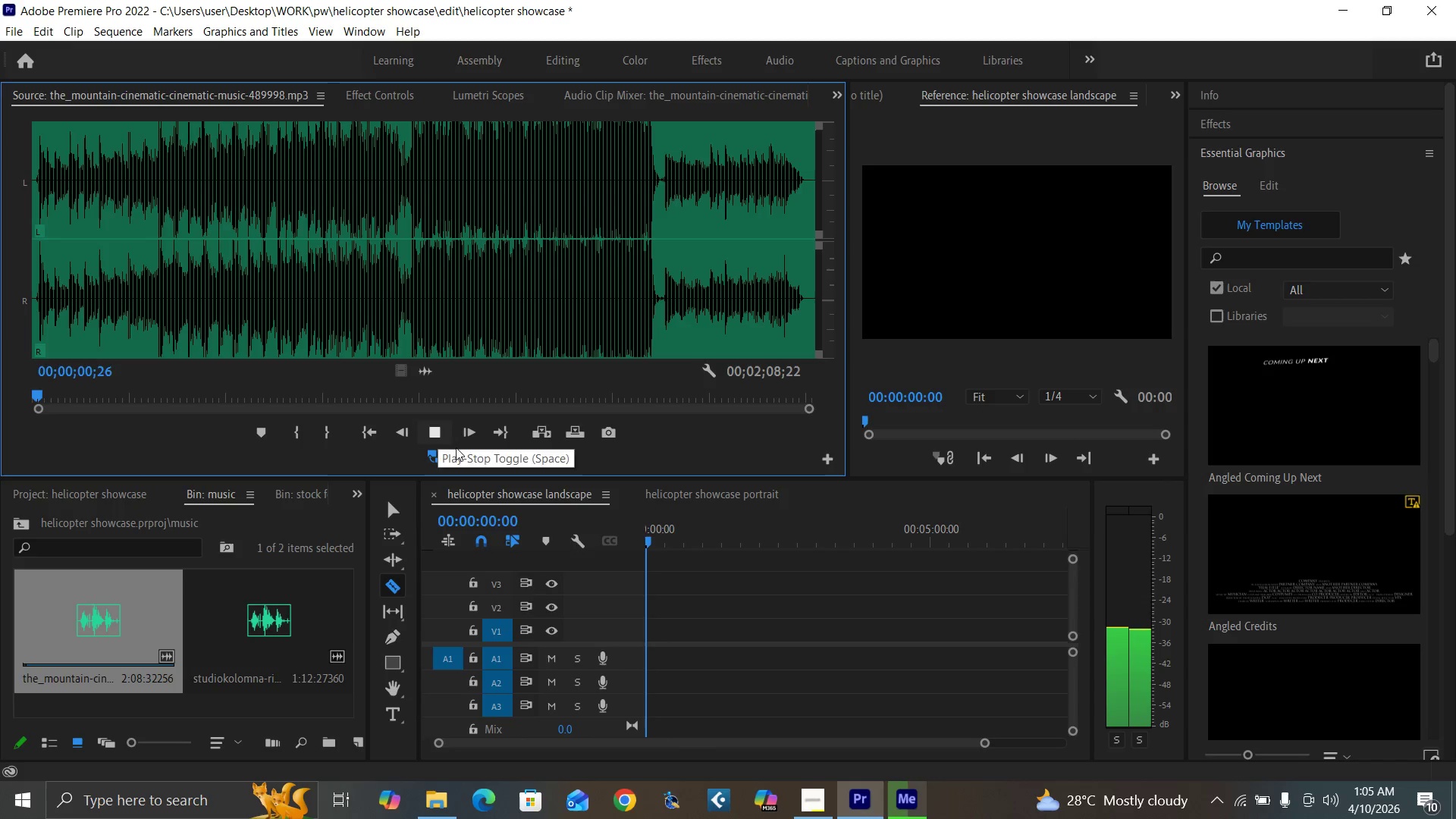 
mouse_move([806, 773])
 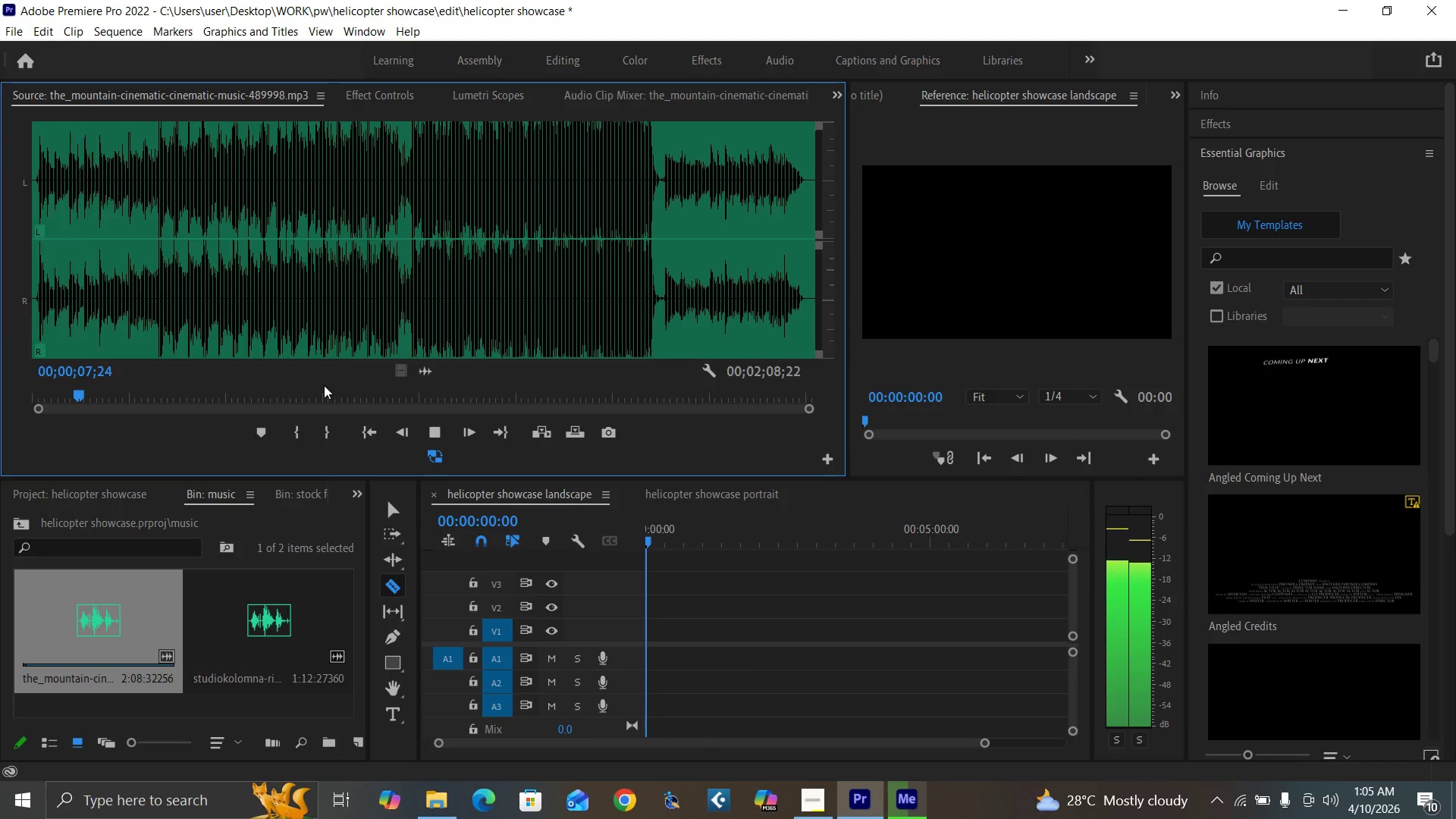 
wait(7.08)
 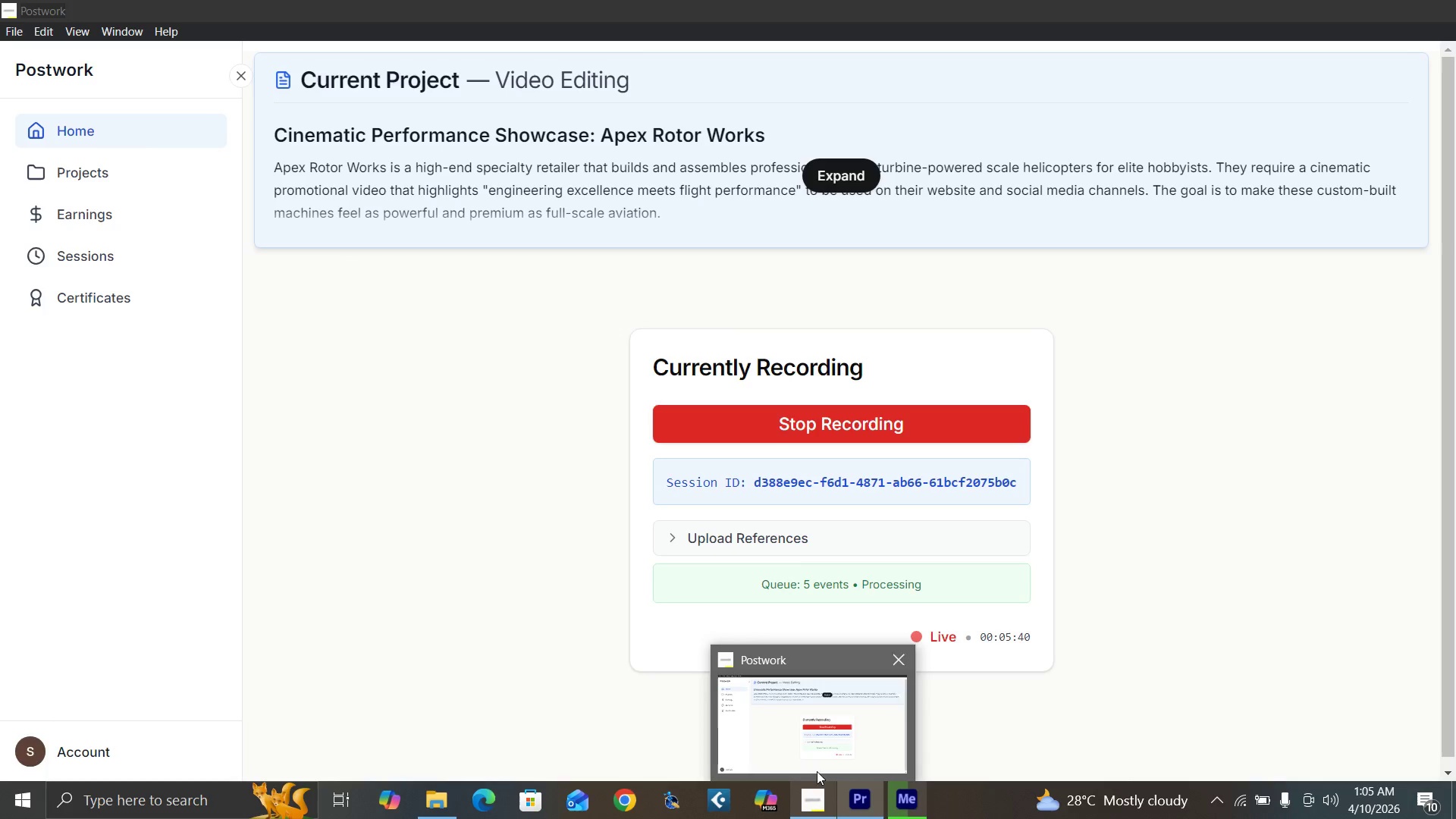 
left_click([418, 396])
 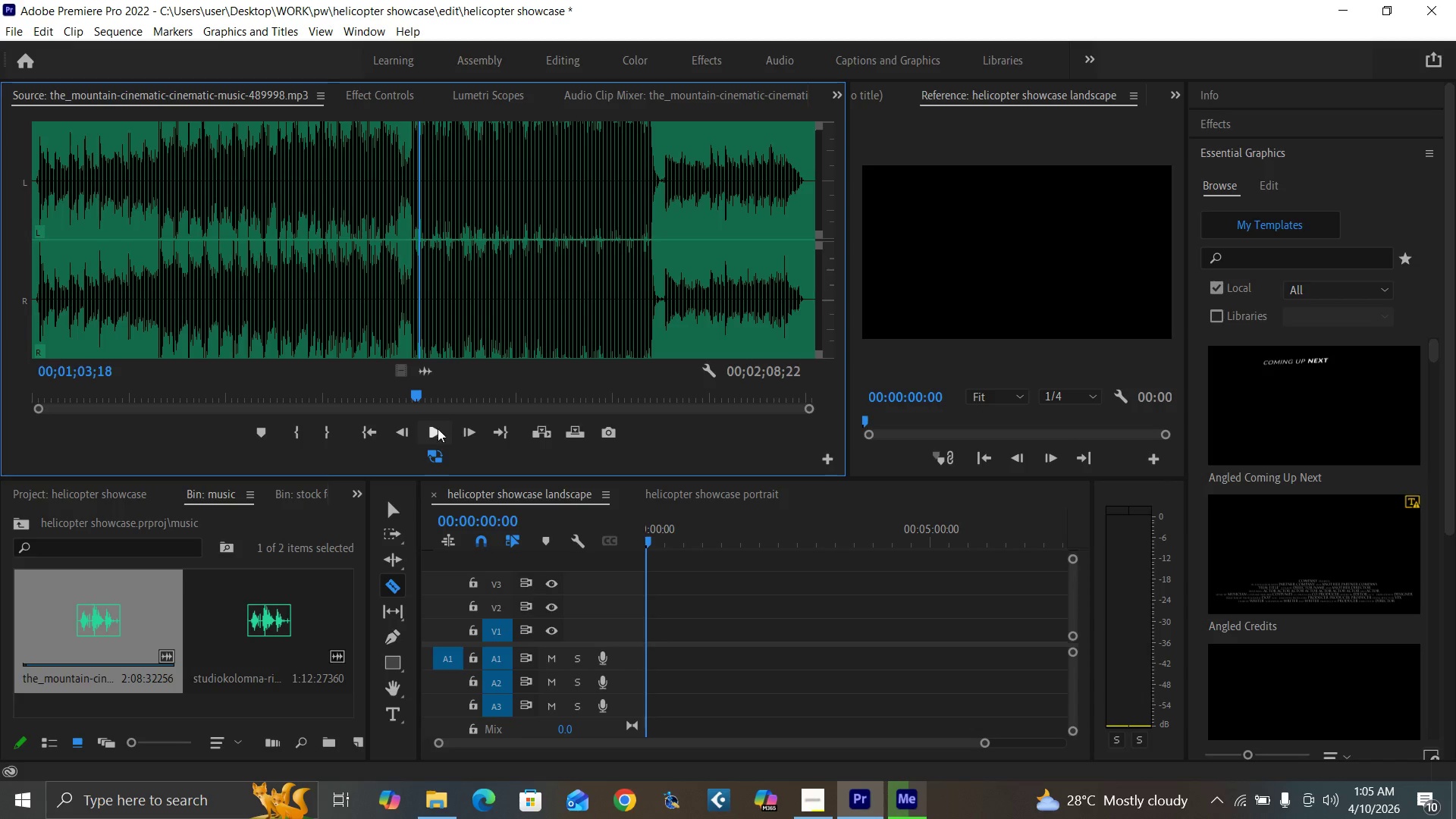 
left_click([432, 431])
 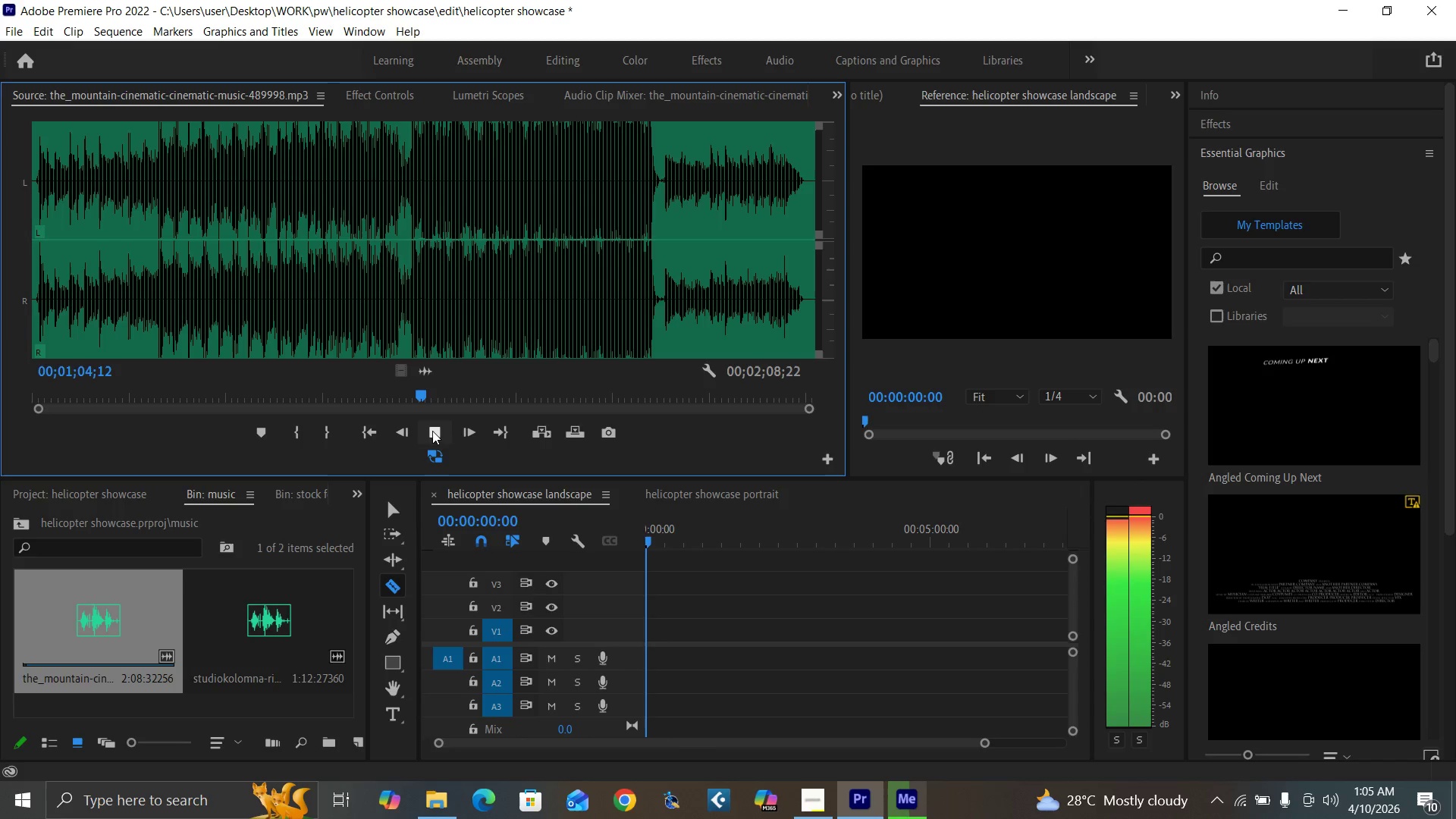 
left_click([432, 431])
 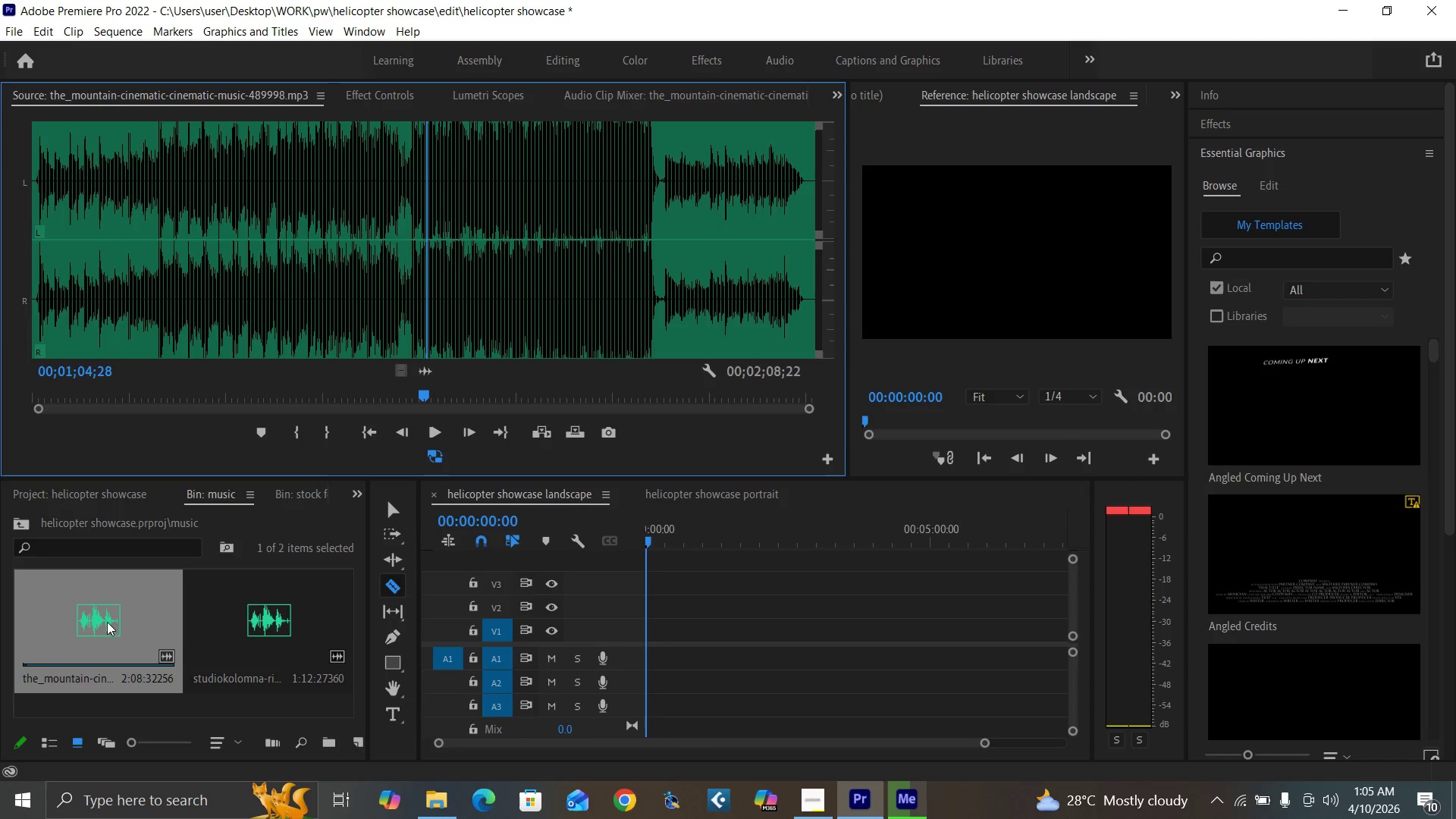 
left_click_drag(start_coordinate=[99, 625], to_coordinate=[649, 658])
 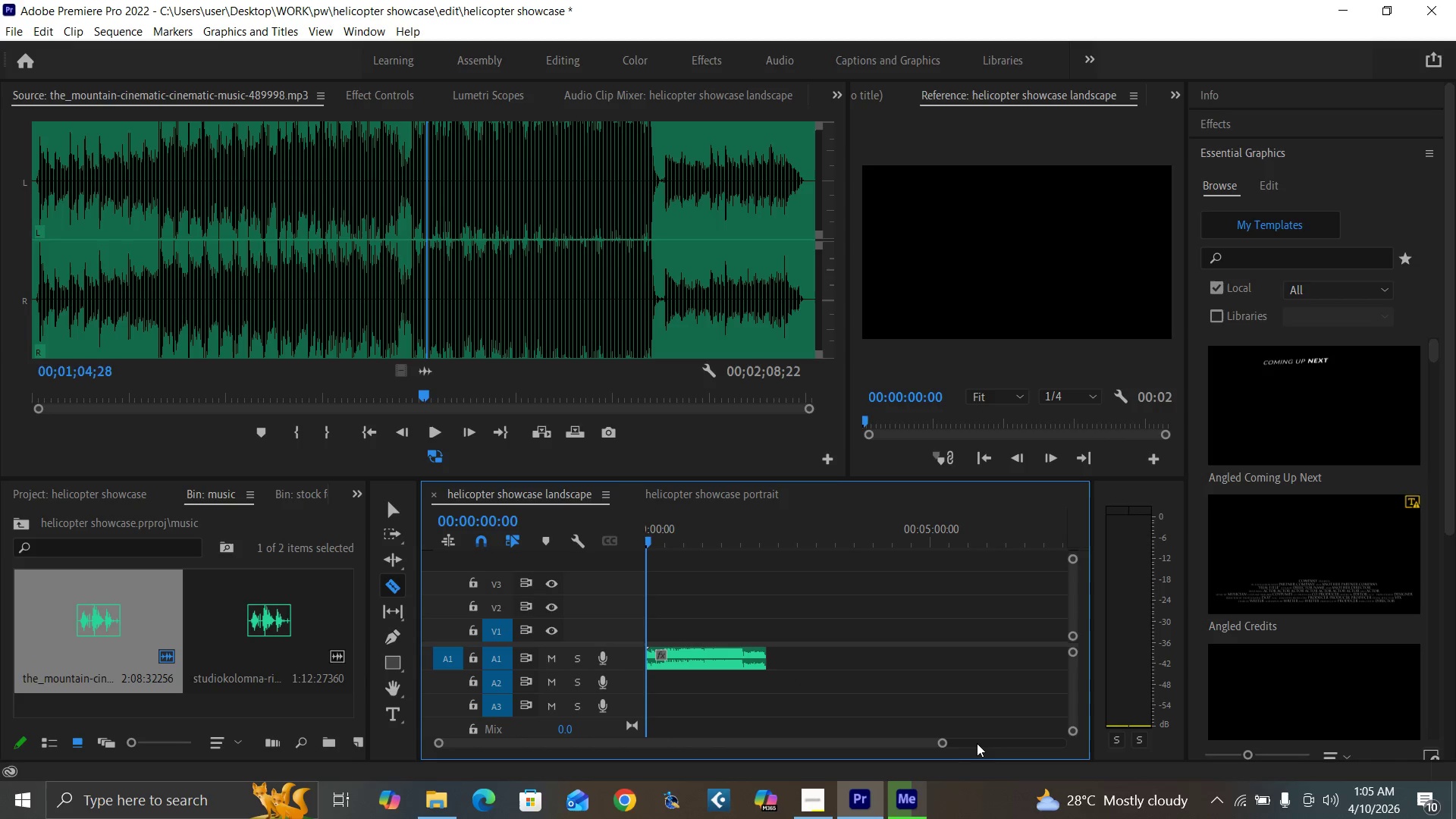 
left_click_drag(start_coordinate=[943, 742], to_coordinate=[893, 740])
 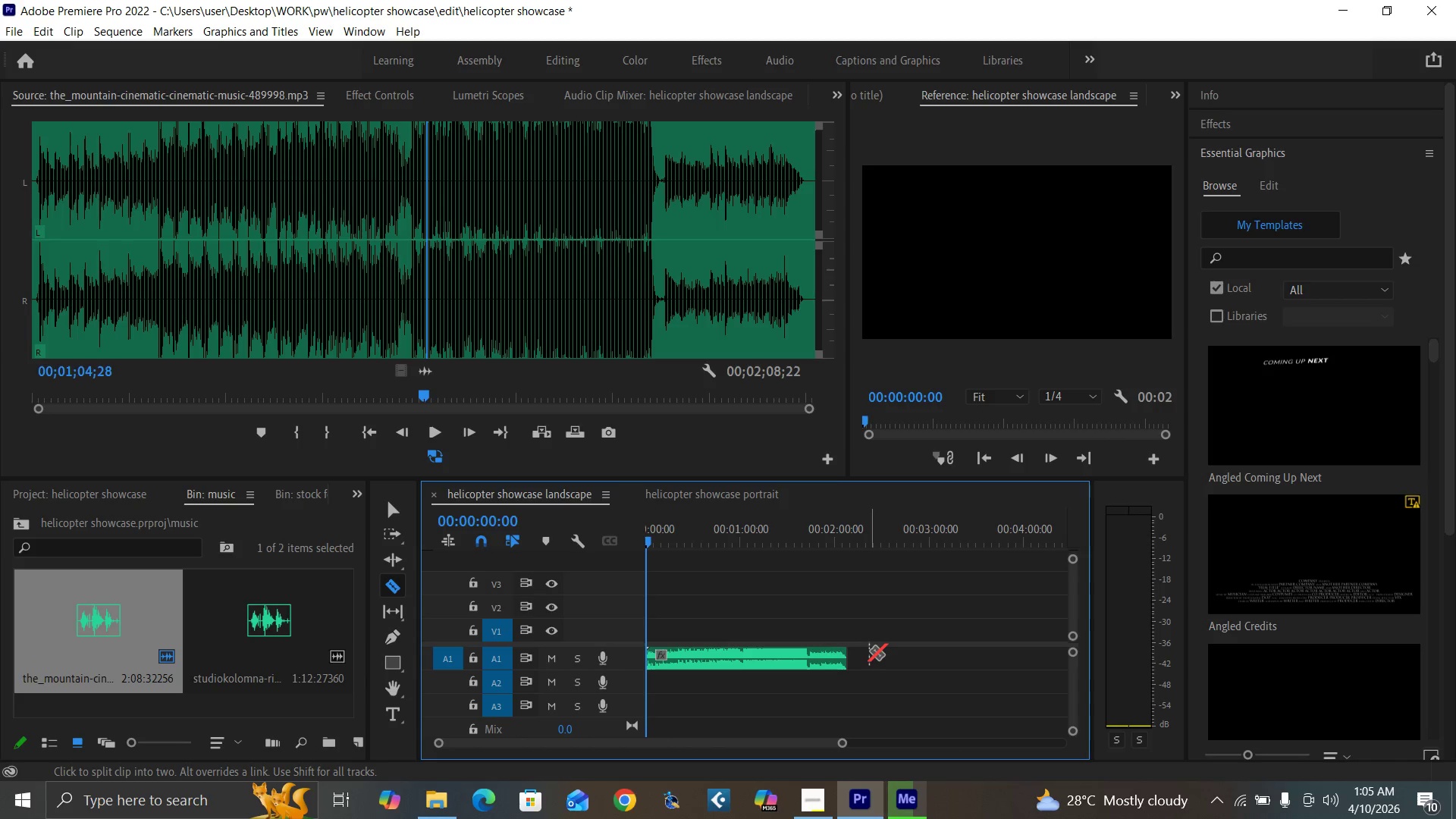 
key(V)
 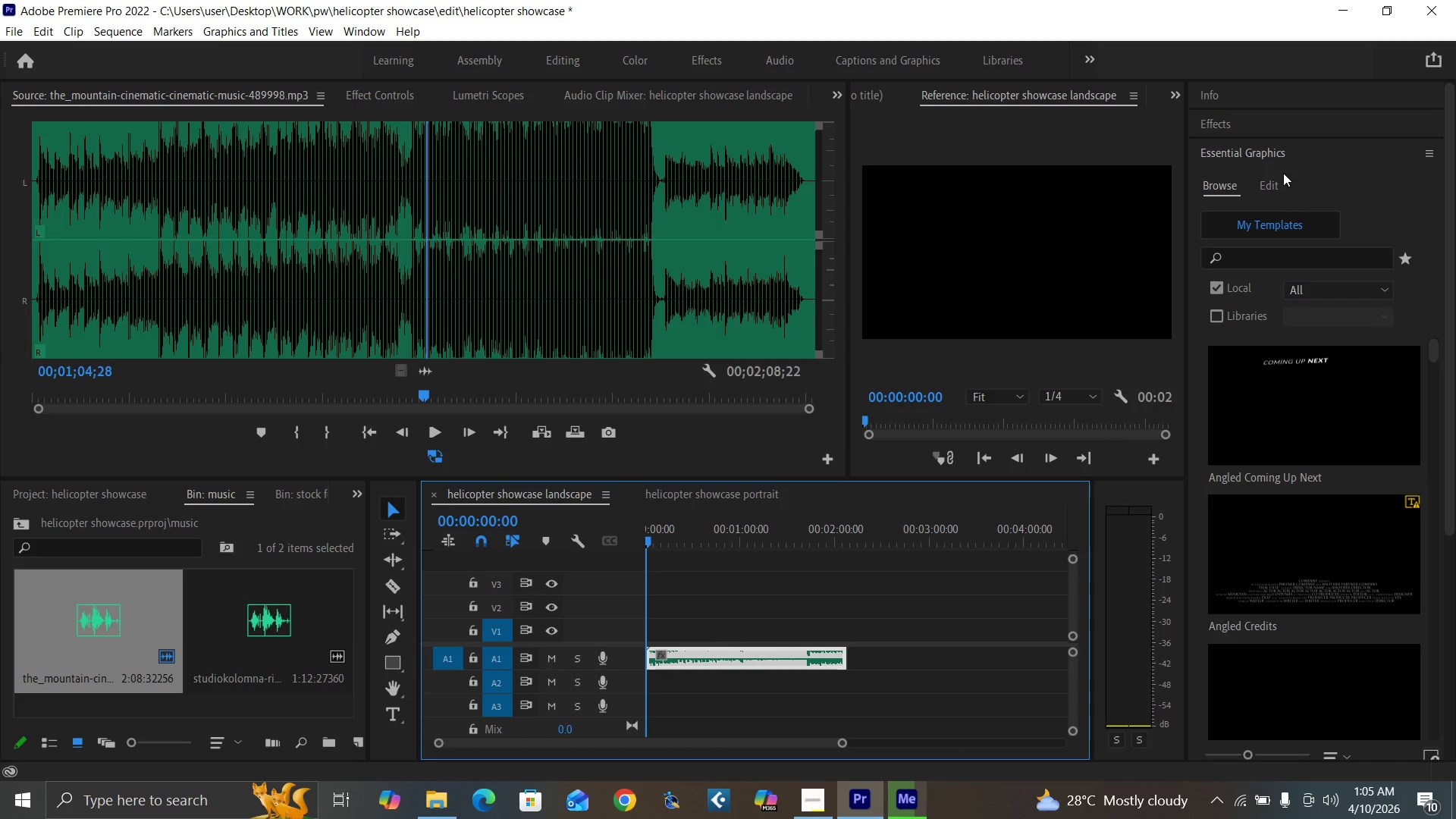 
left_click([1260, 147])
 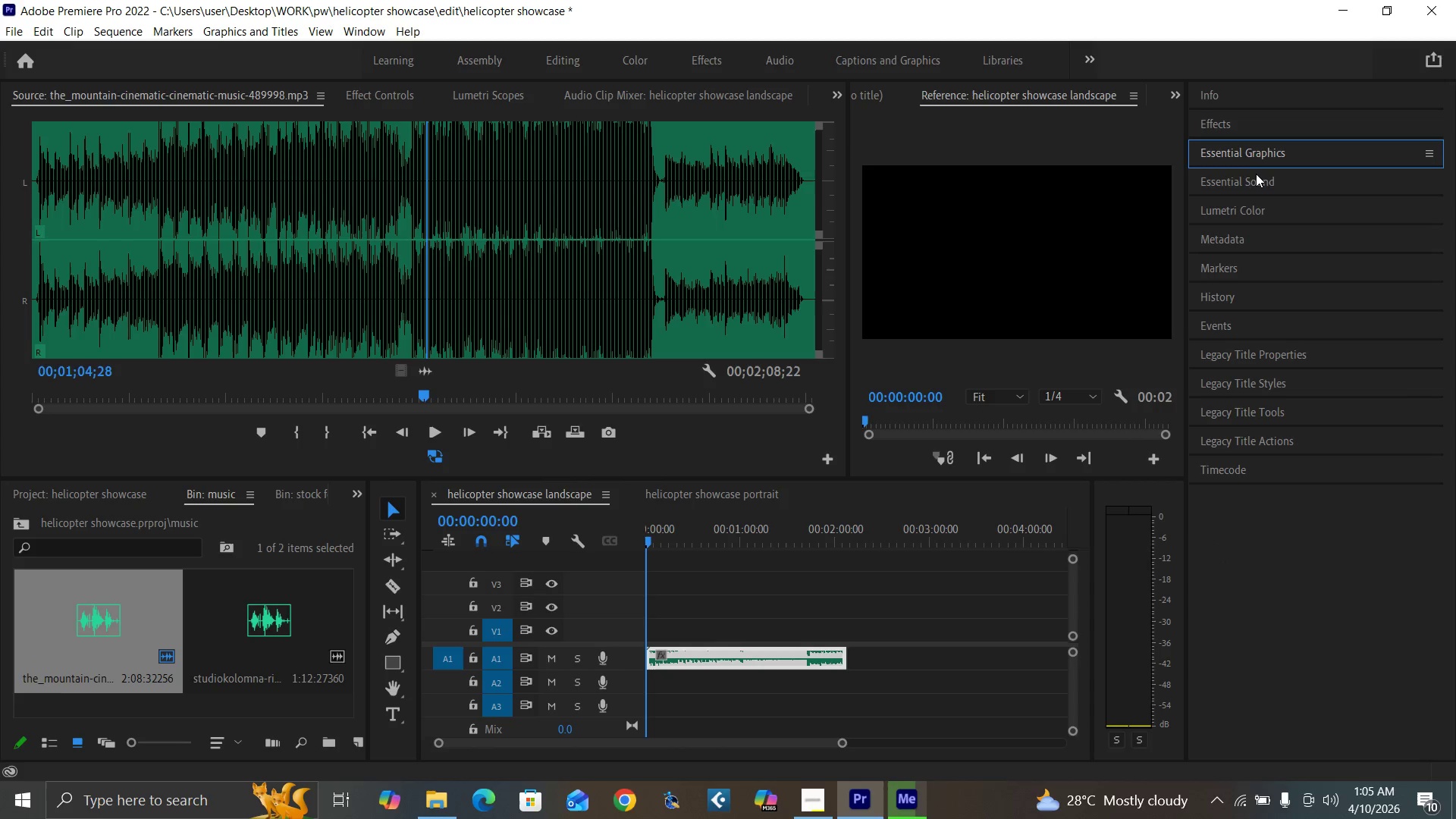 
left_click([1258, 178])
 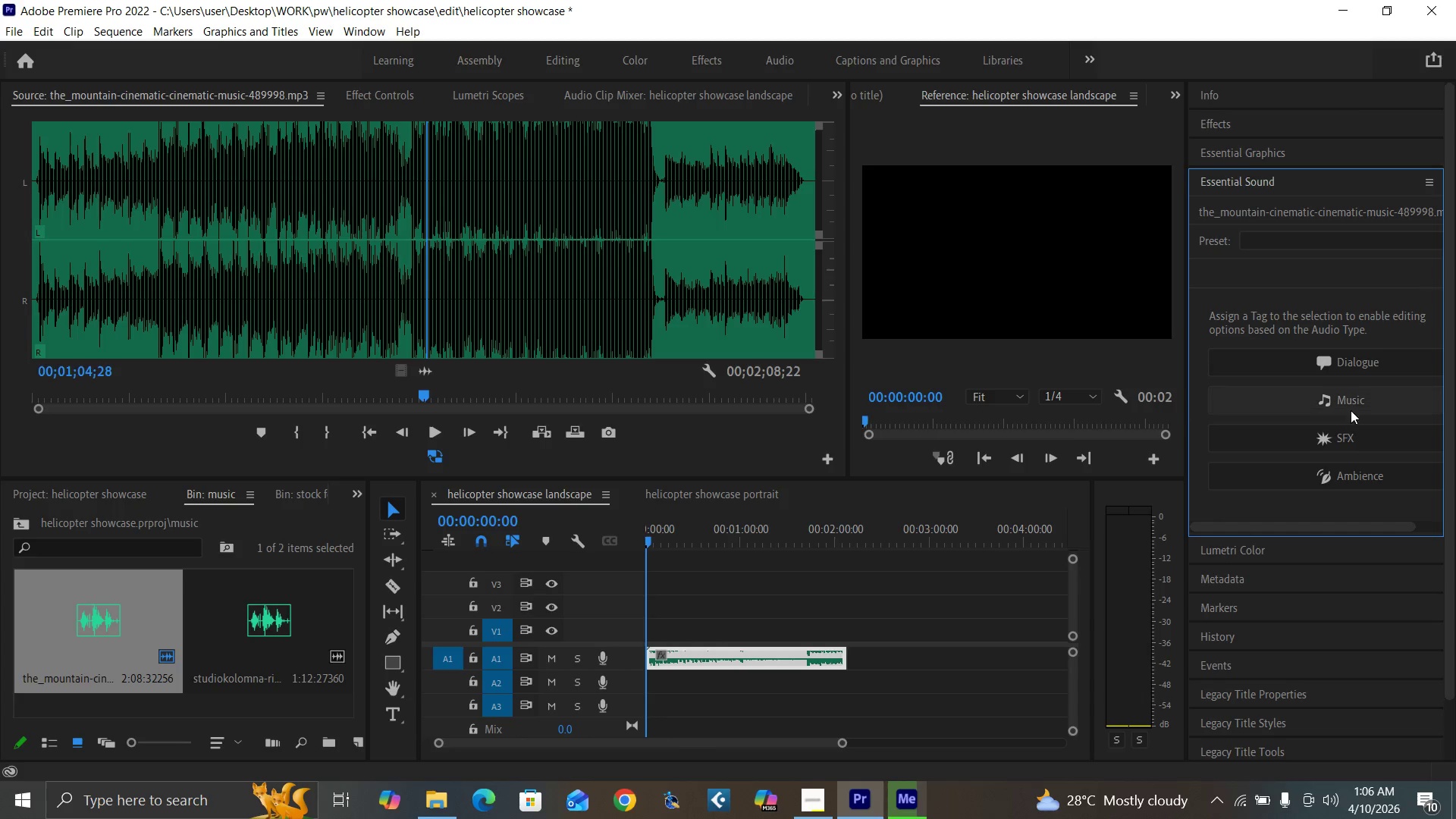 
left_click([1351, 401])
 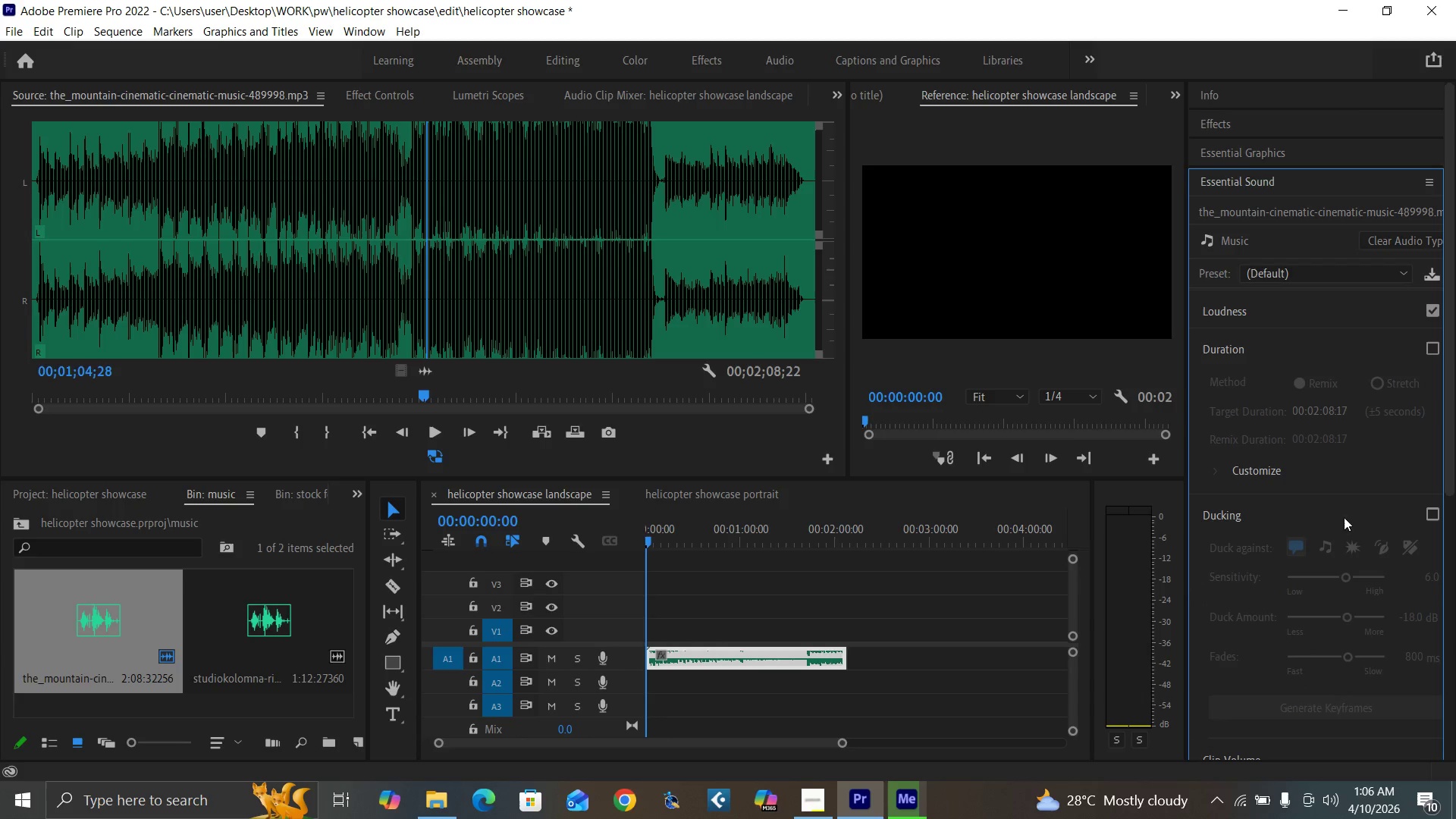 
left_click([1432, 515])
 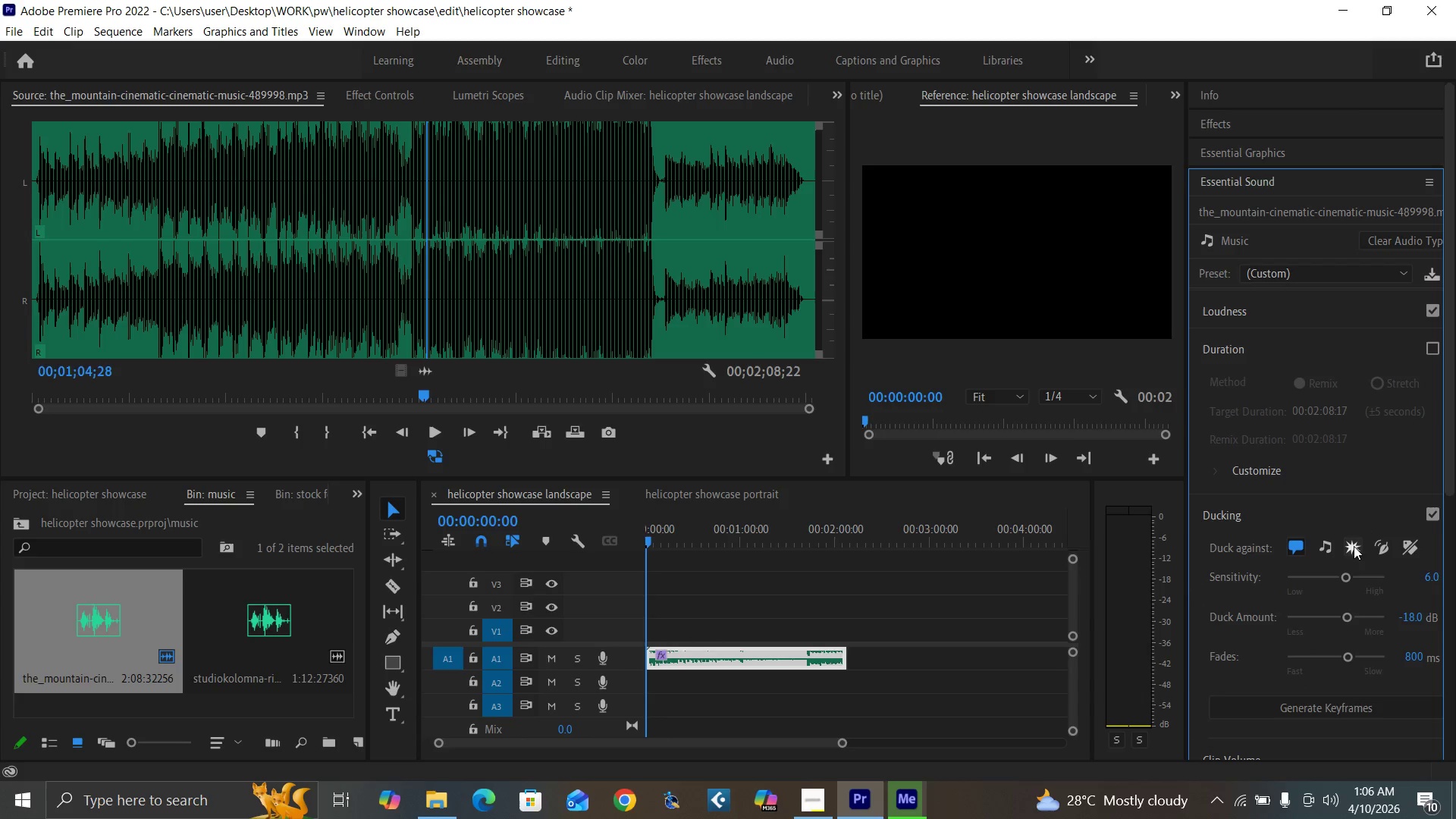 
left_click([1352, 545])
 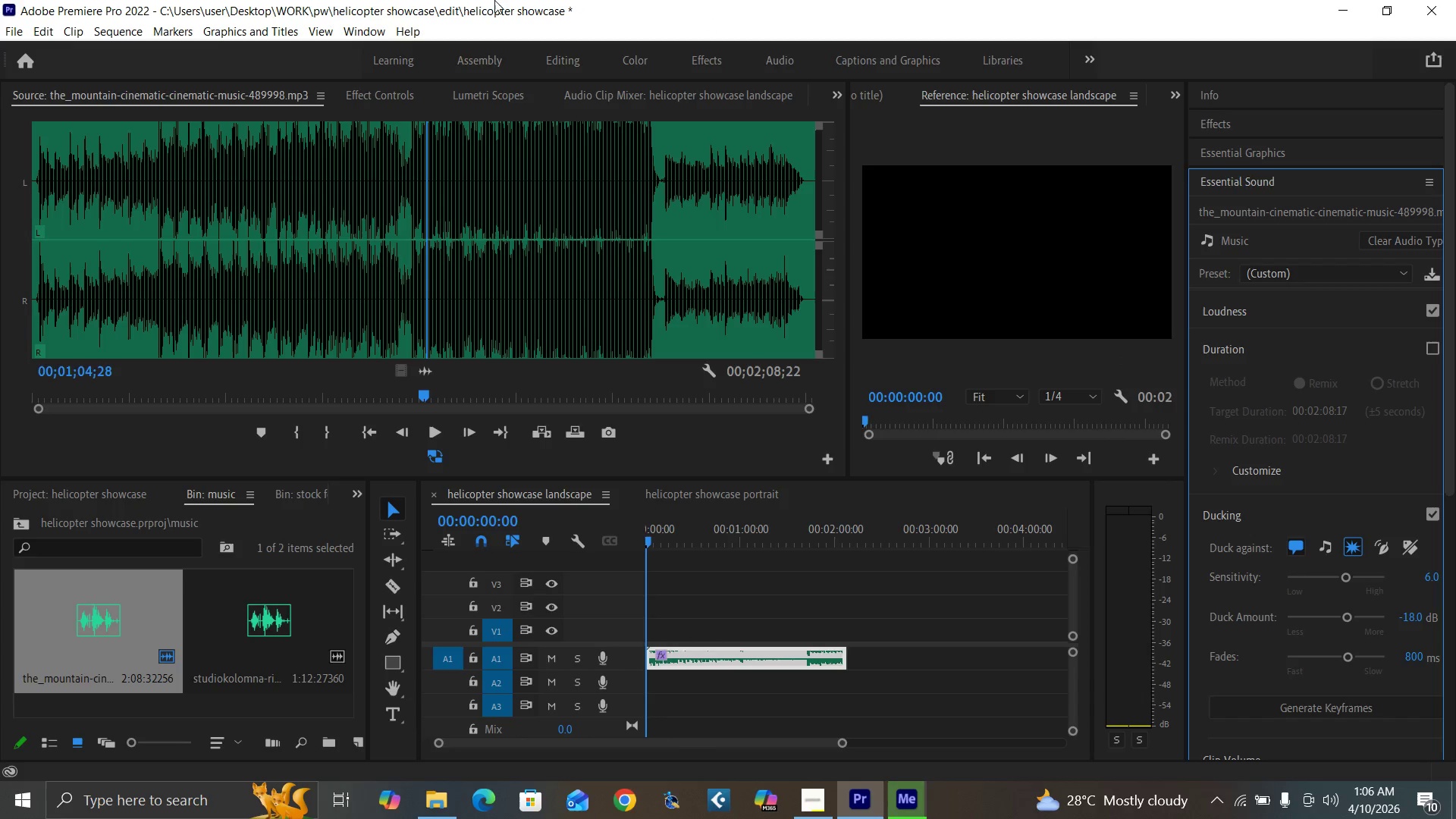 
left_click([1234, 126])
 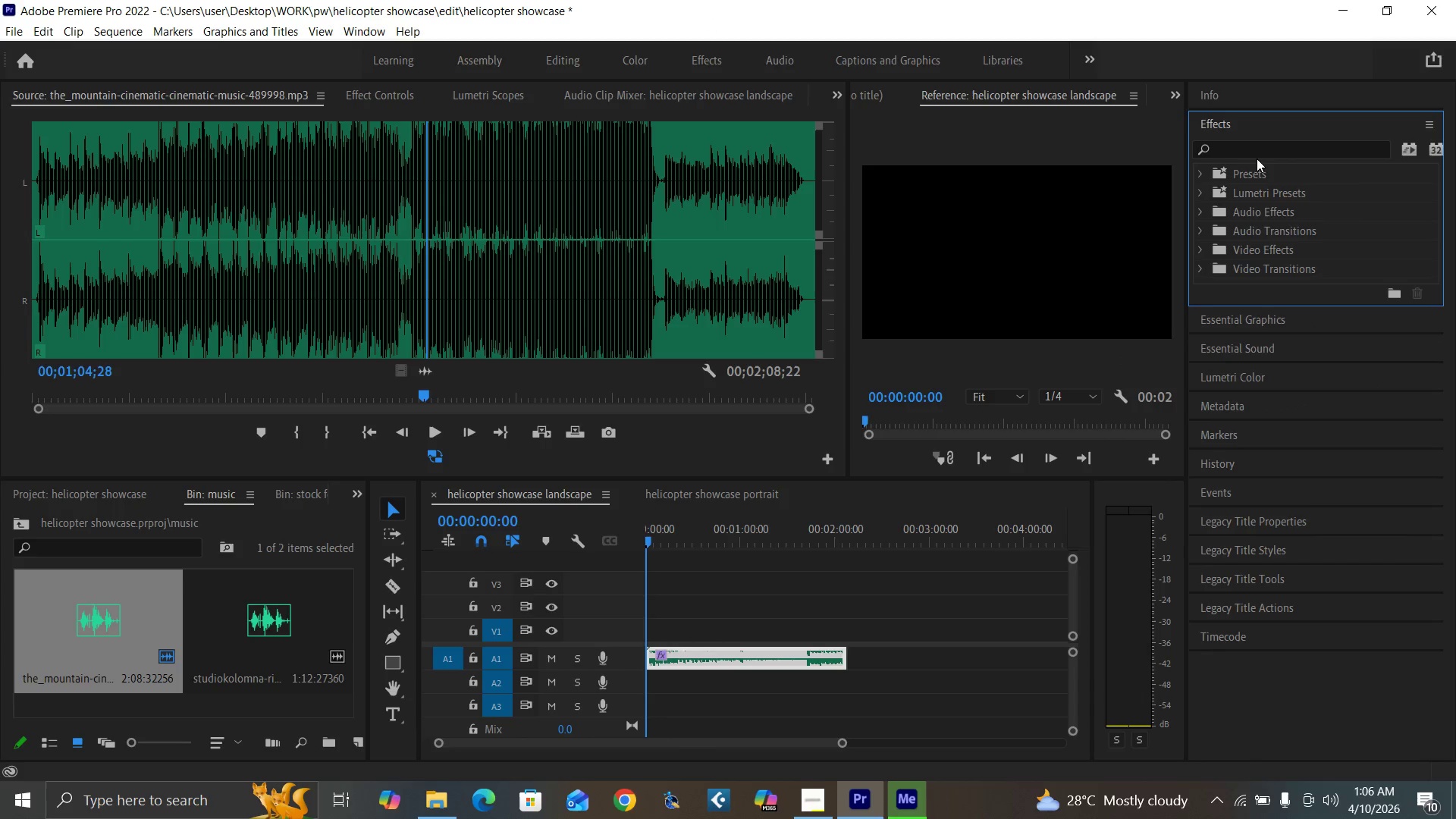 
left_click([1266, 153])
 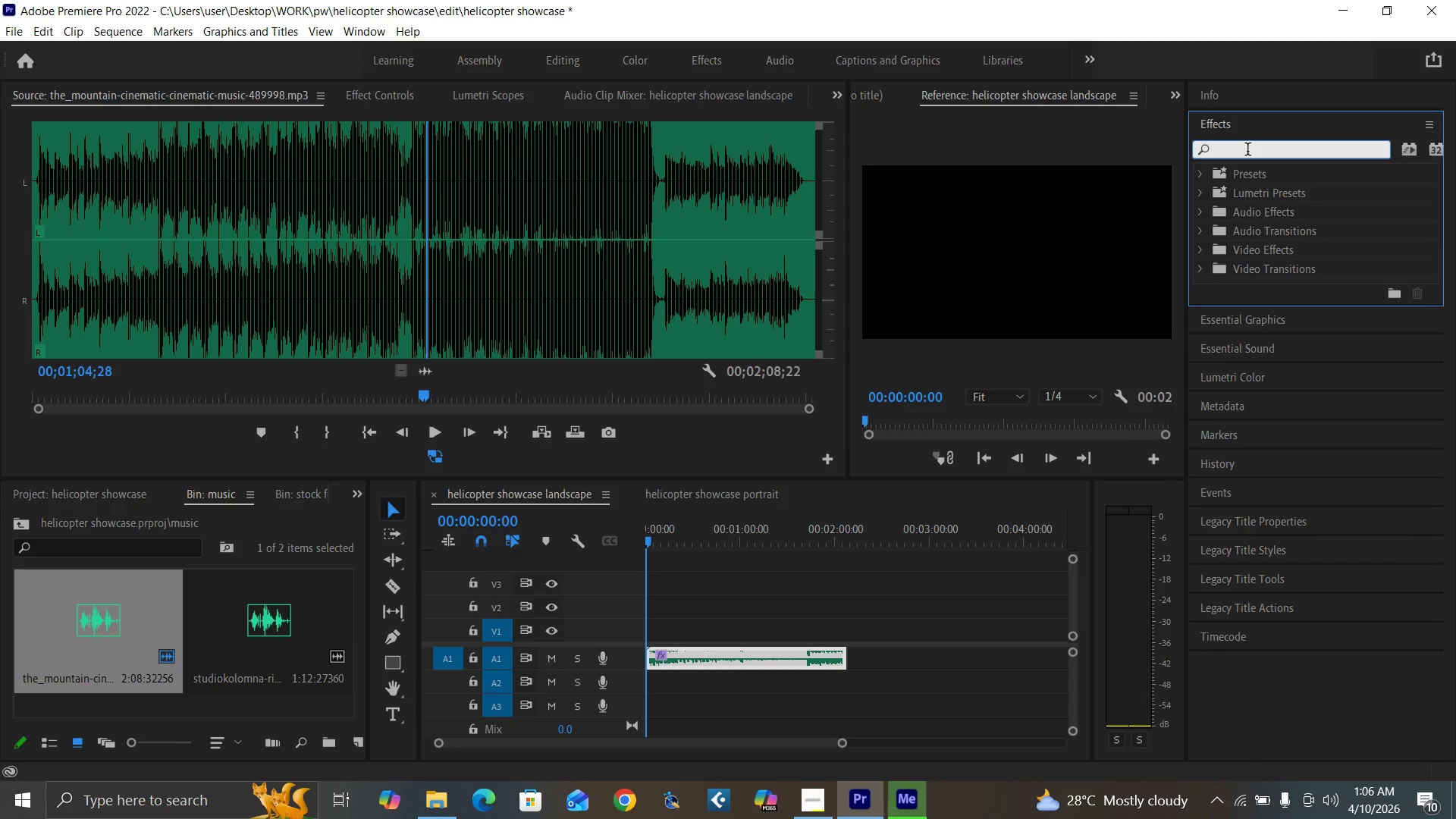 
type(master)
 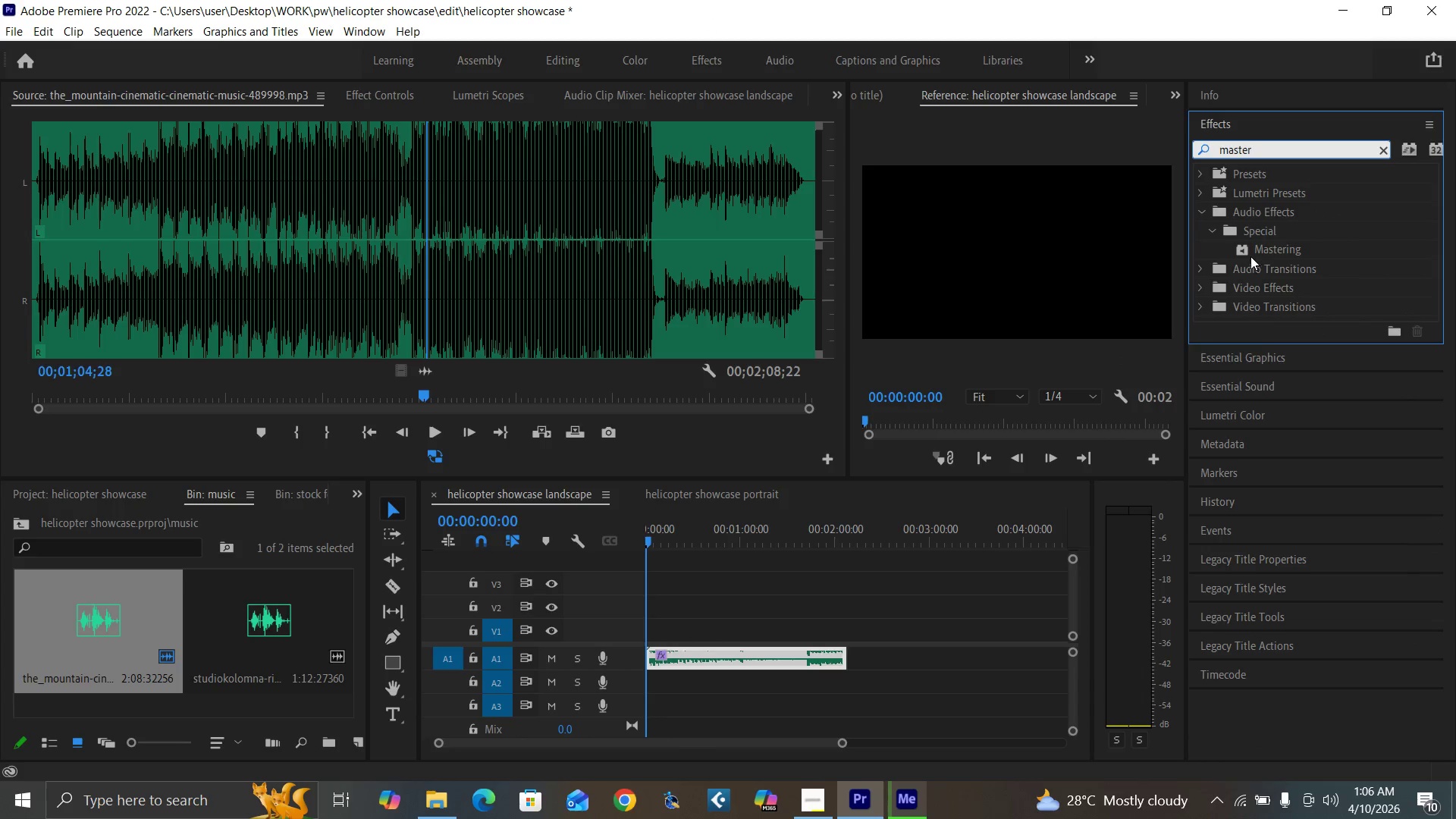 
left_click_drag(start_coordinate=[1263, 245], to_coordinate=[733, 659])
 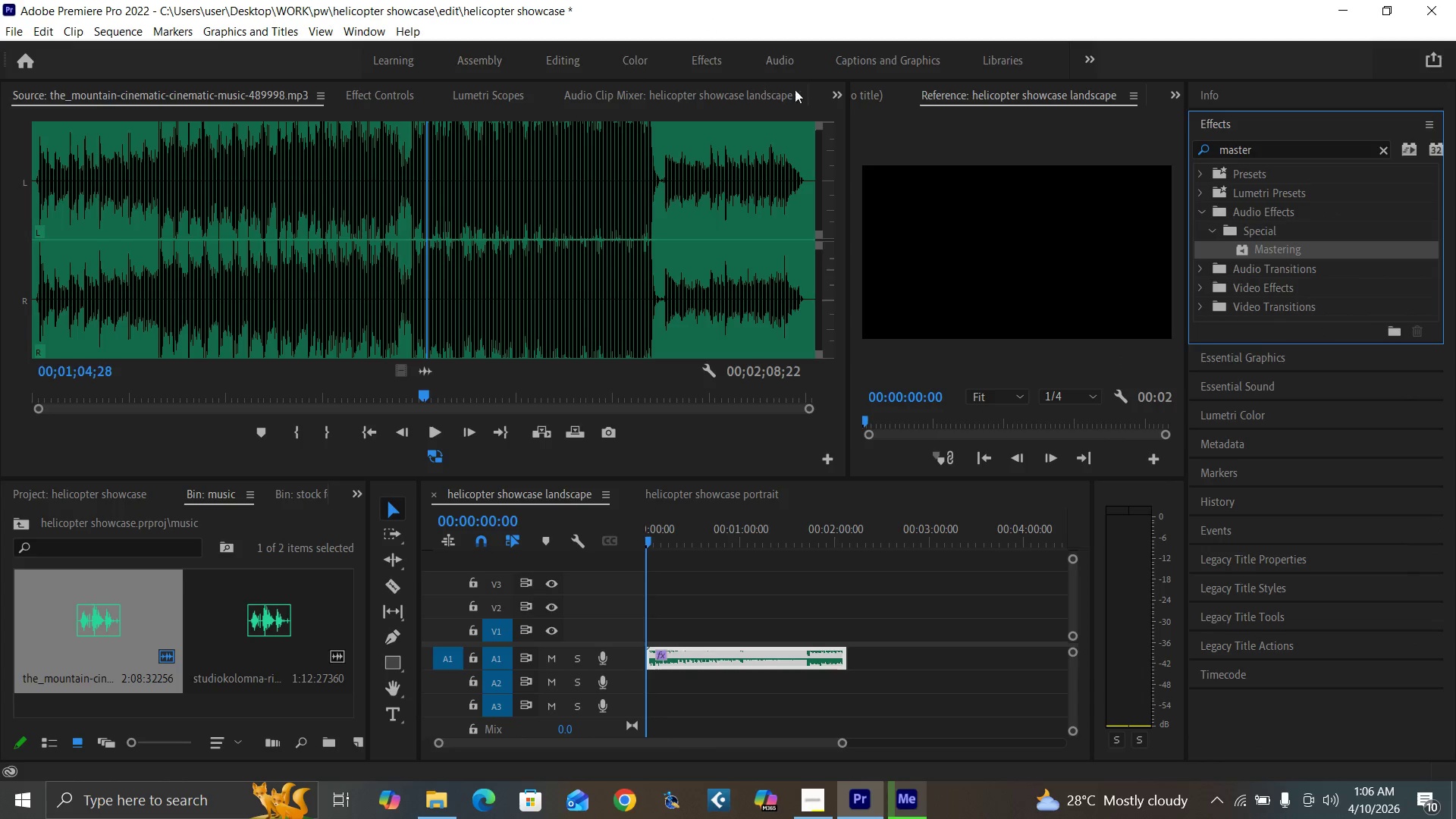 
left_click([839, 96])
 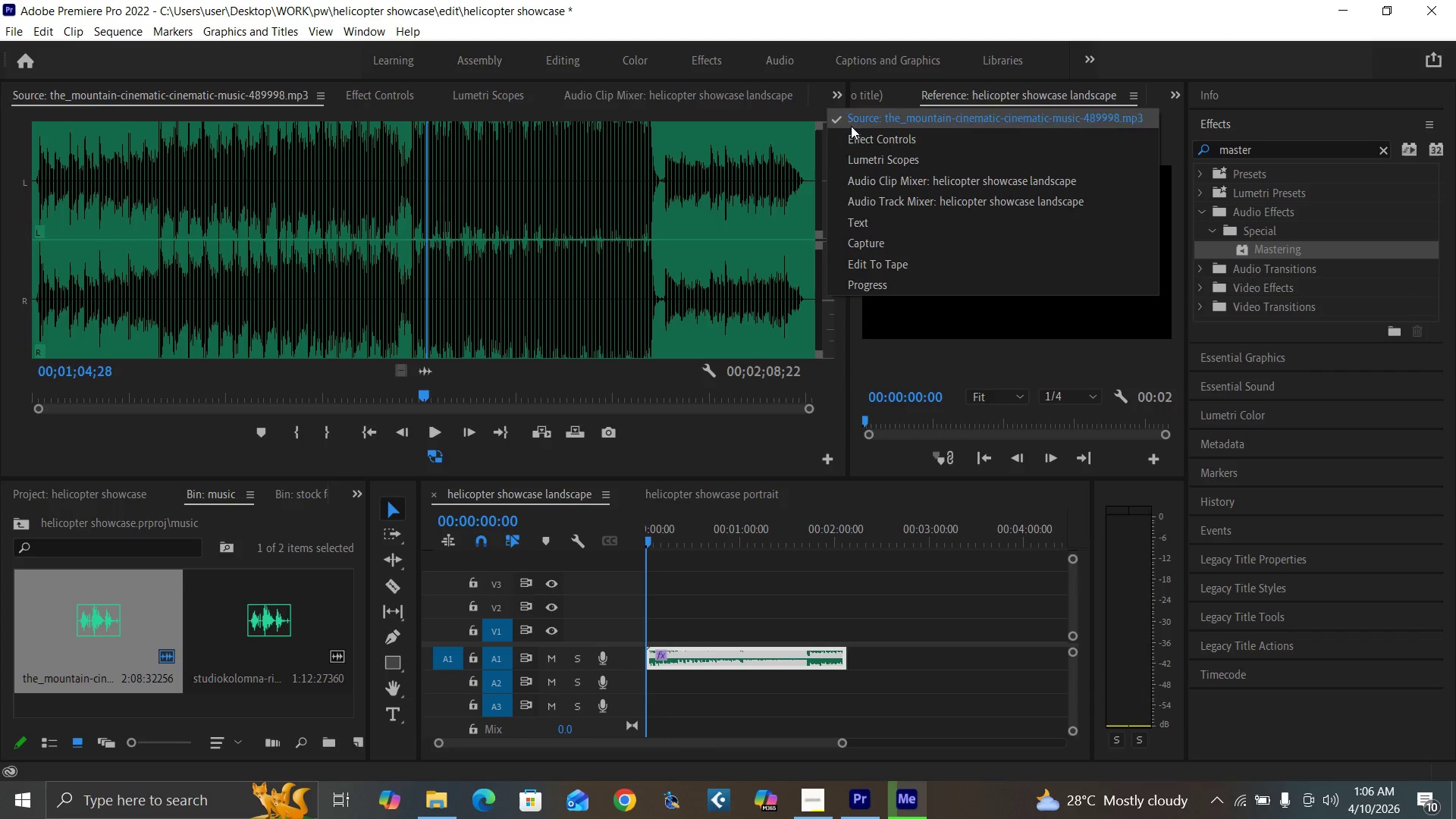 
left_click([857, 136])
 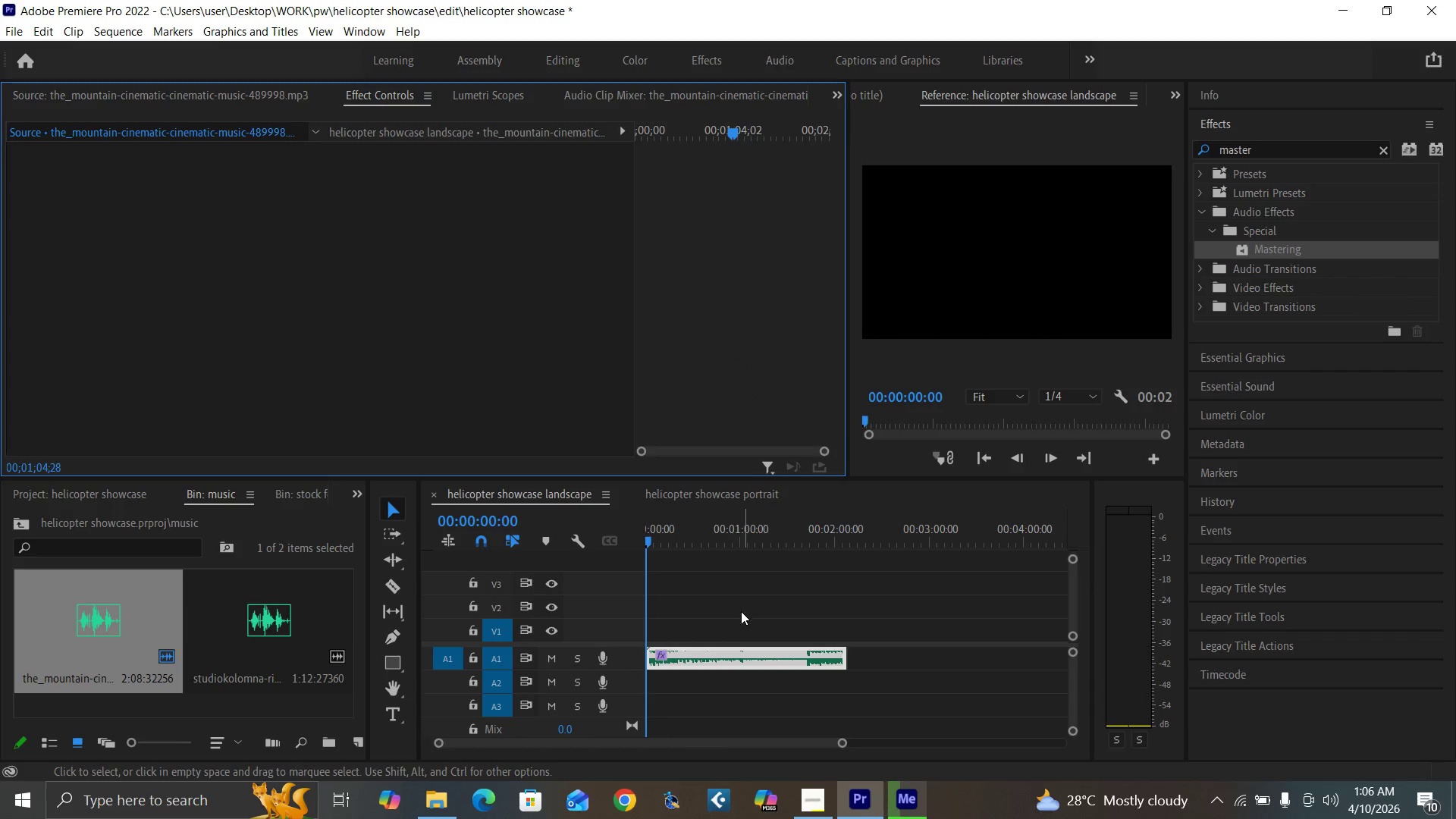 
double_click([737, 662])
 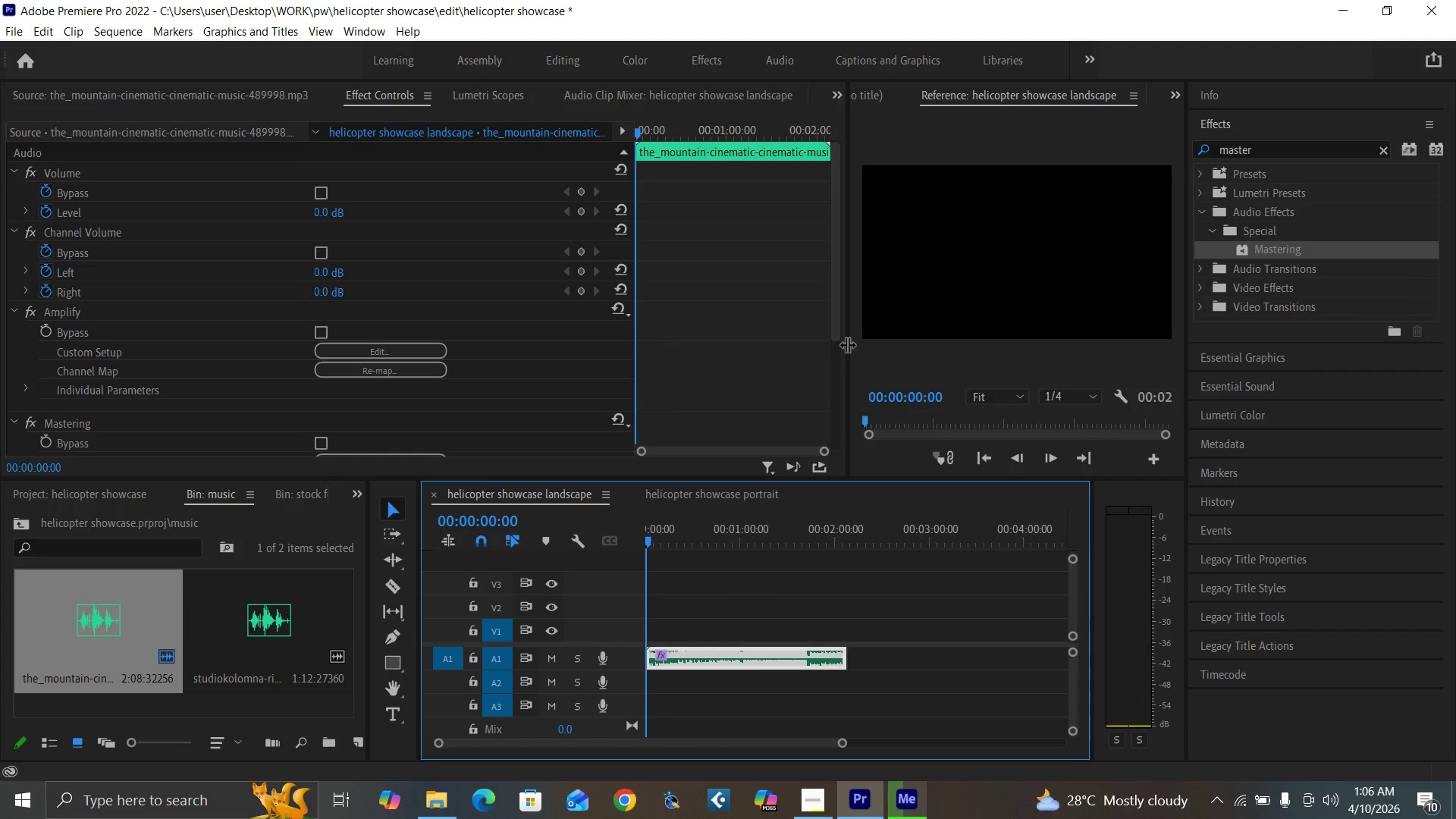 
left_click_drag(start_coordinate=[837, 325], to_coordinate=[839, 448])
 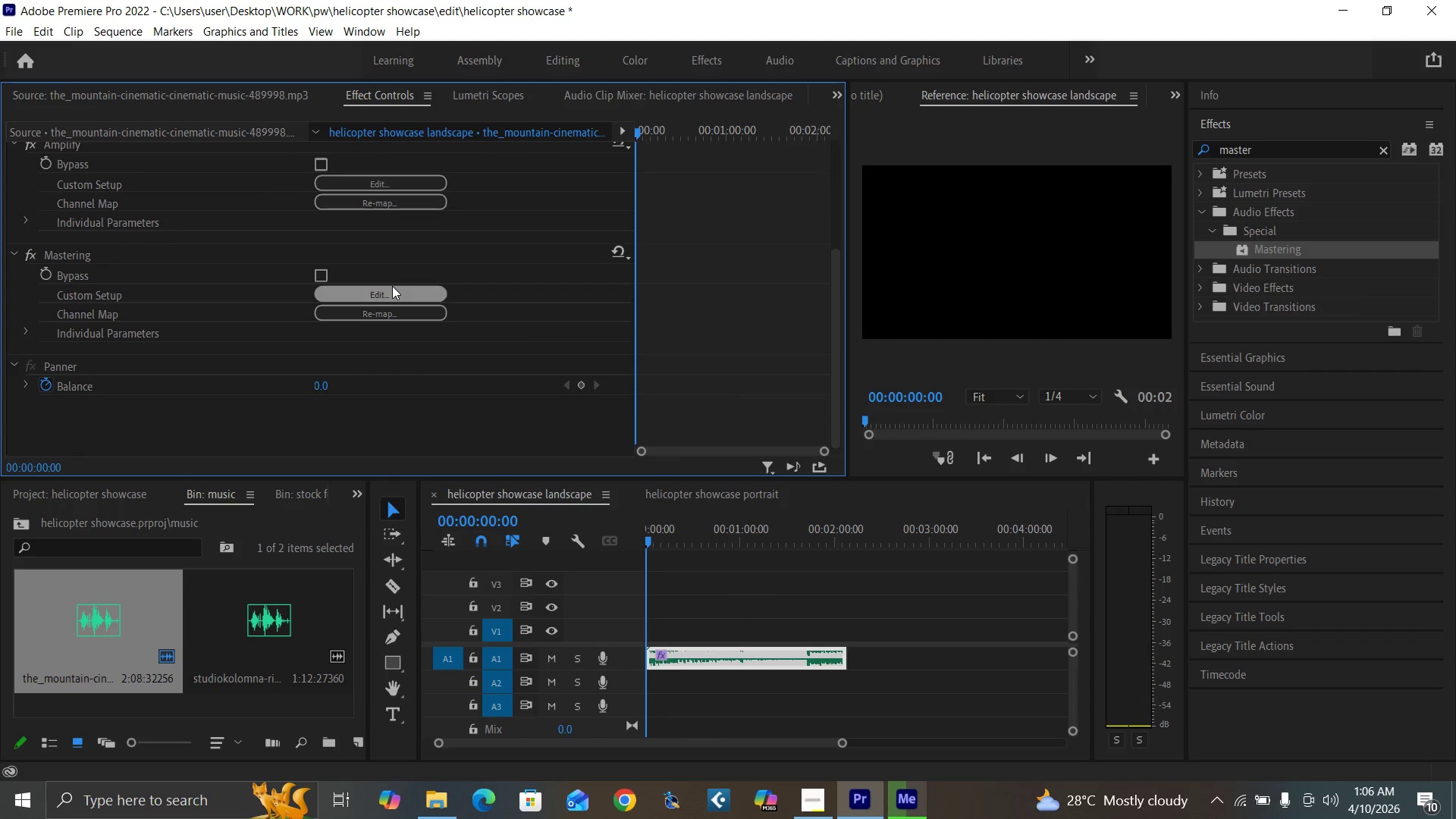 
left_click([392, 286])
 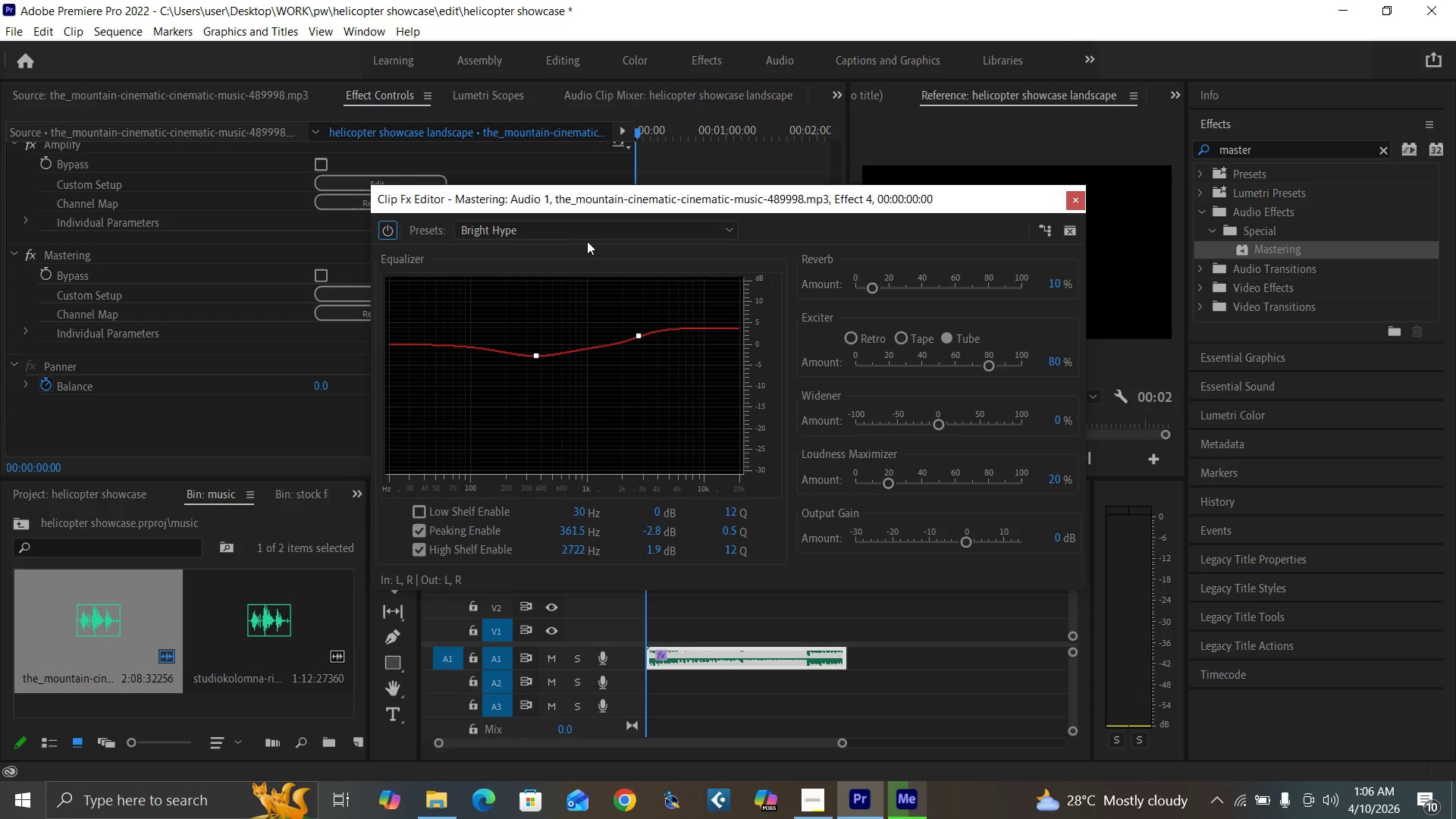 
left_click([604, 228])
 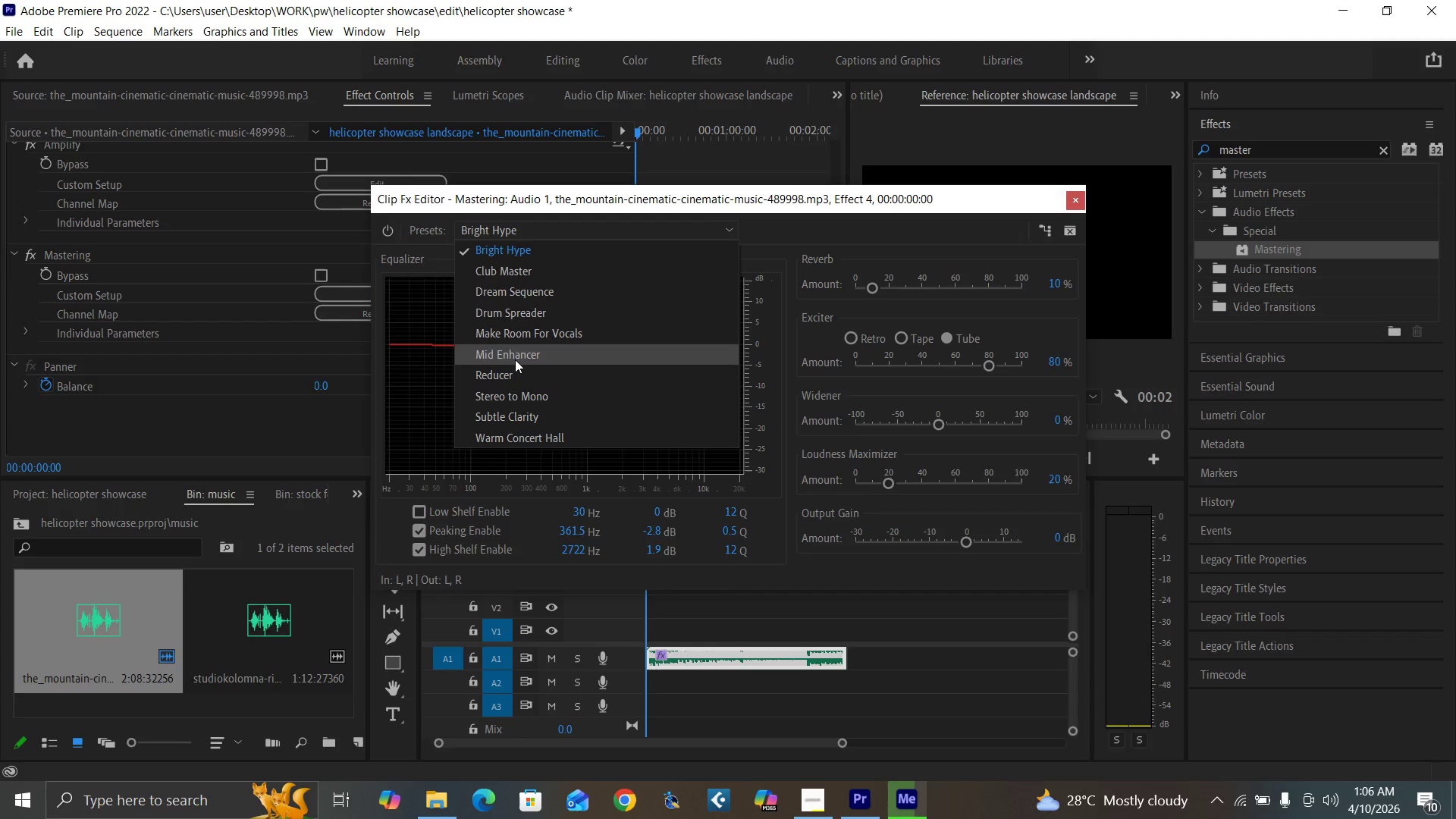 
wait(8.47)
 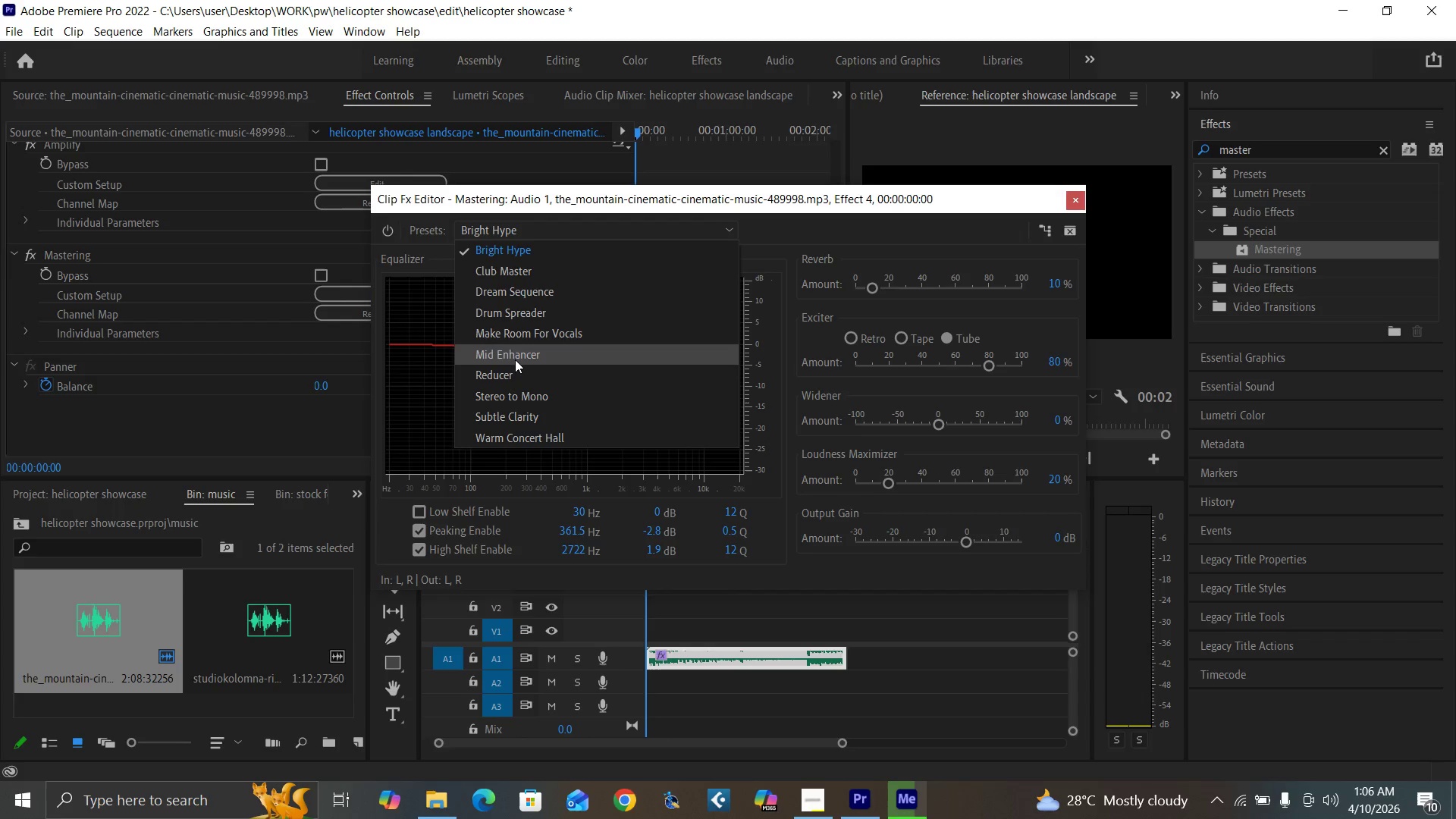 
left_click([570, 330])
 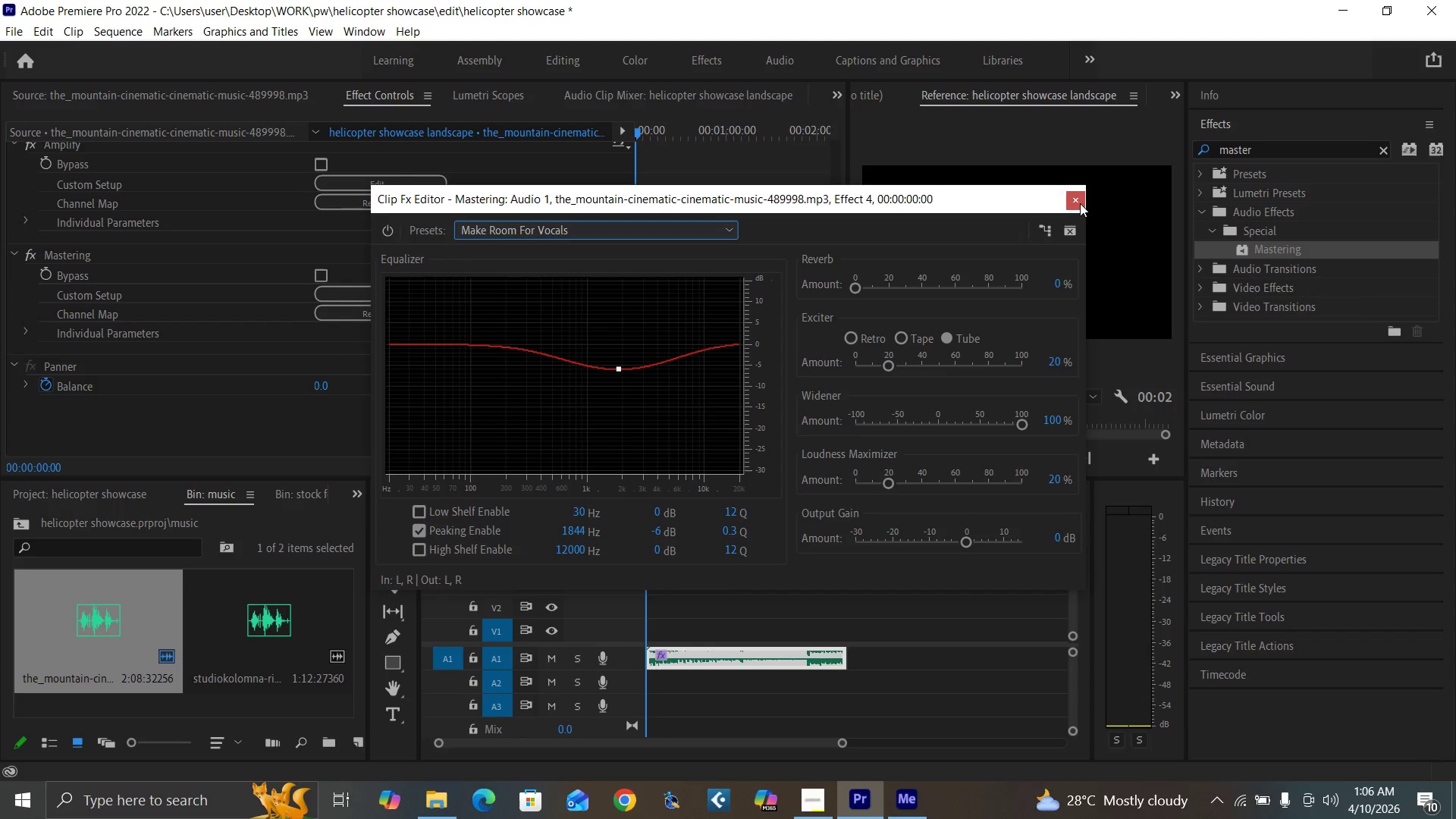 
left_click([1073, 199])
 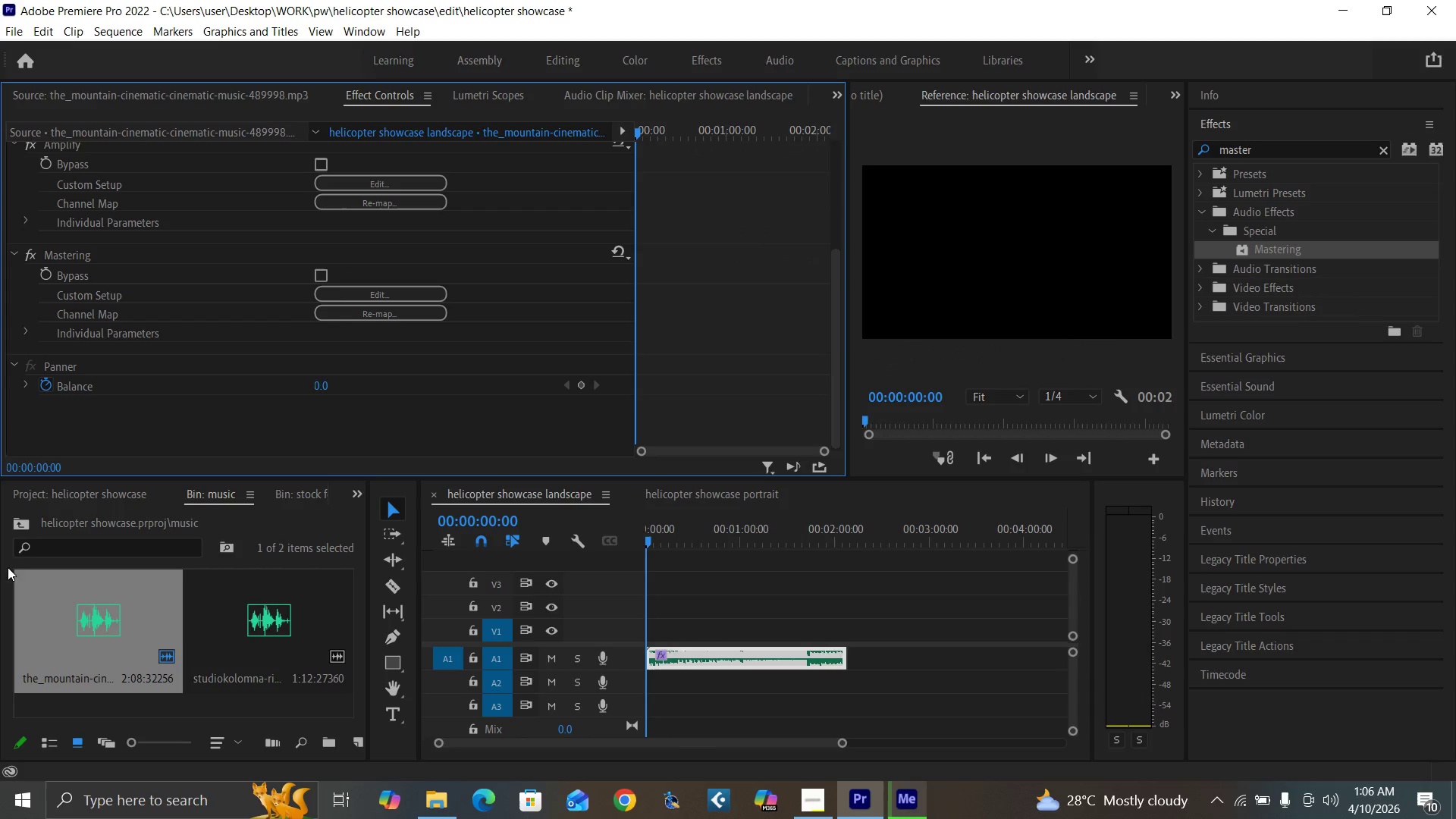 
left_click([17, 528])
 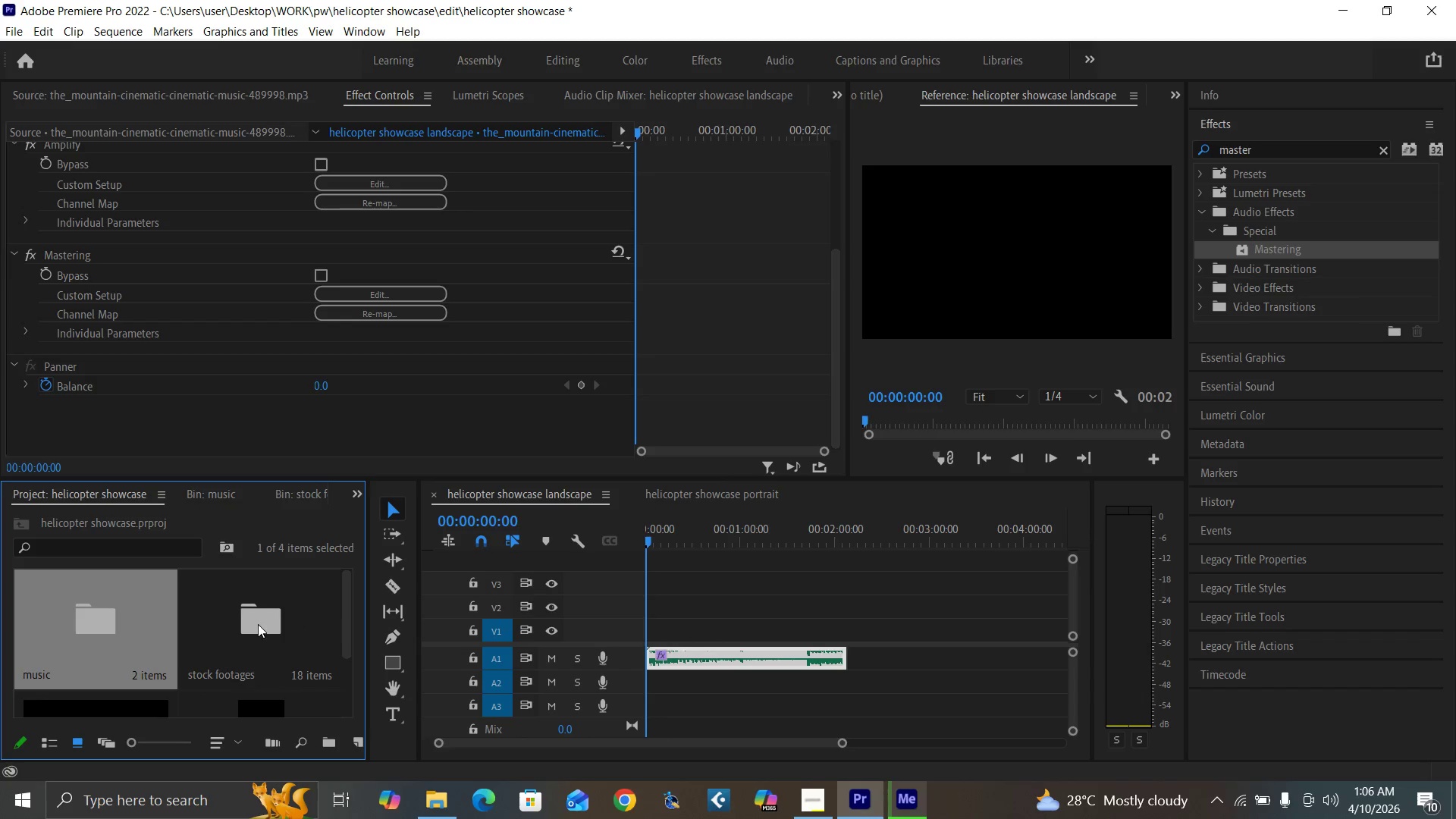 
double_click([258, 624])
 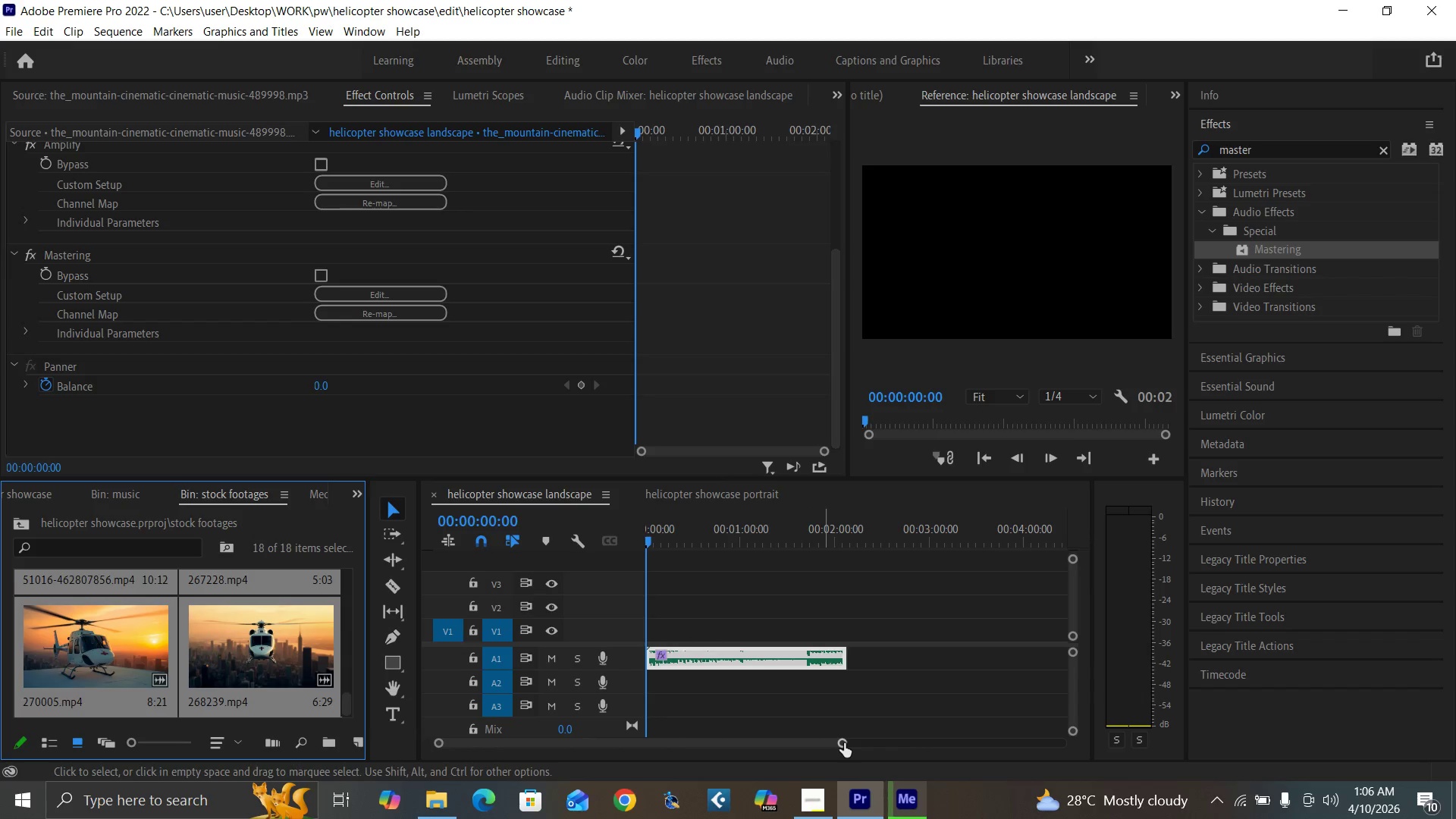 
left_click_drag(start_coordinate=[844, 743], to_coordinate=[766, 749])
 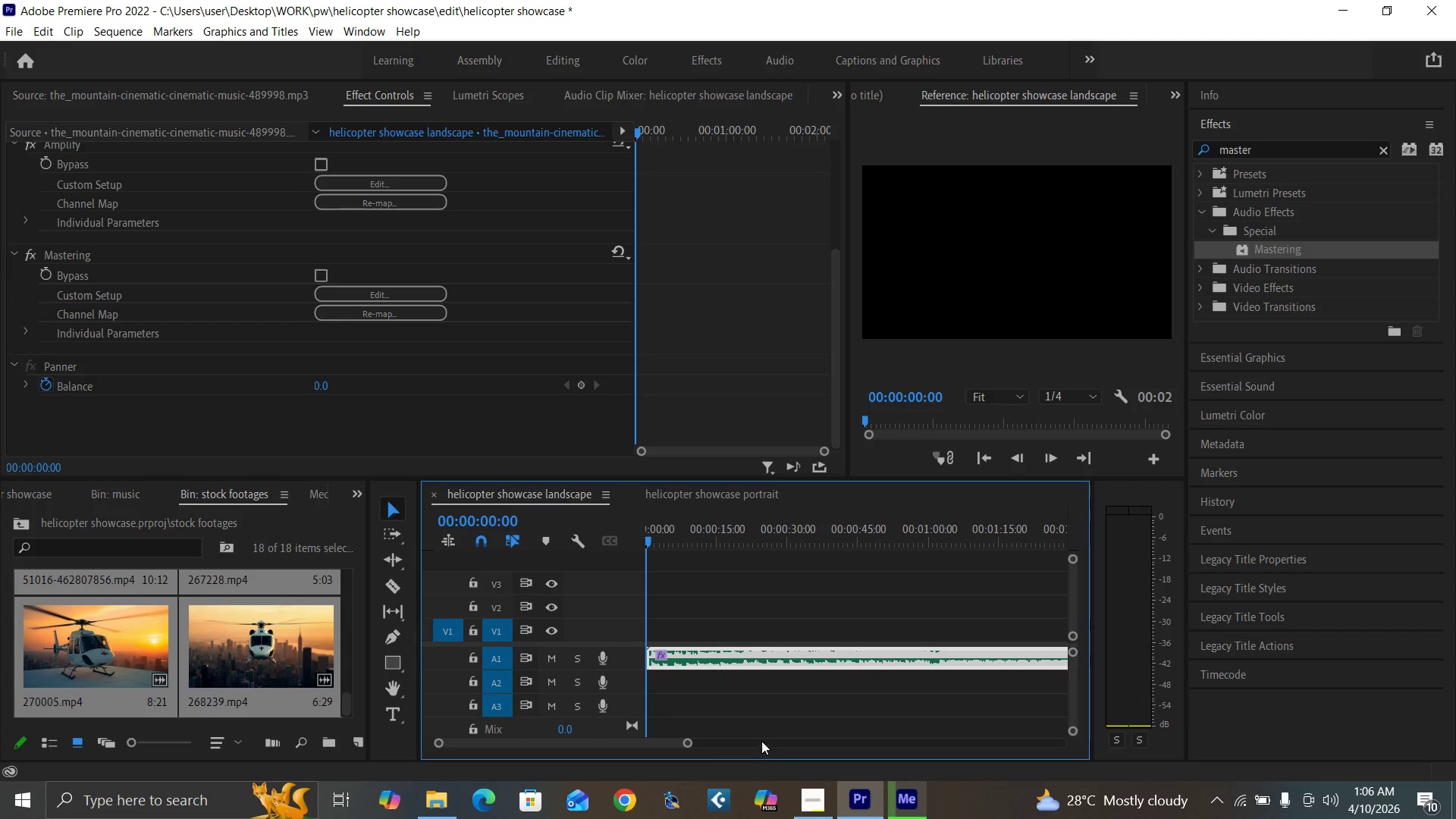 
key(Control+S)
 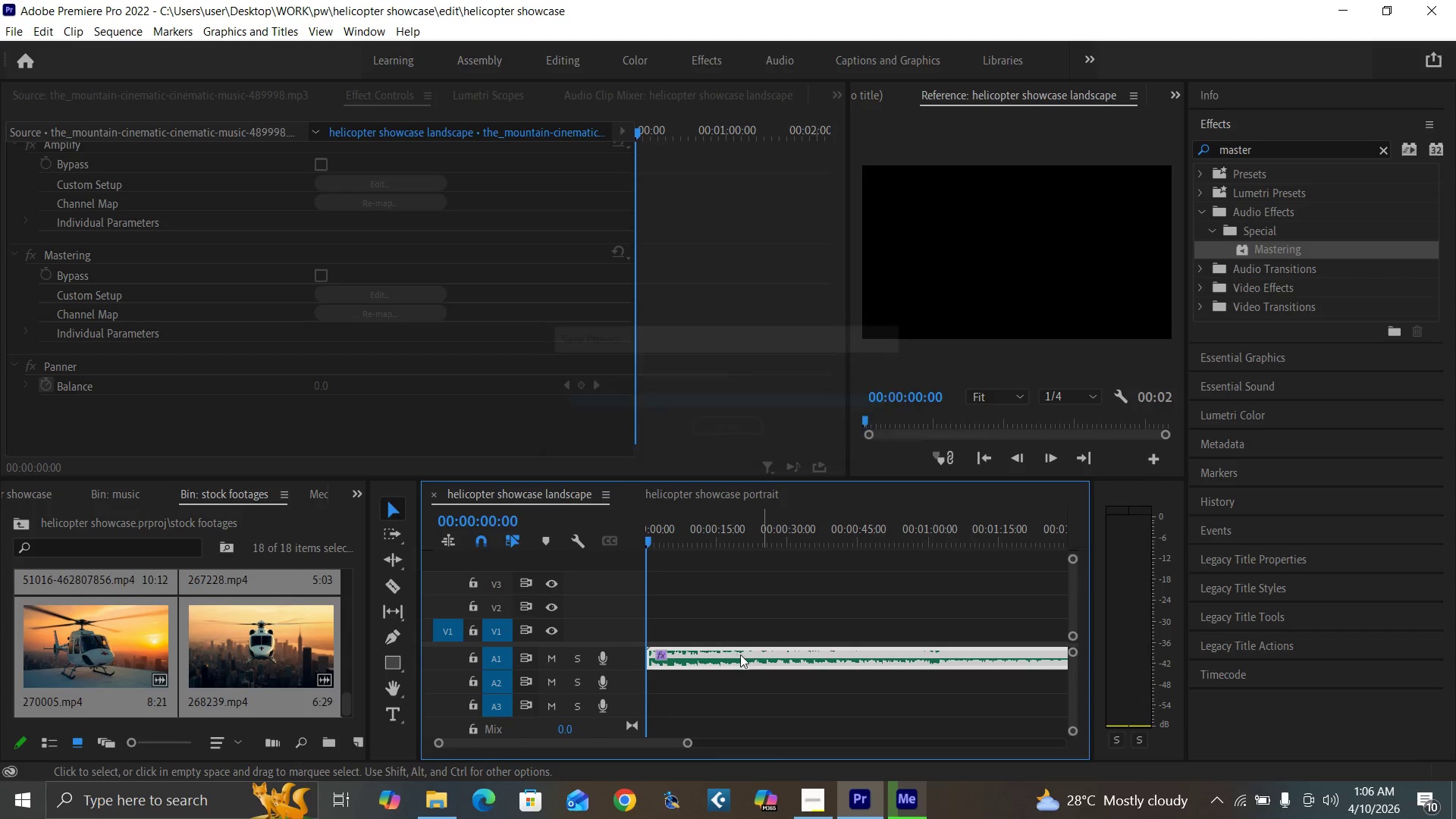 
key(Equal)
 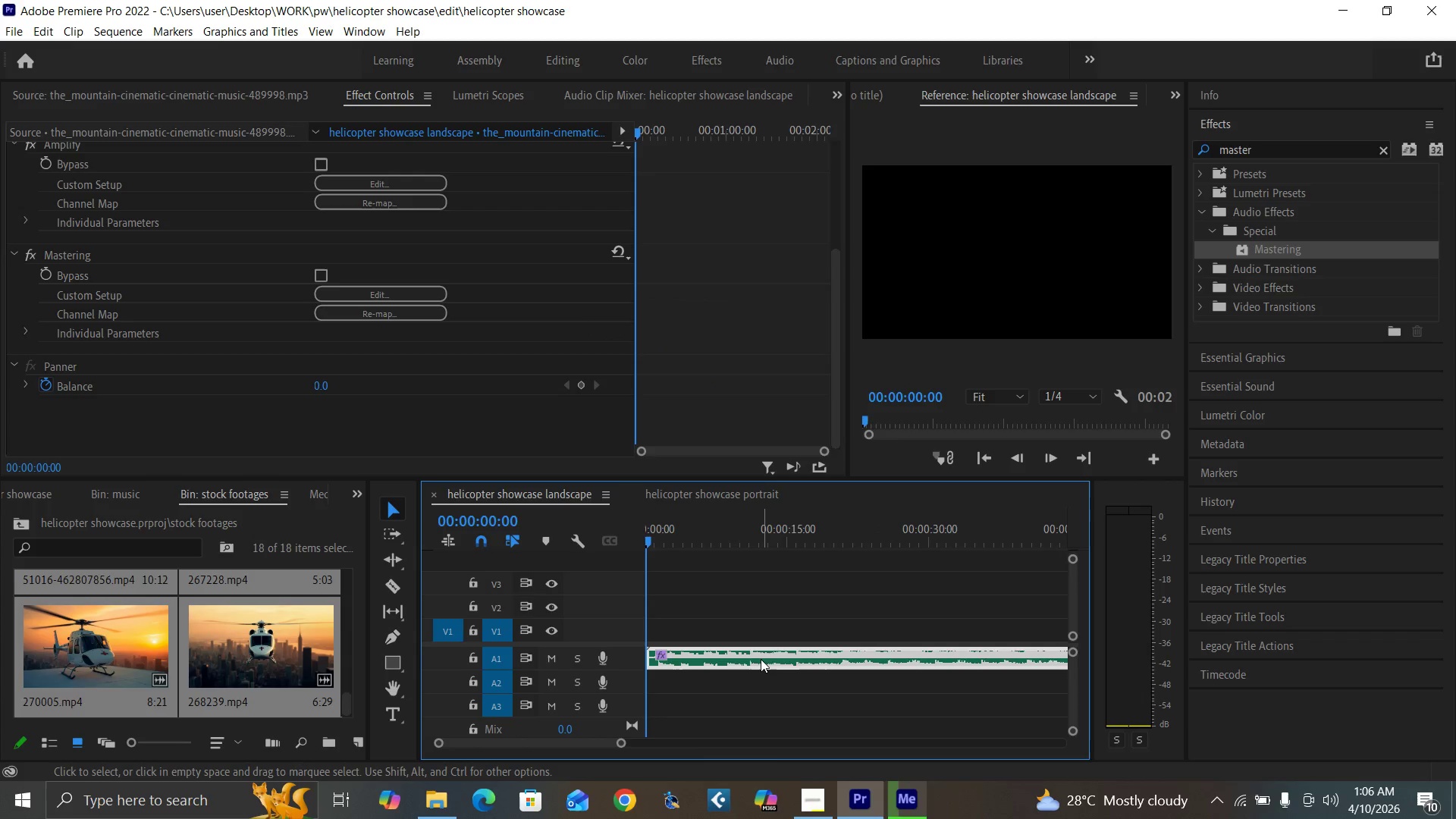 
key(Equal)
 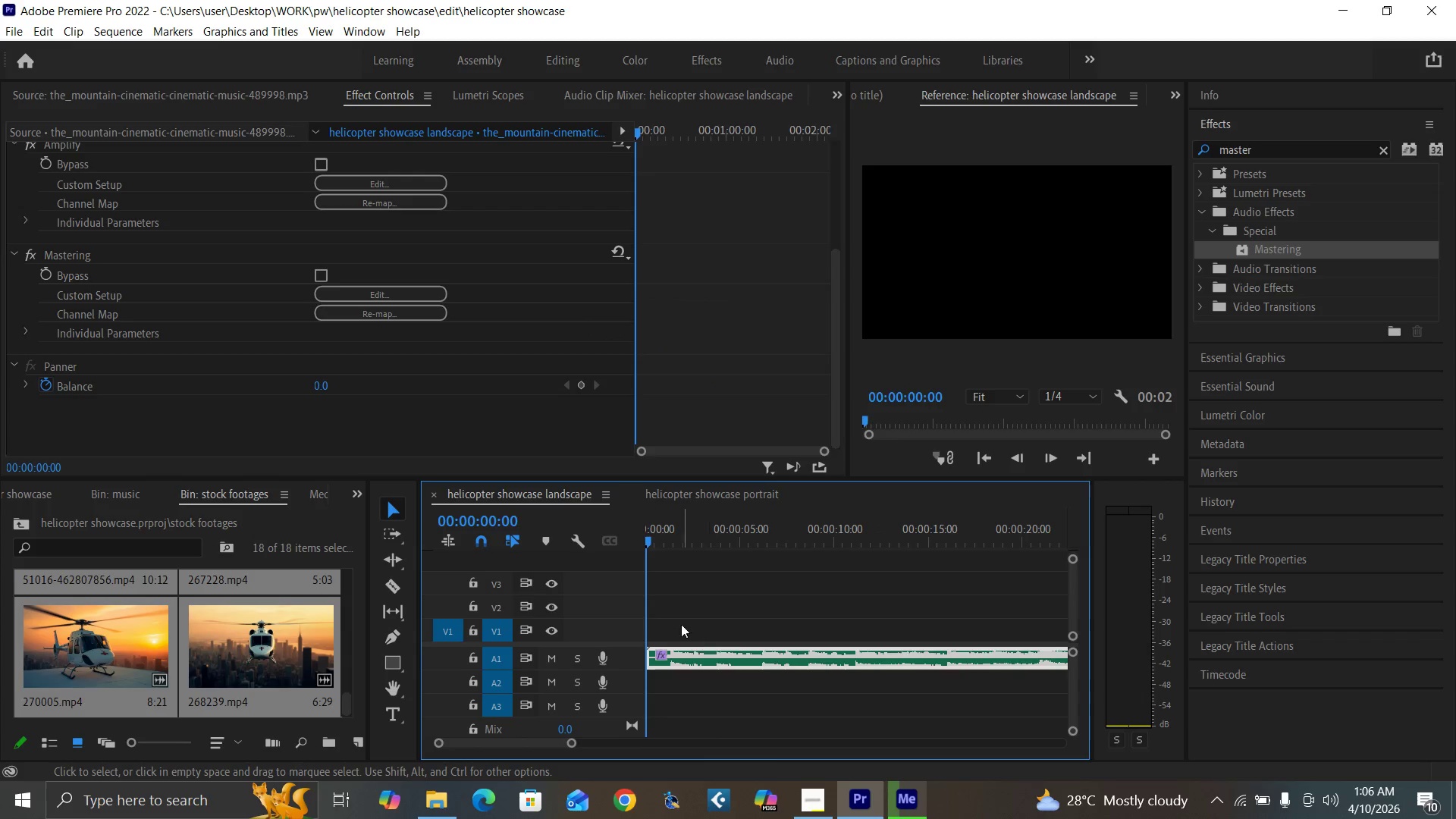 
key(Equal)
 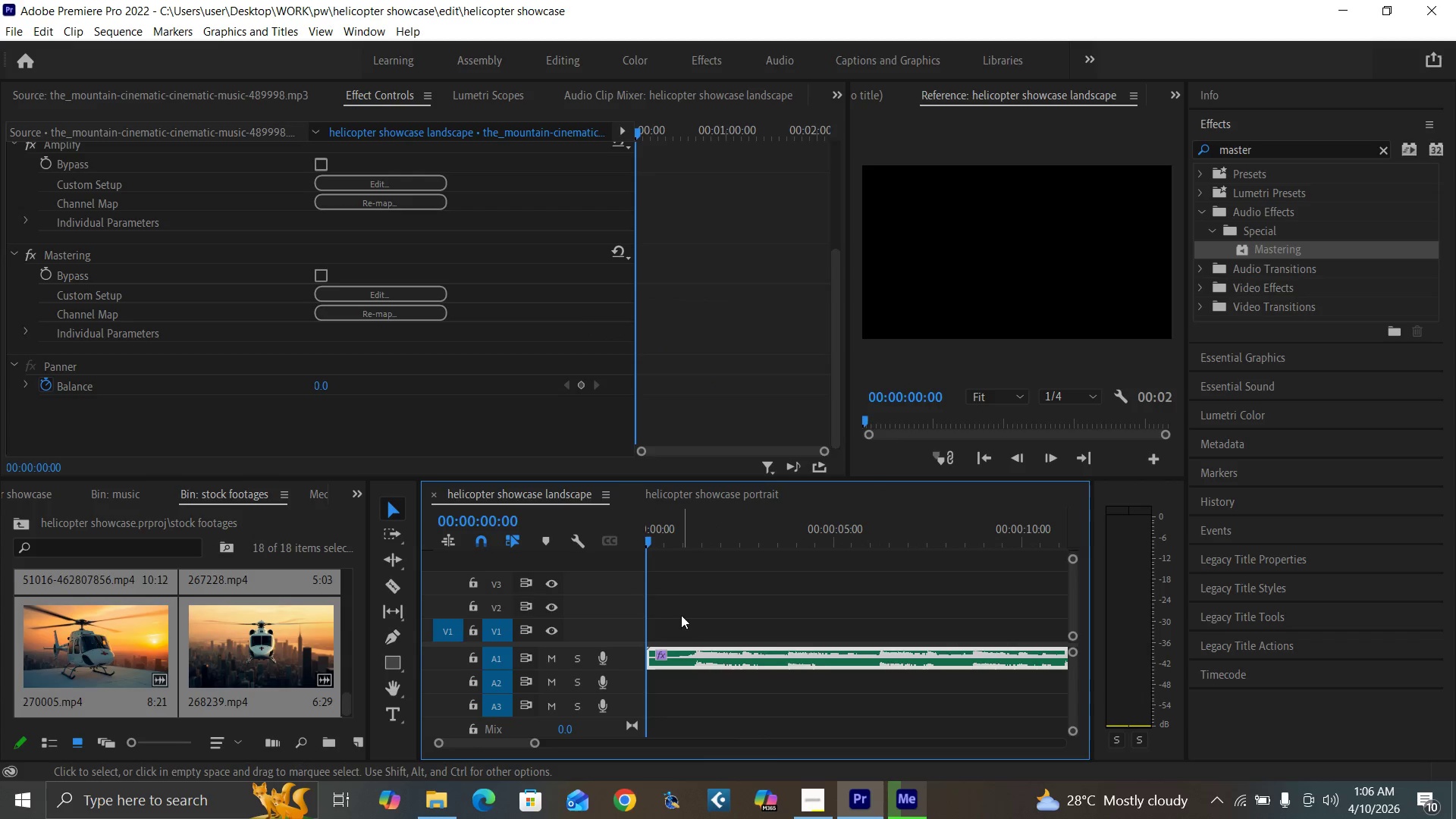 
key(Space)
 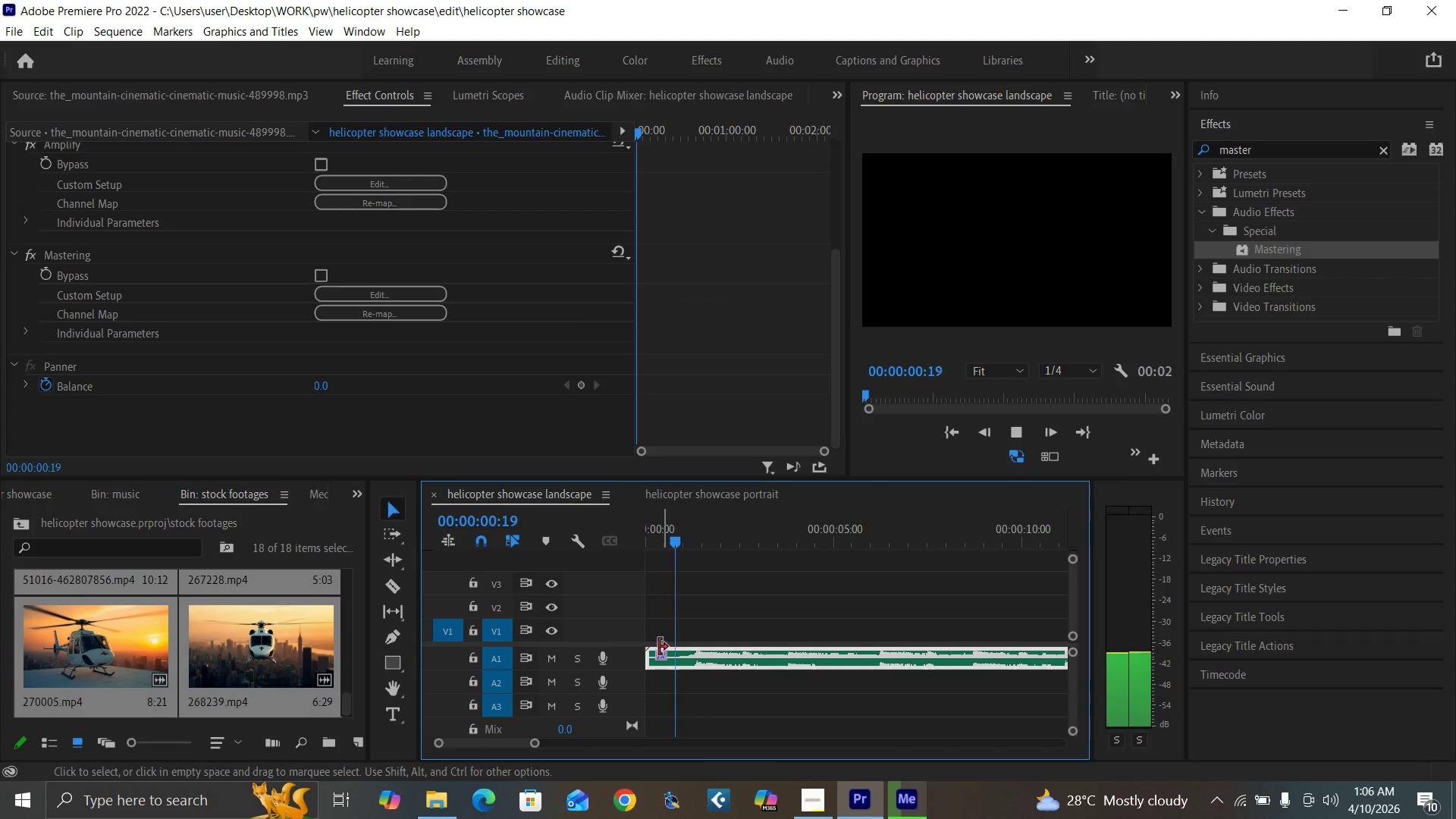 
key(Space)
 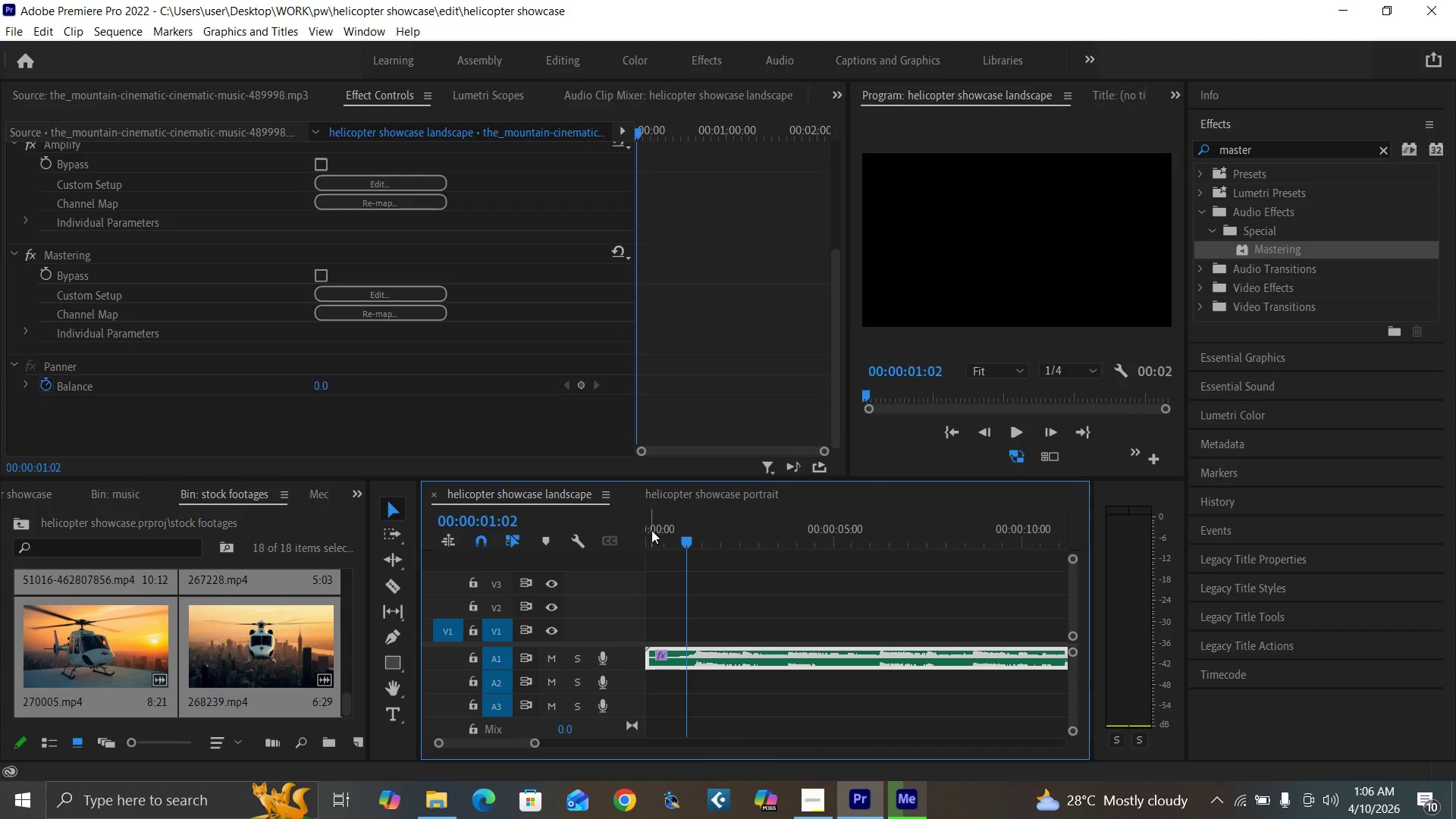 
left_click_drag(start_coordinate=[654, 533], to_coordinate=[629, 557])
 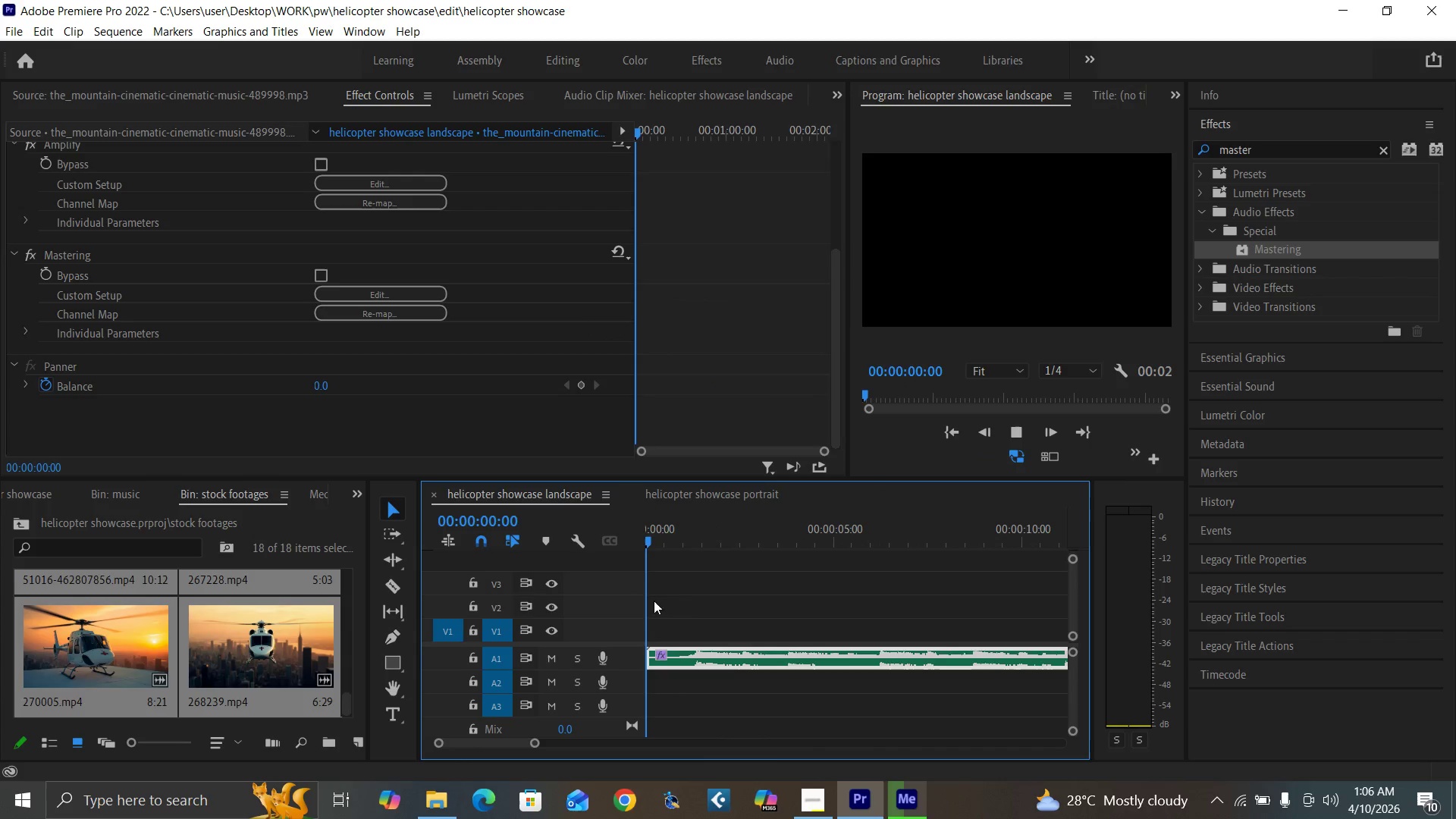 
key(Space)
 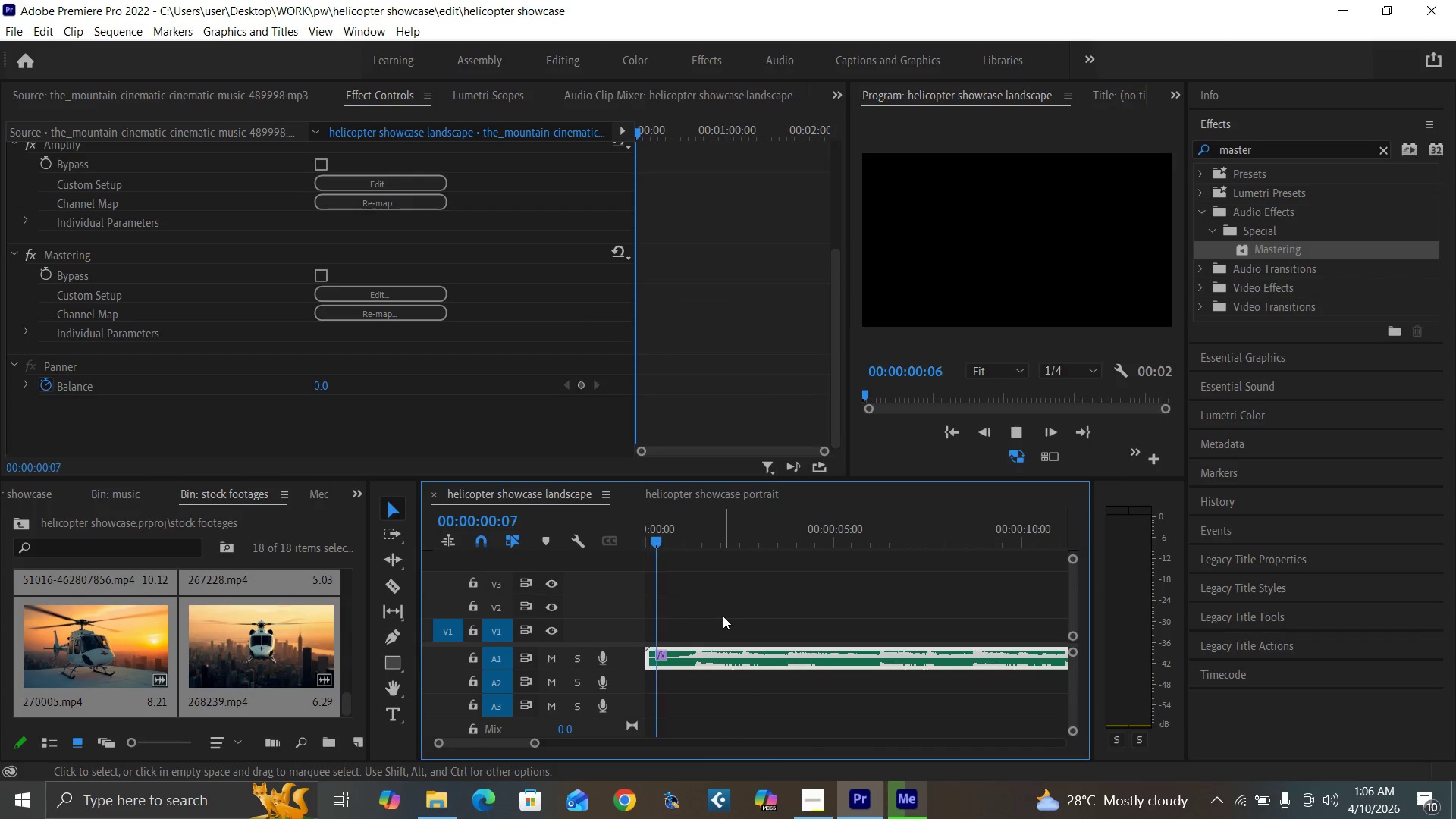 
key(Space)
 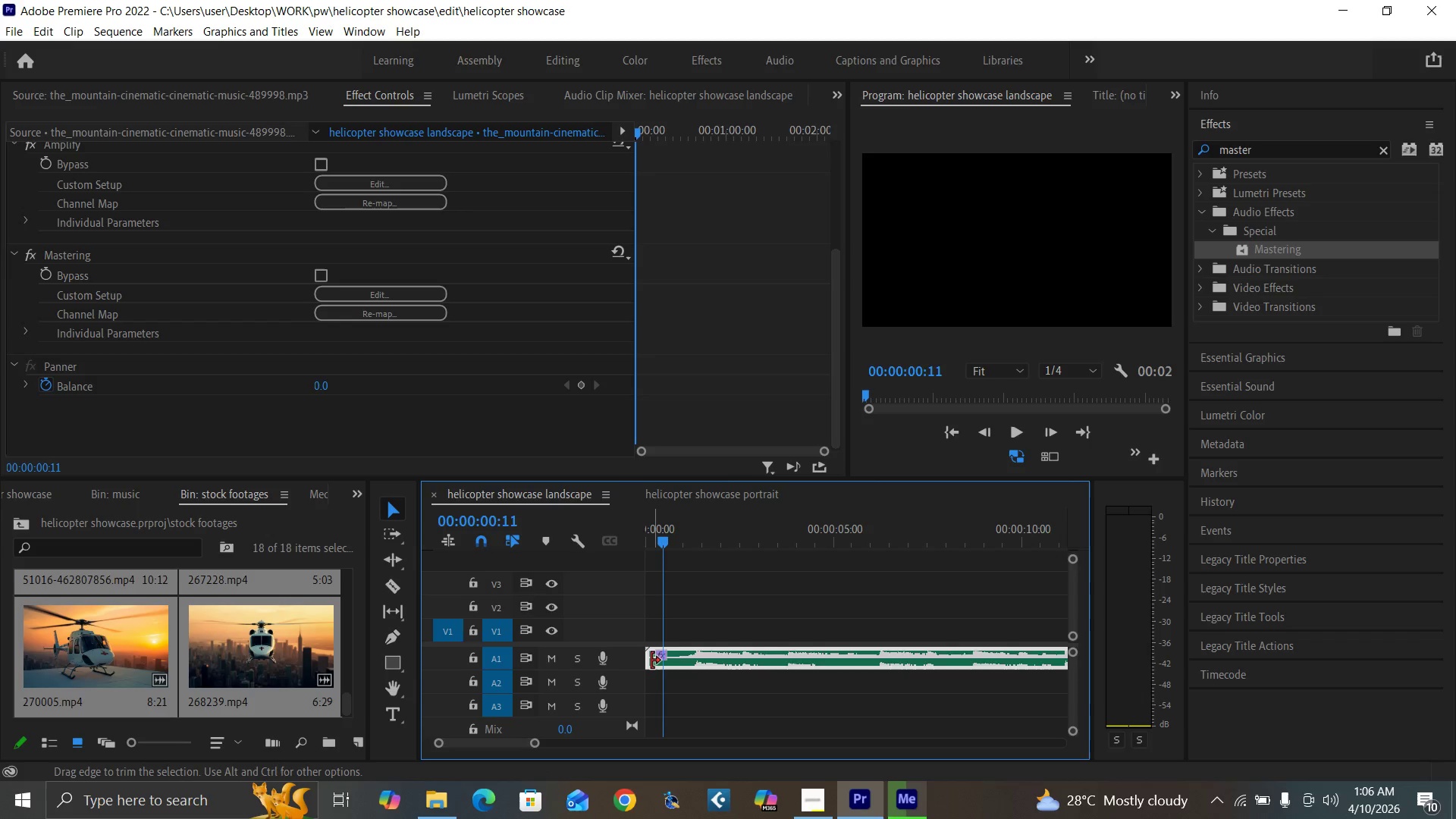 
left_click_drag(start_coordinate=[651, 661], to_coordinate=[672, 667])
 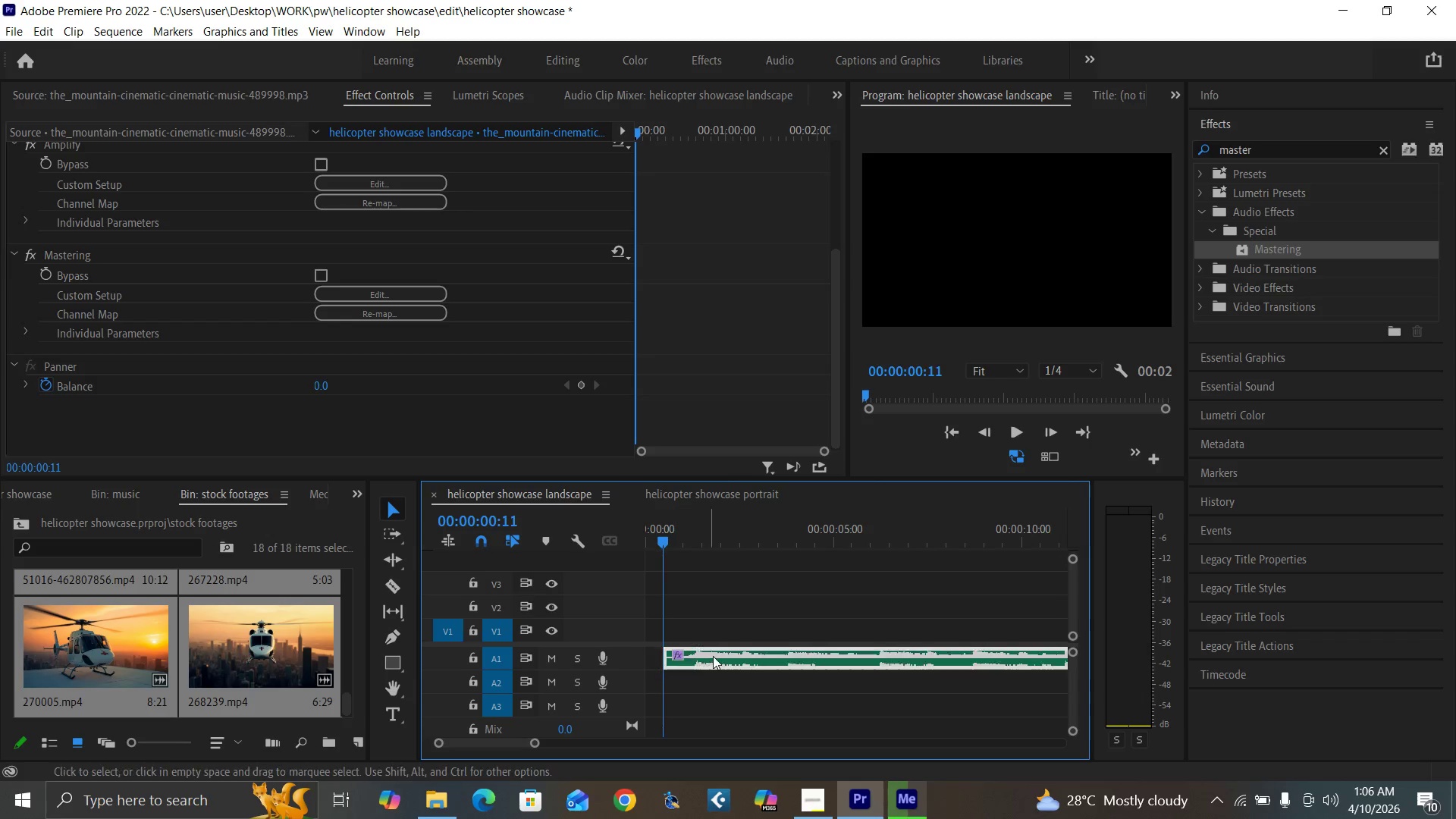 
left_click_drag(start_coordinate=[714, 656], to_coordinate=[670, 654])
 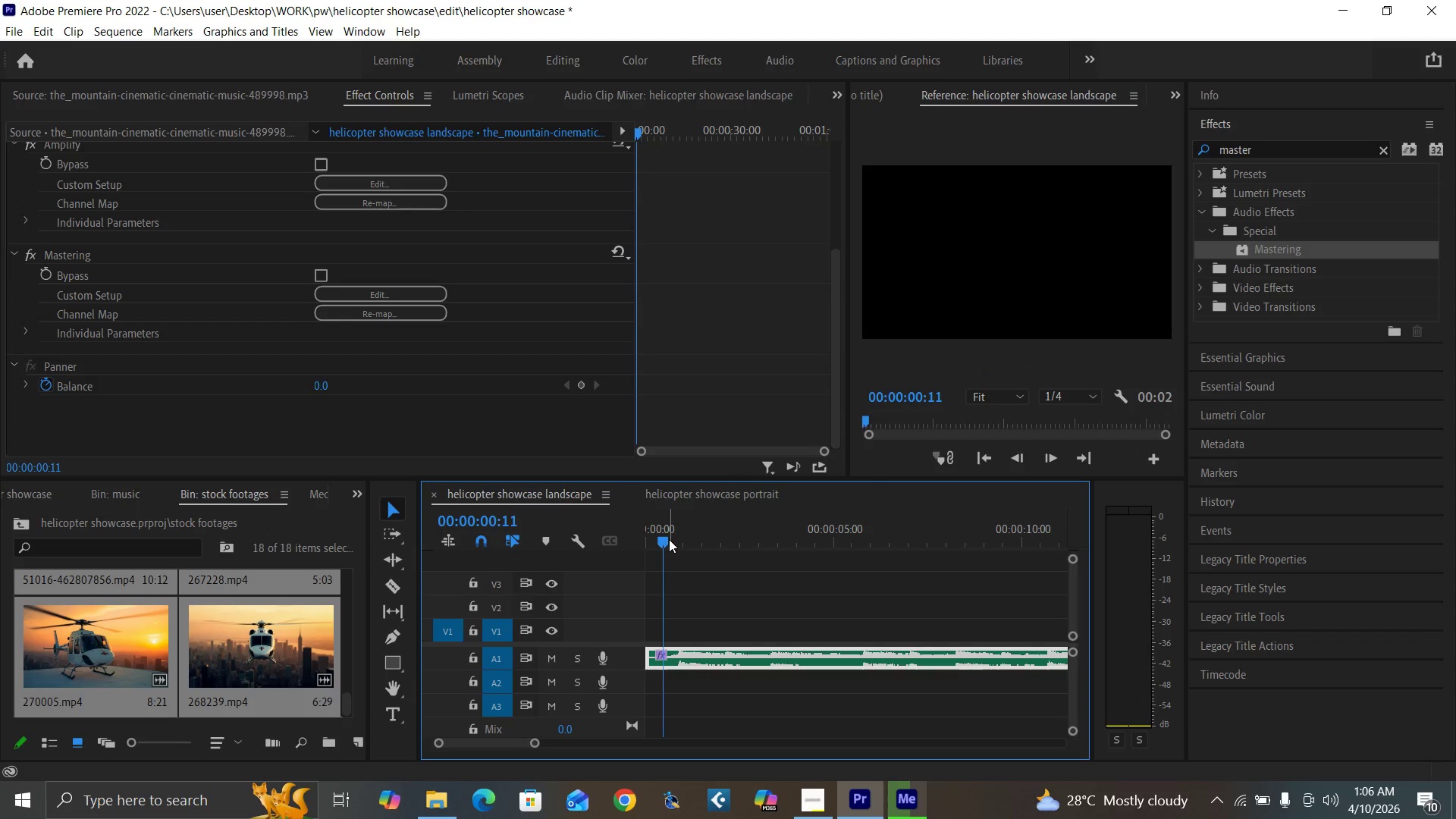 
left_click_drag(start_coordinate=[665, 543], to_coordinate=[629, 562])
 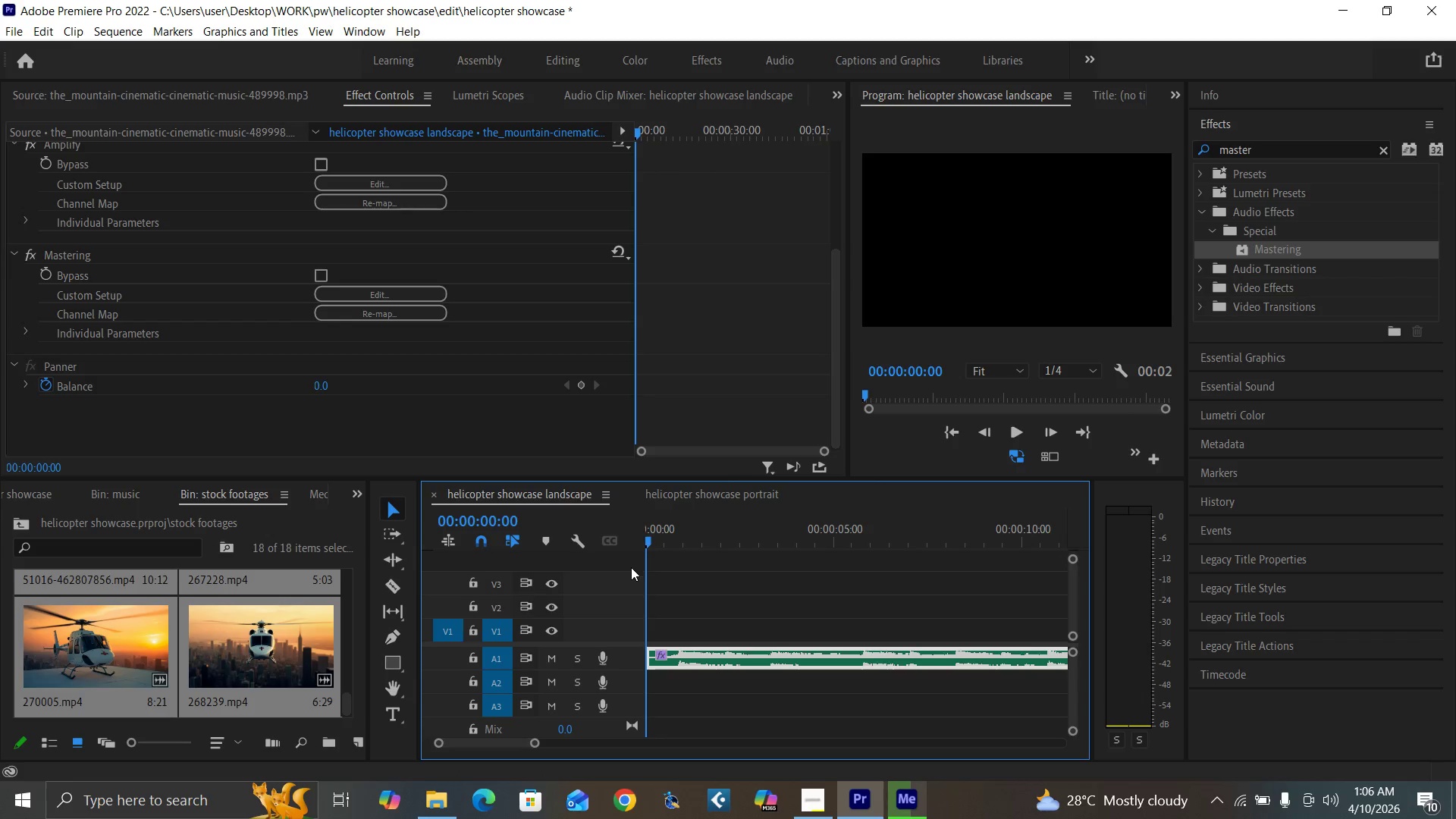 
key(Space)
 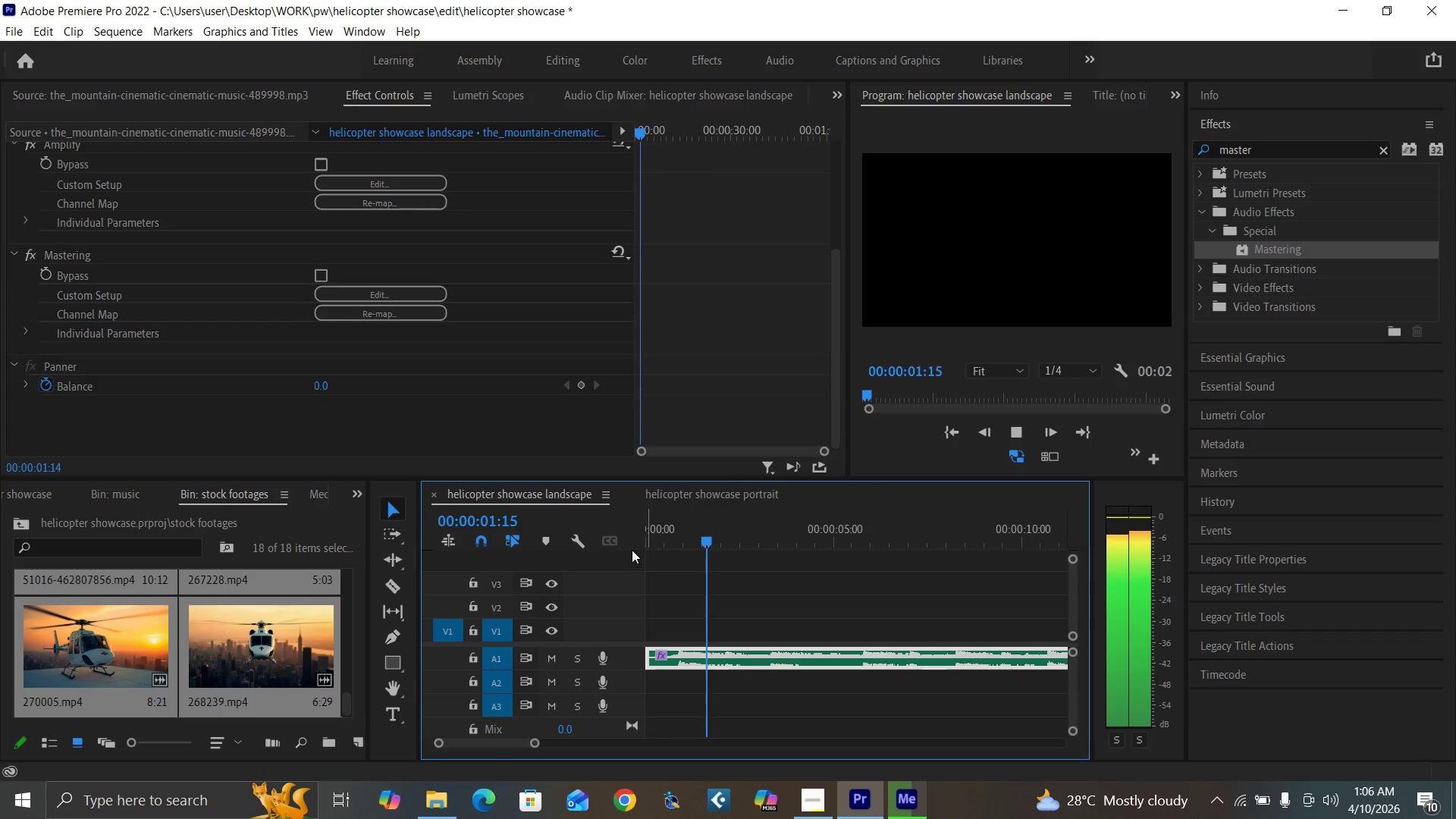 
key(Space)
 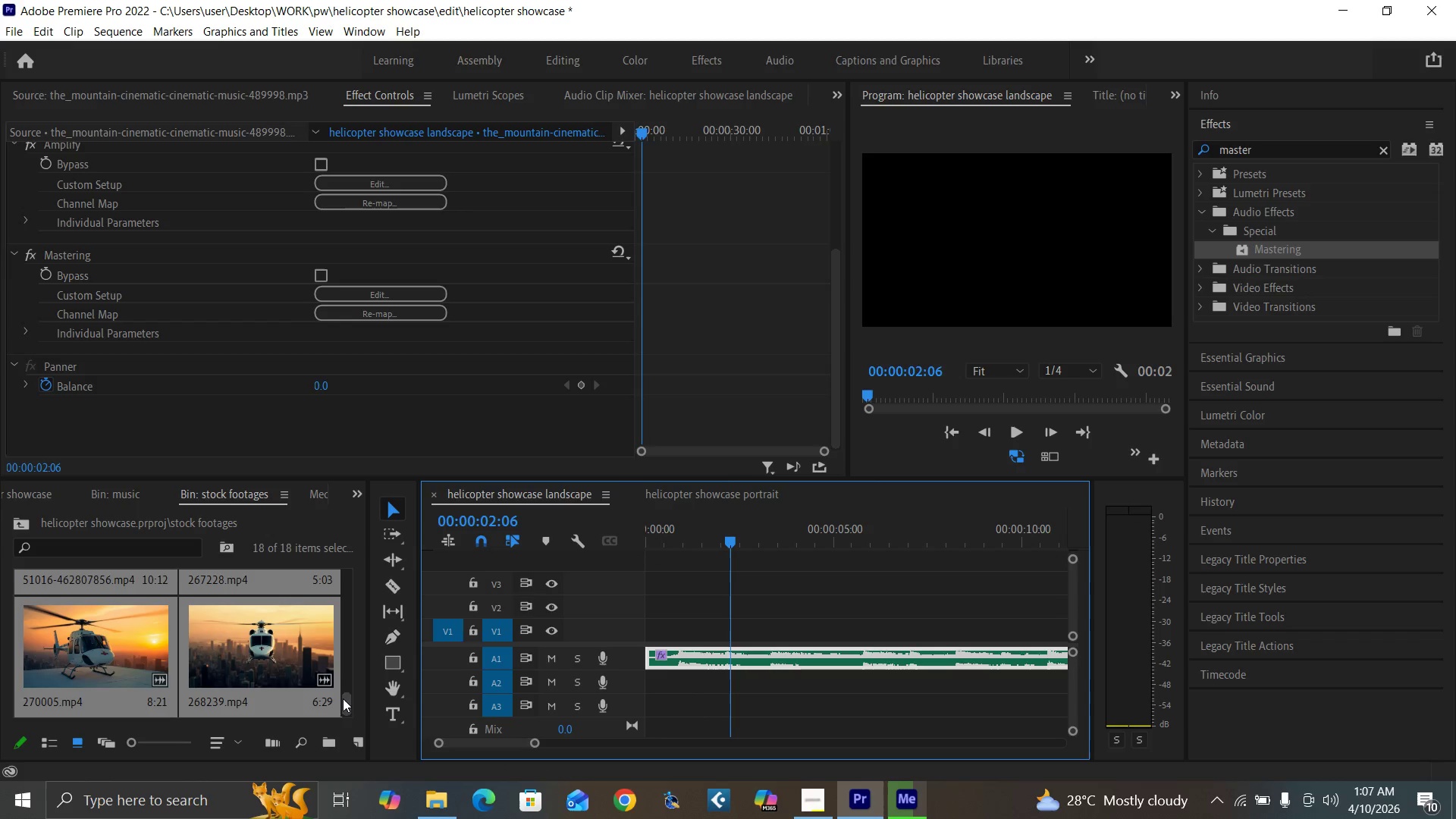 
left_click_drag(start_coordinate=[346, 703], to_coordinate=[346, 636])
 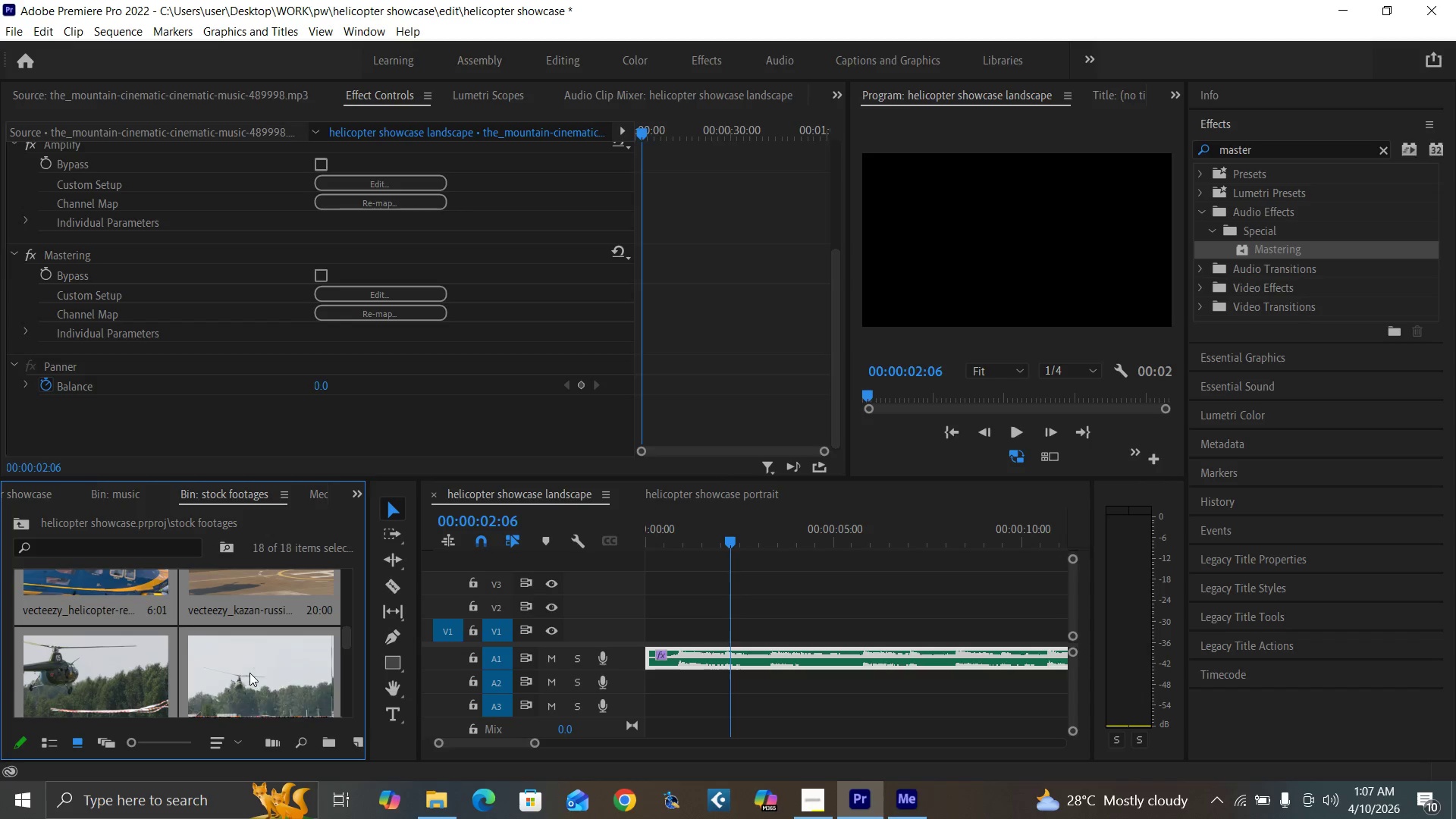 
double_click([249, 673])
 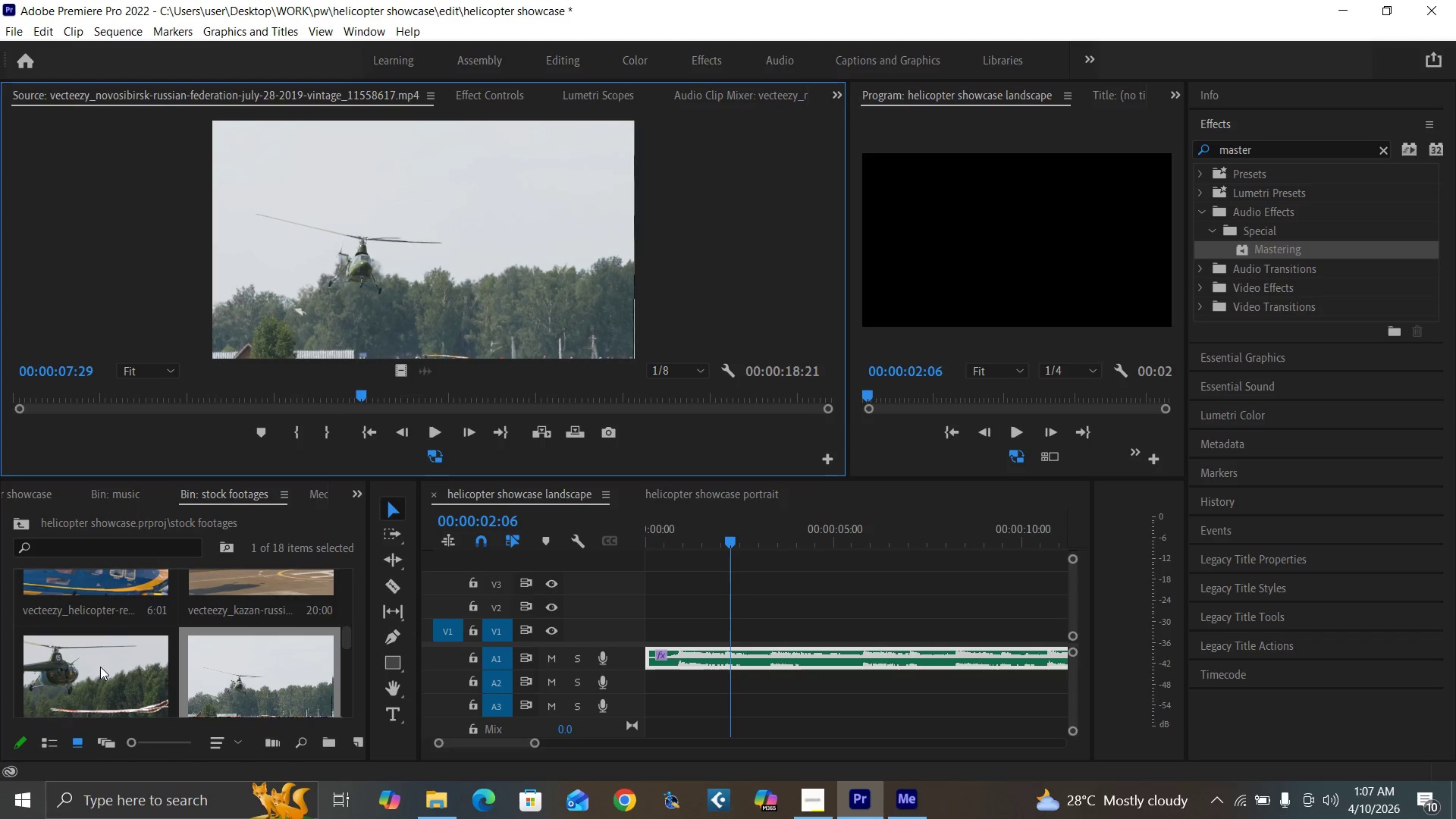 
double_click([100, 667])
 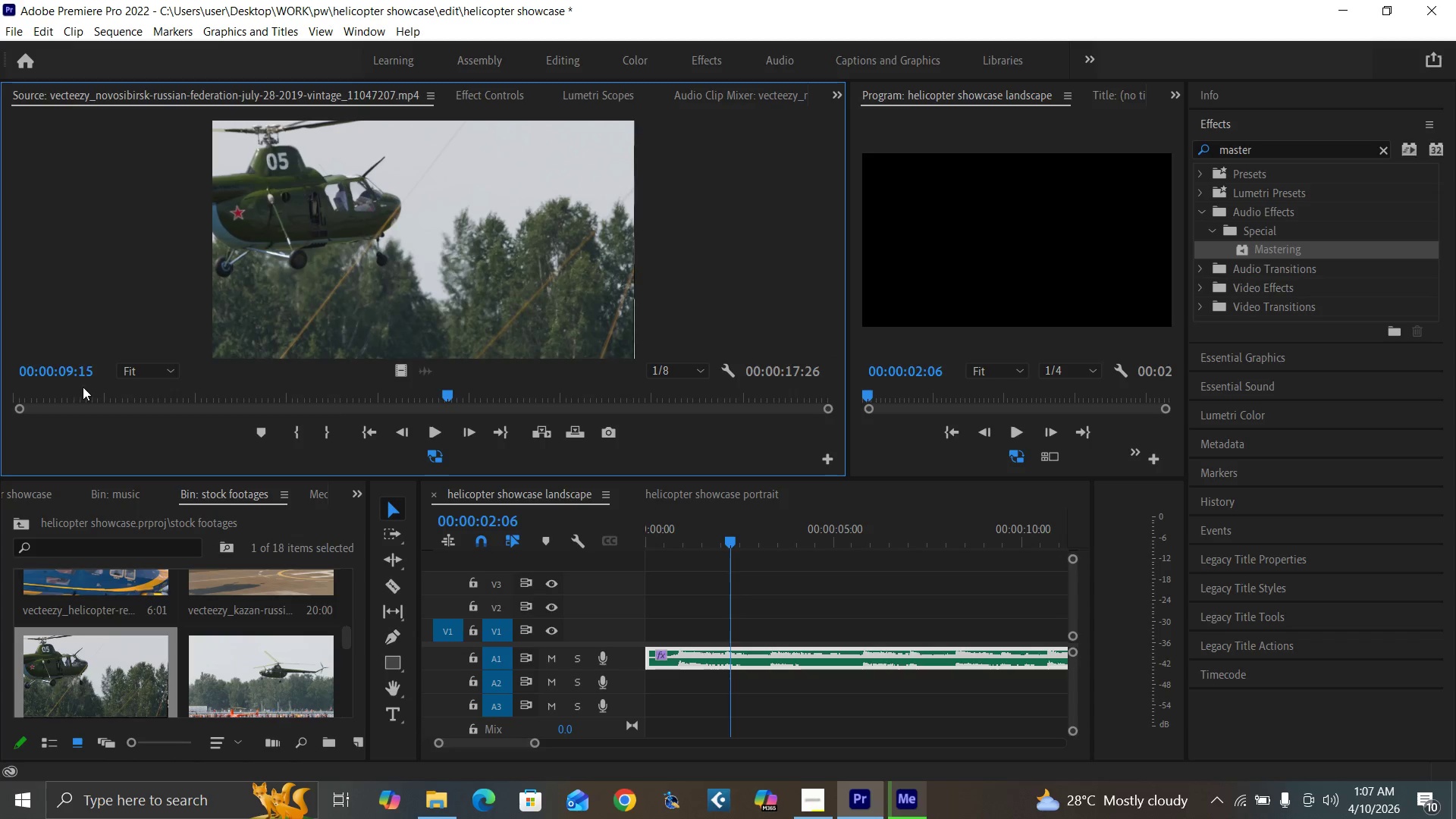 
left_click_drag(start_coordinate=[87, 391], to_coordinate=[129, 405])
 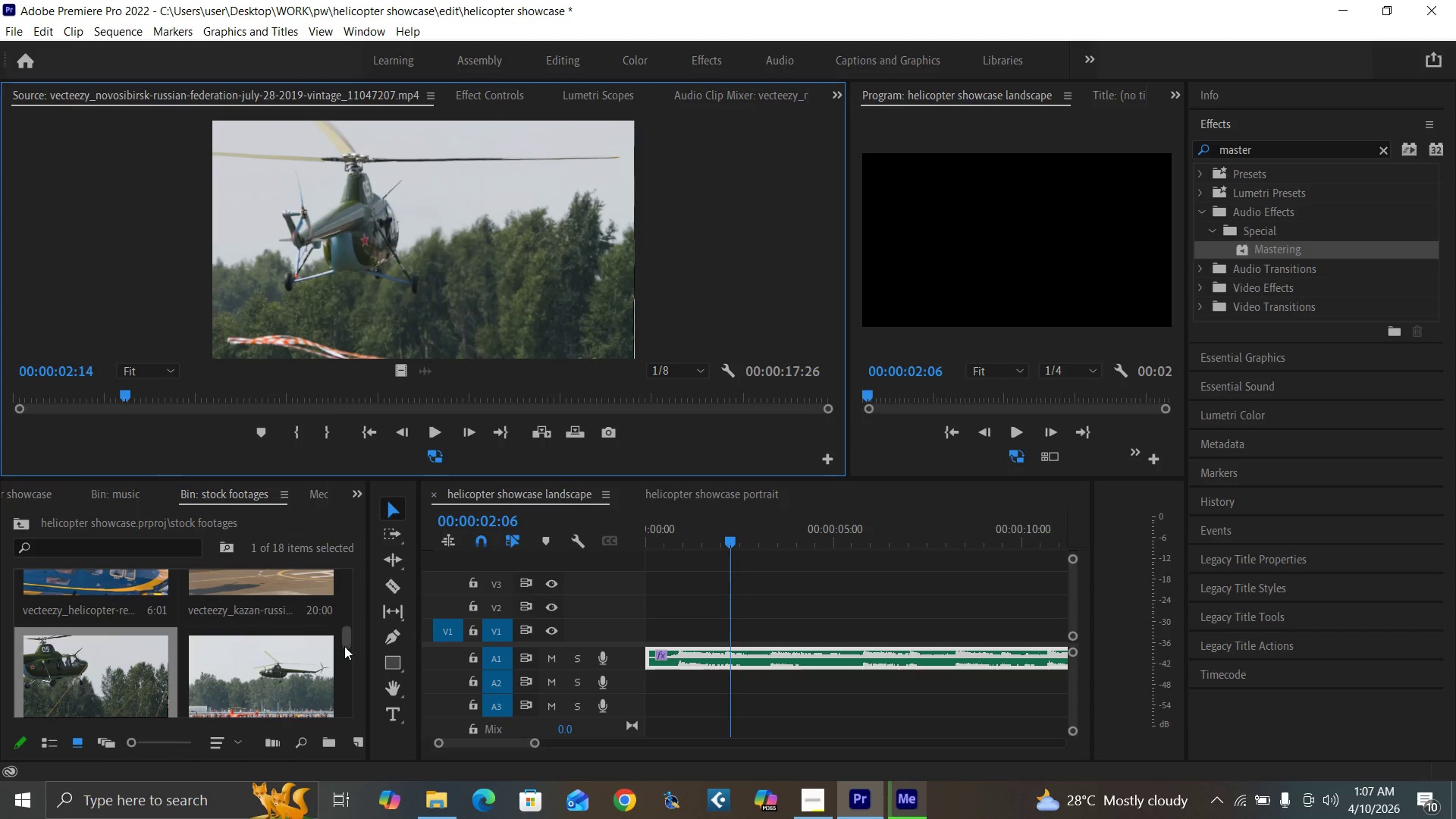 
left_click_drag(start_coordinate=[345, 638], to_coordinate=[344, 625])
 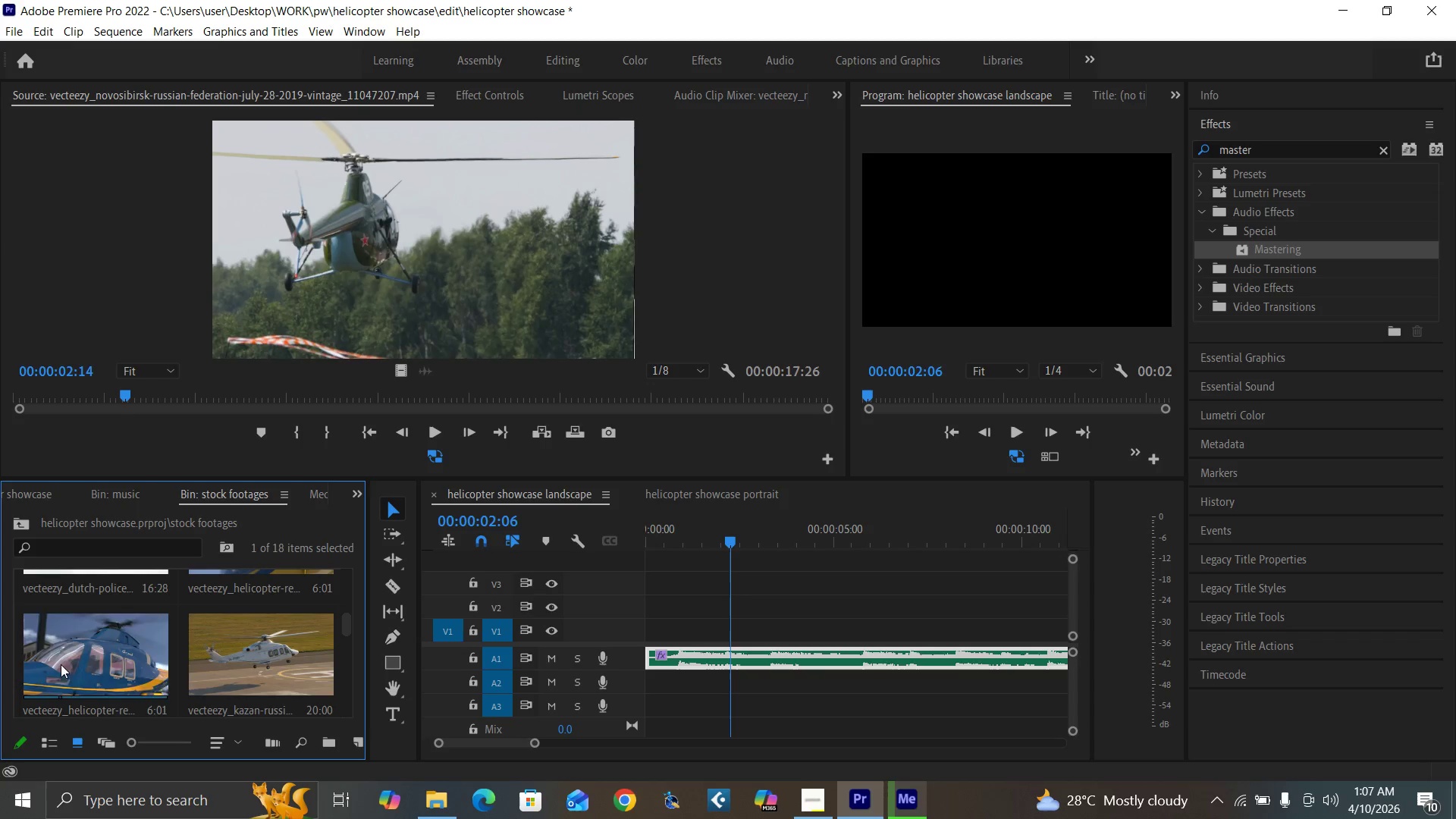 
left_click([66, 664])
 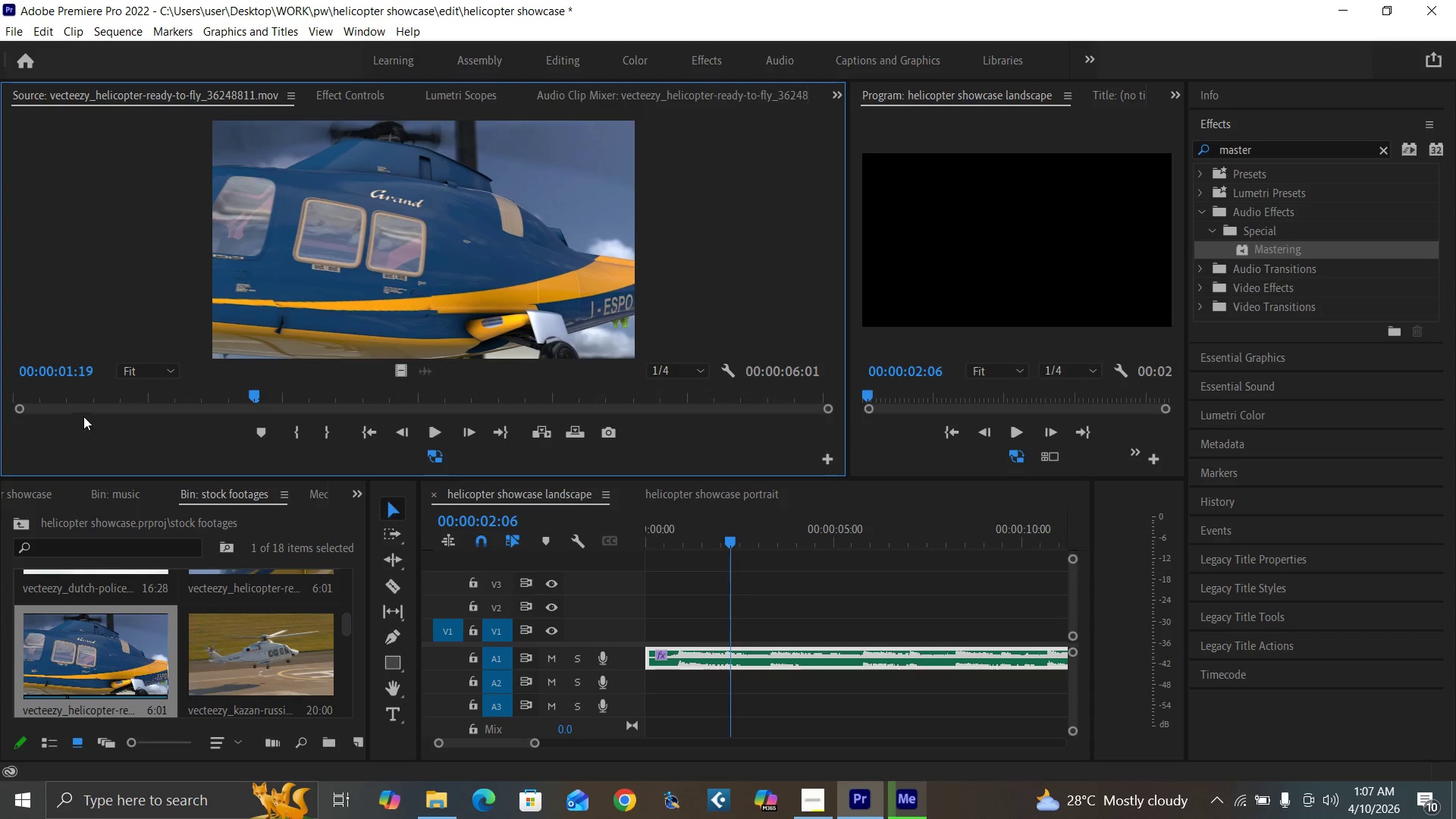 
left_click_drag(start_coordinate=[67, 398], to_coordinate=[93, 498])
 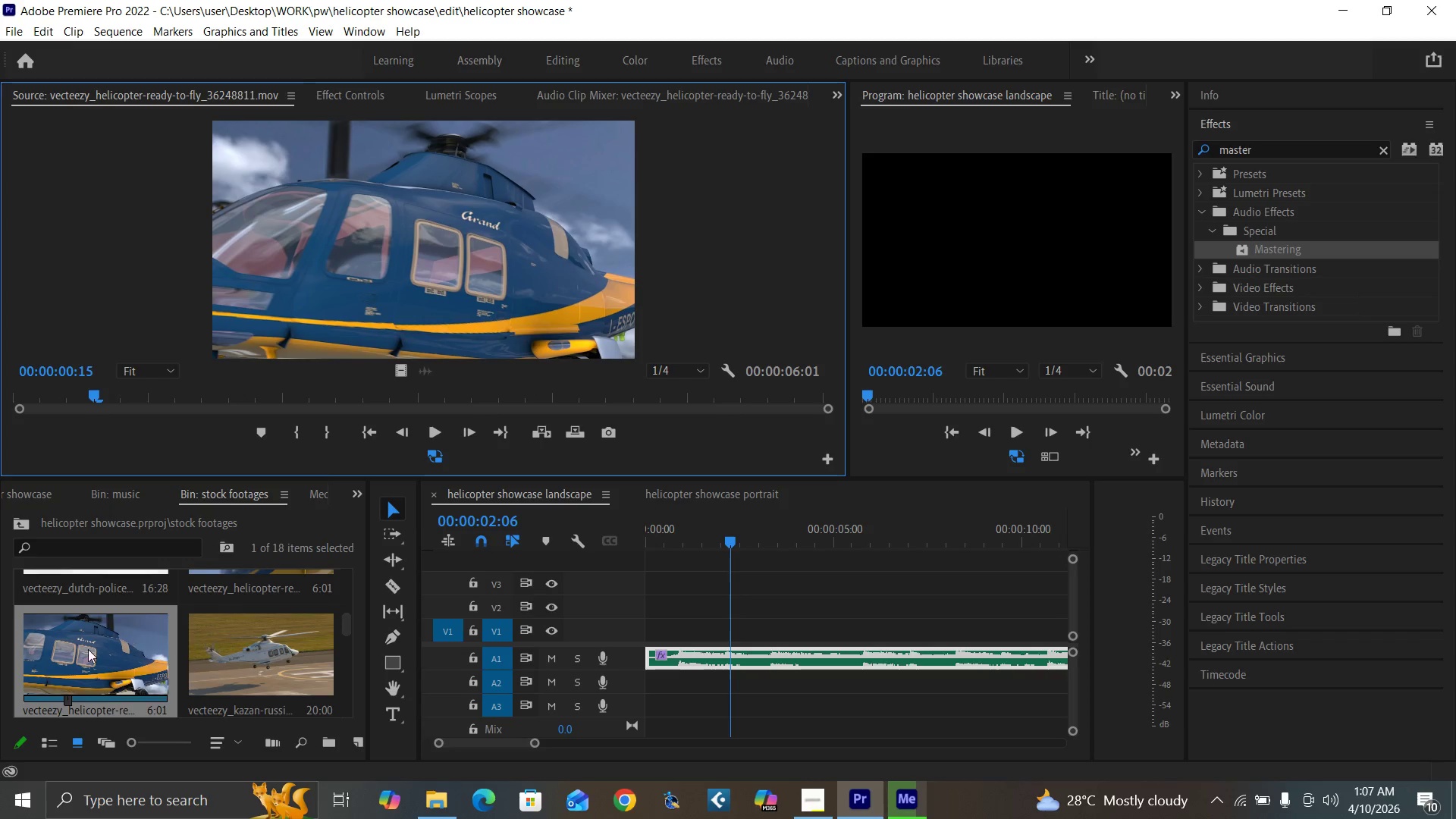 
left_click_drag(start_coordinate=[73, 654], to_coordinate=[643, 636])
 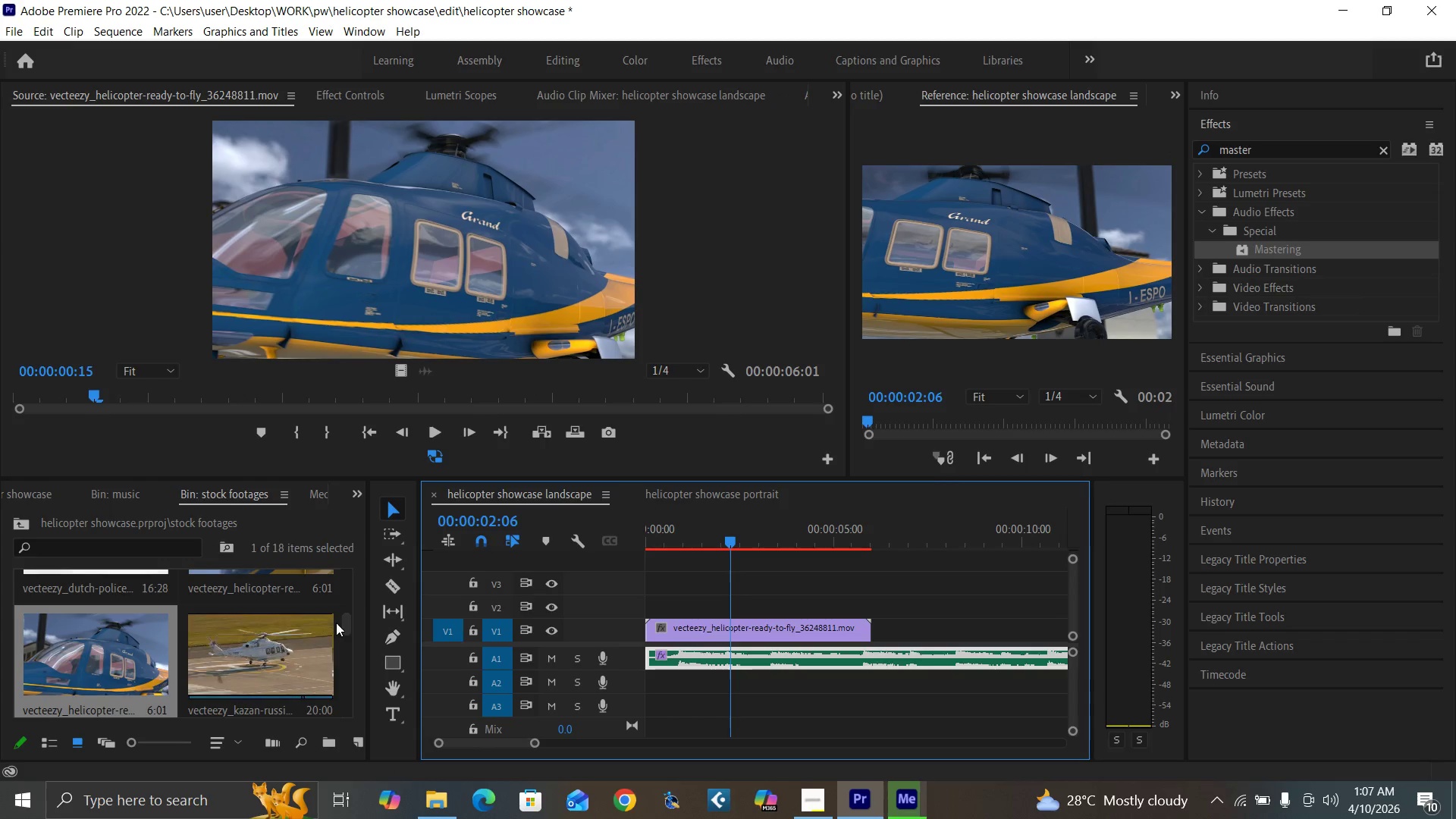 
left_click_drag(start_coordinate=[344, 623], to_coordinate=[342, 611])
 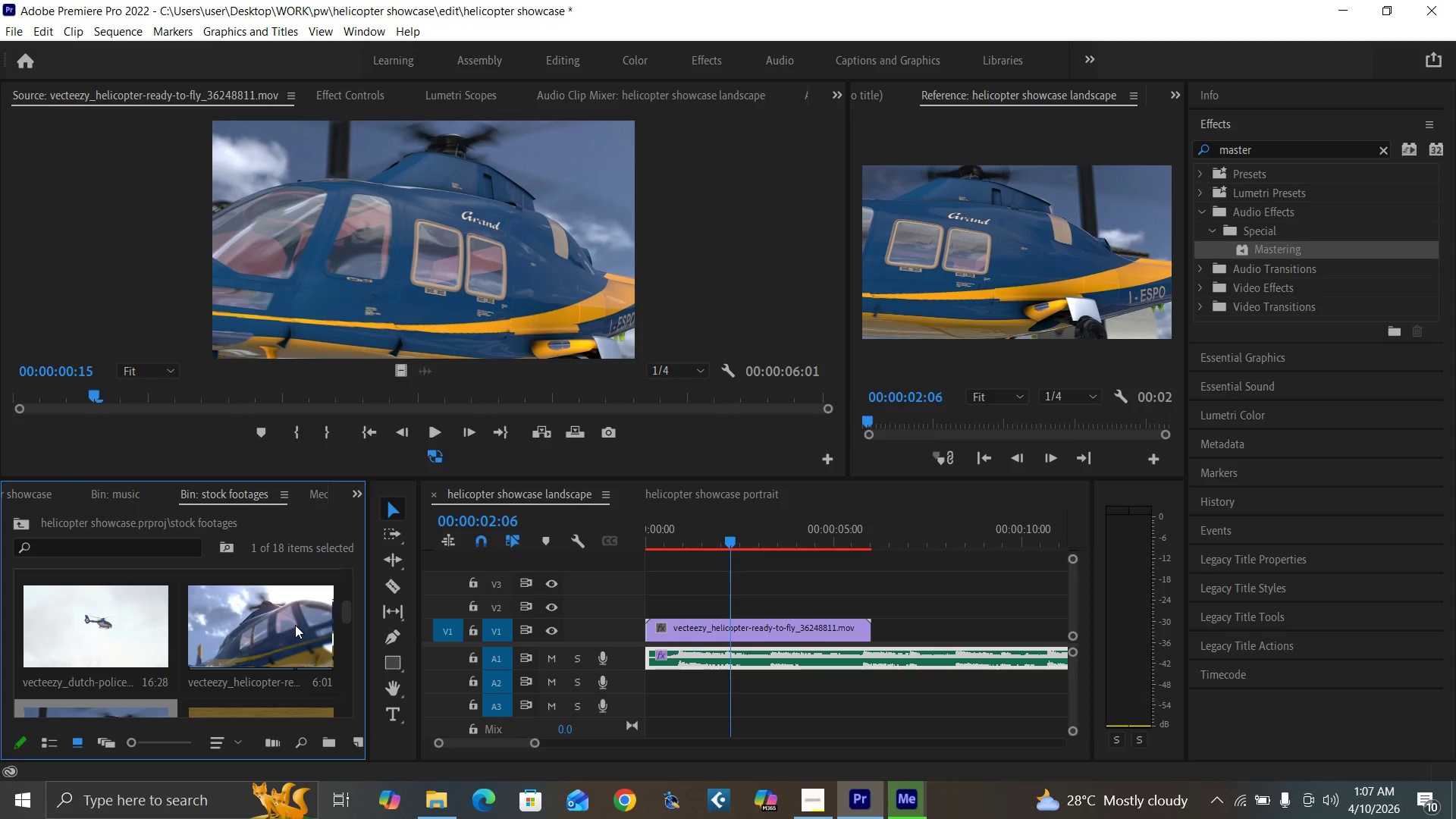 
double_click([295, 625])
 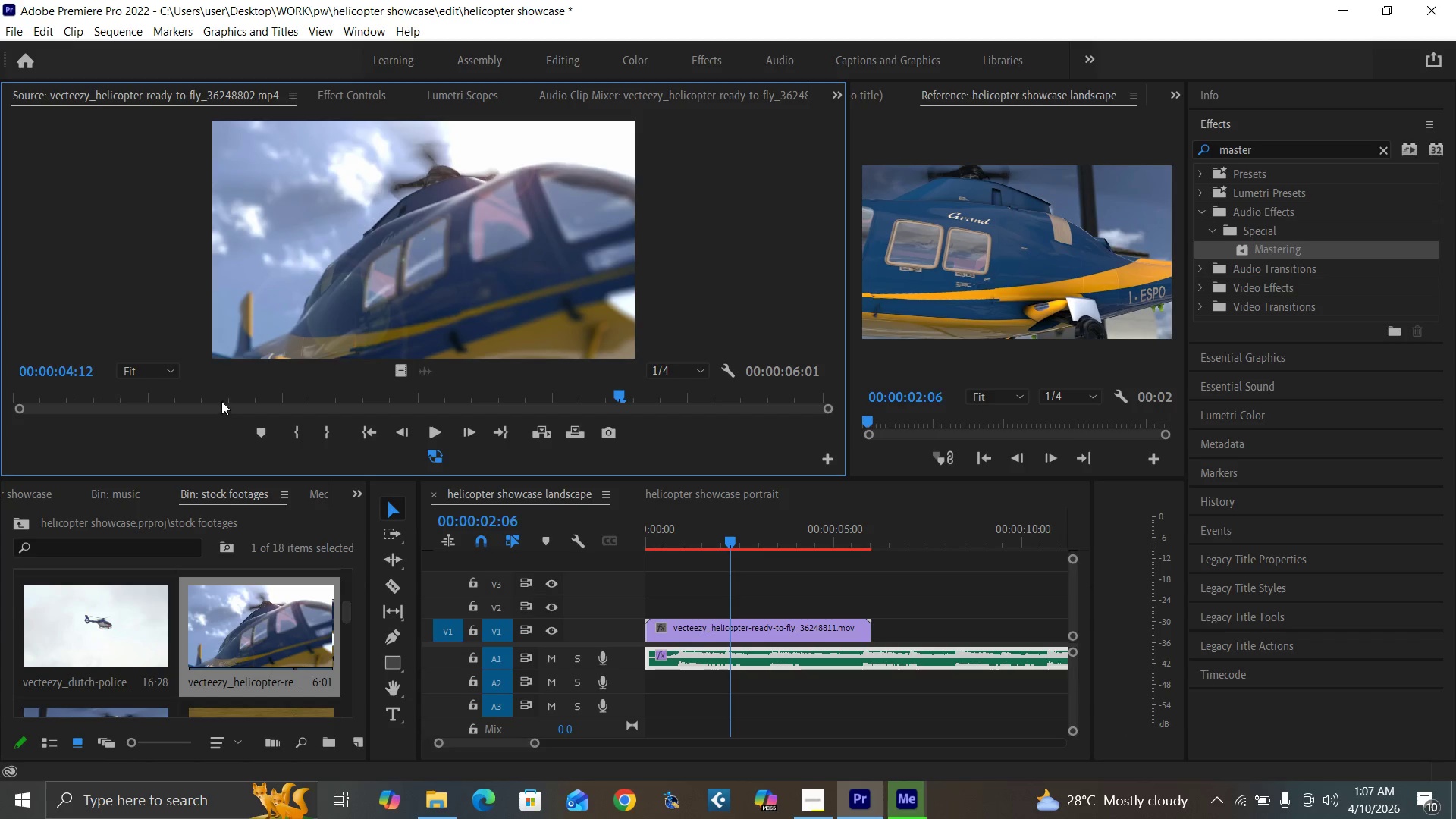 
left_click_drag(start_coordinate=[219, 392], to_coordinate=[146, 483])
 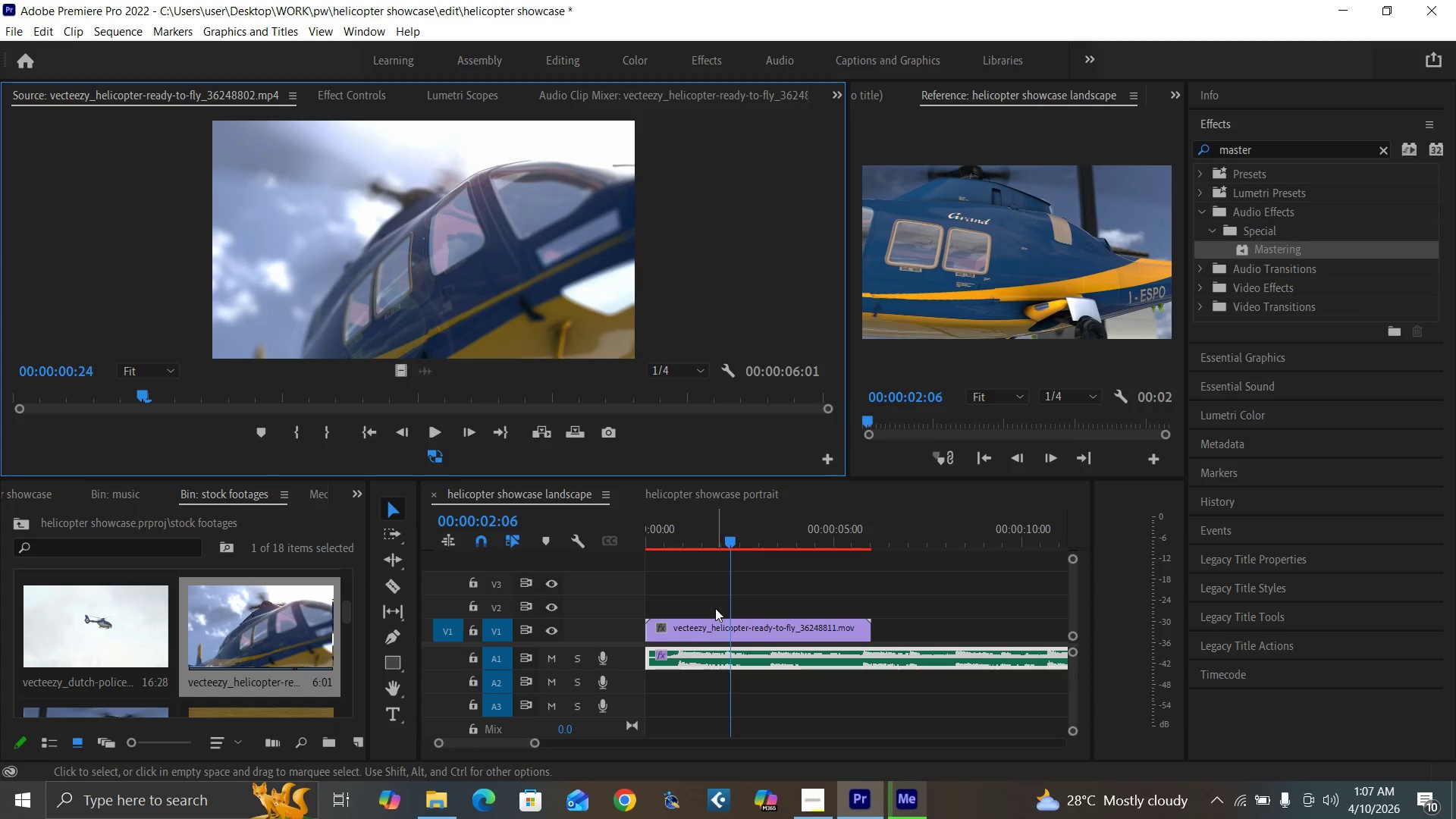 
left_click([724, 629])
 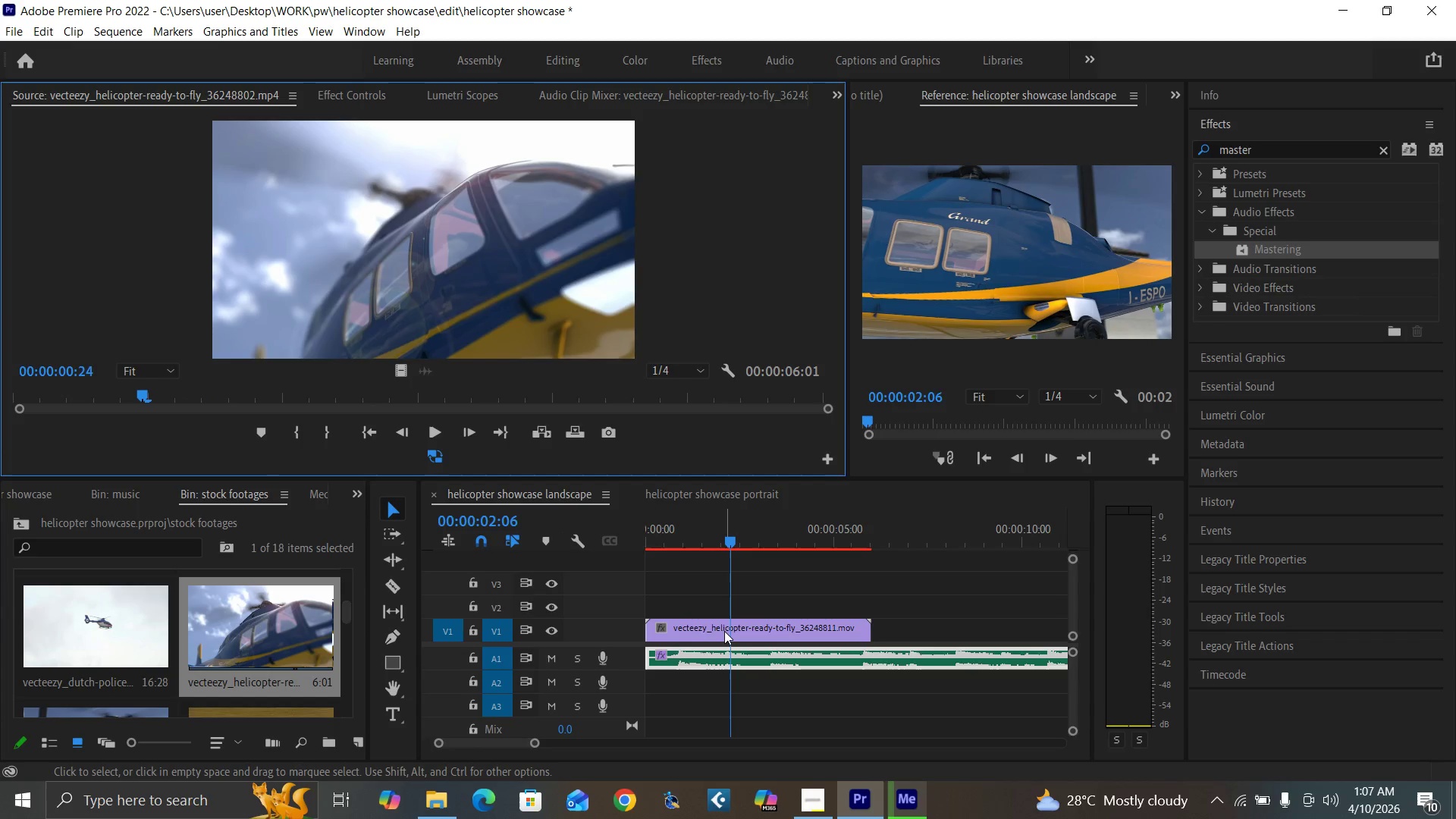 
right_click([724, 631])
 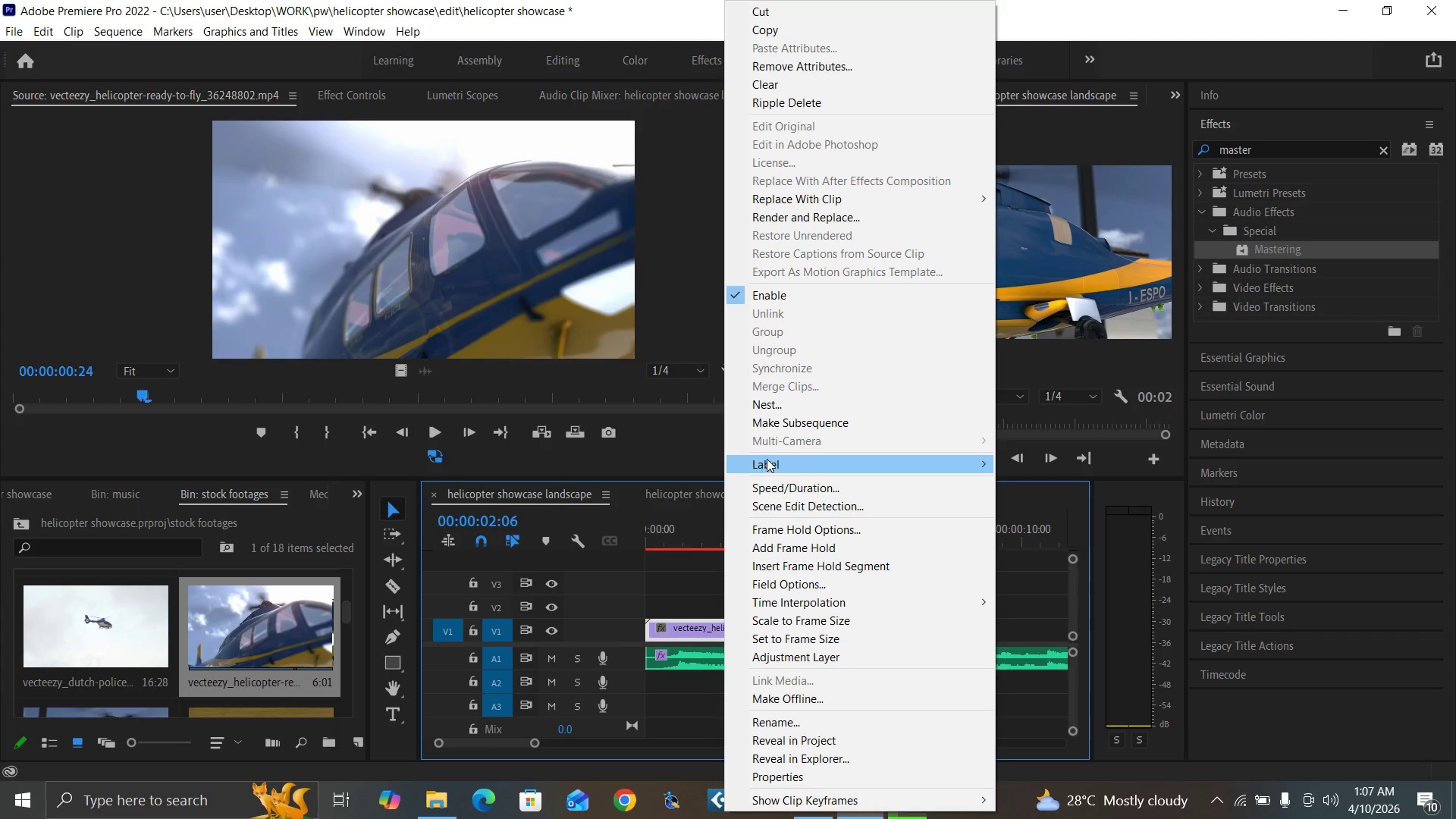 
left_click([786, 487])
 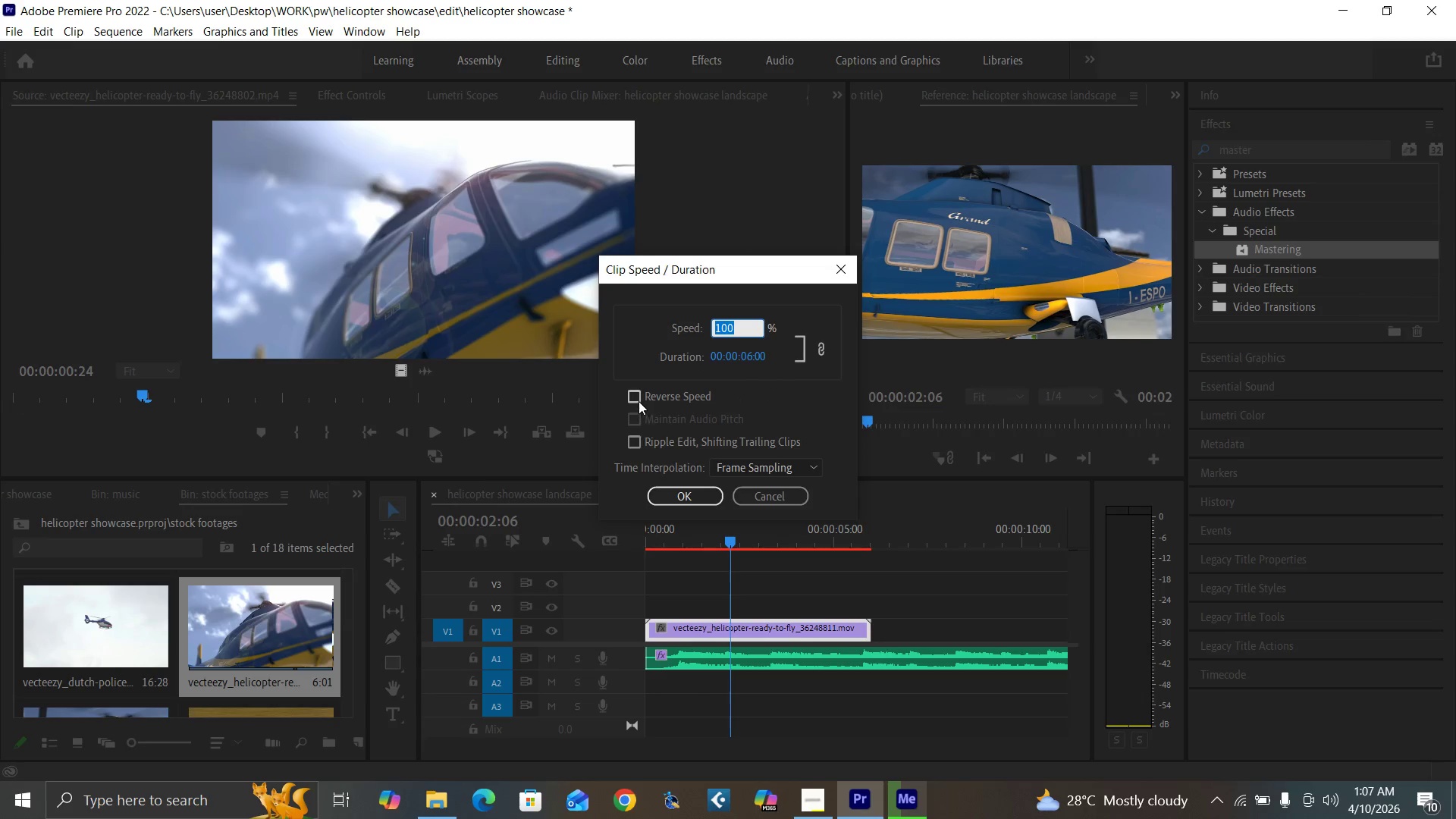 
left_click([634, 398])
 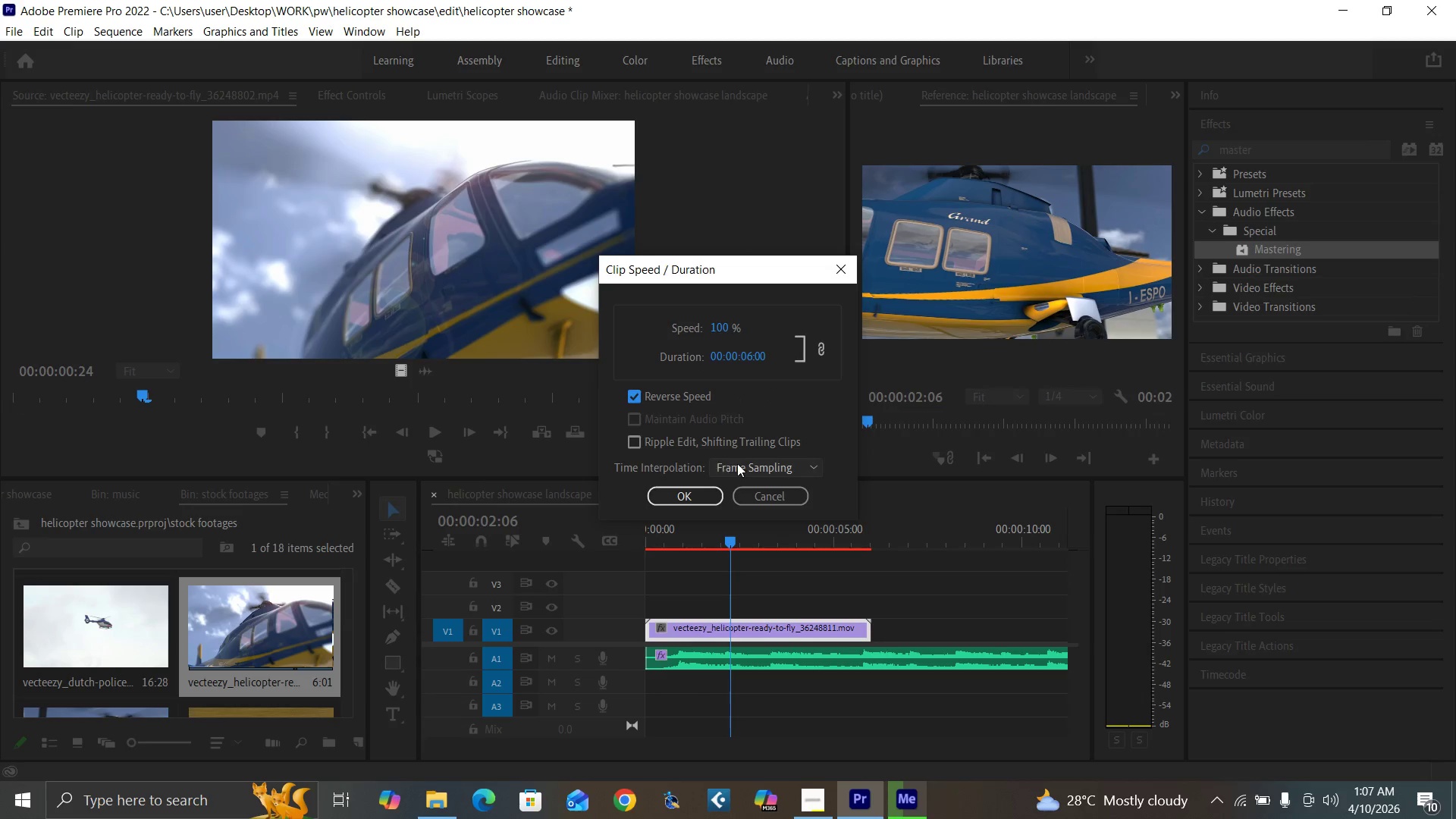 
left_click([741, 463])
 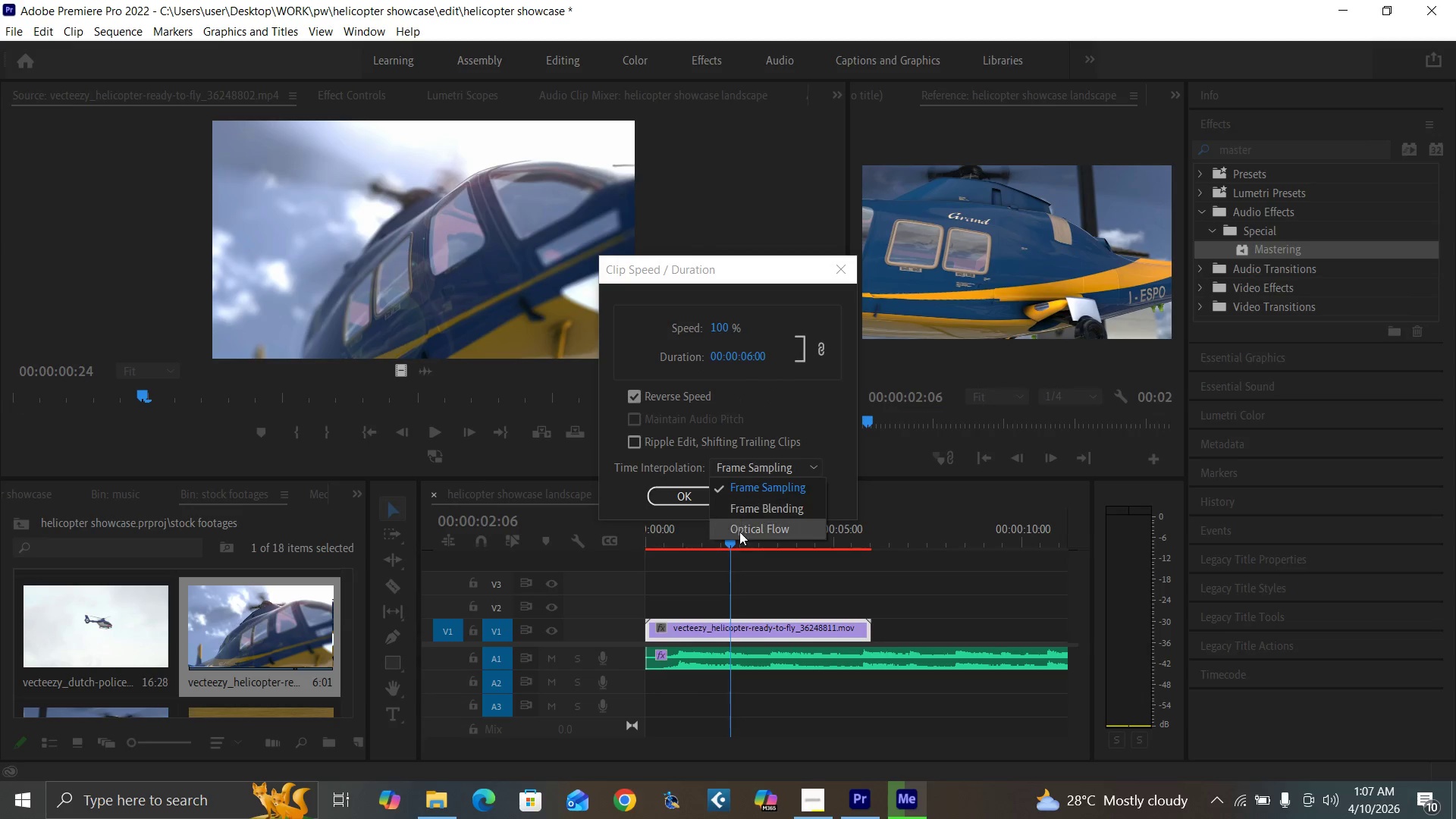 
left_click([740, 534])
 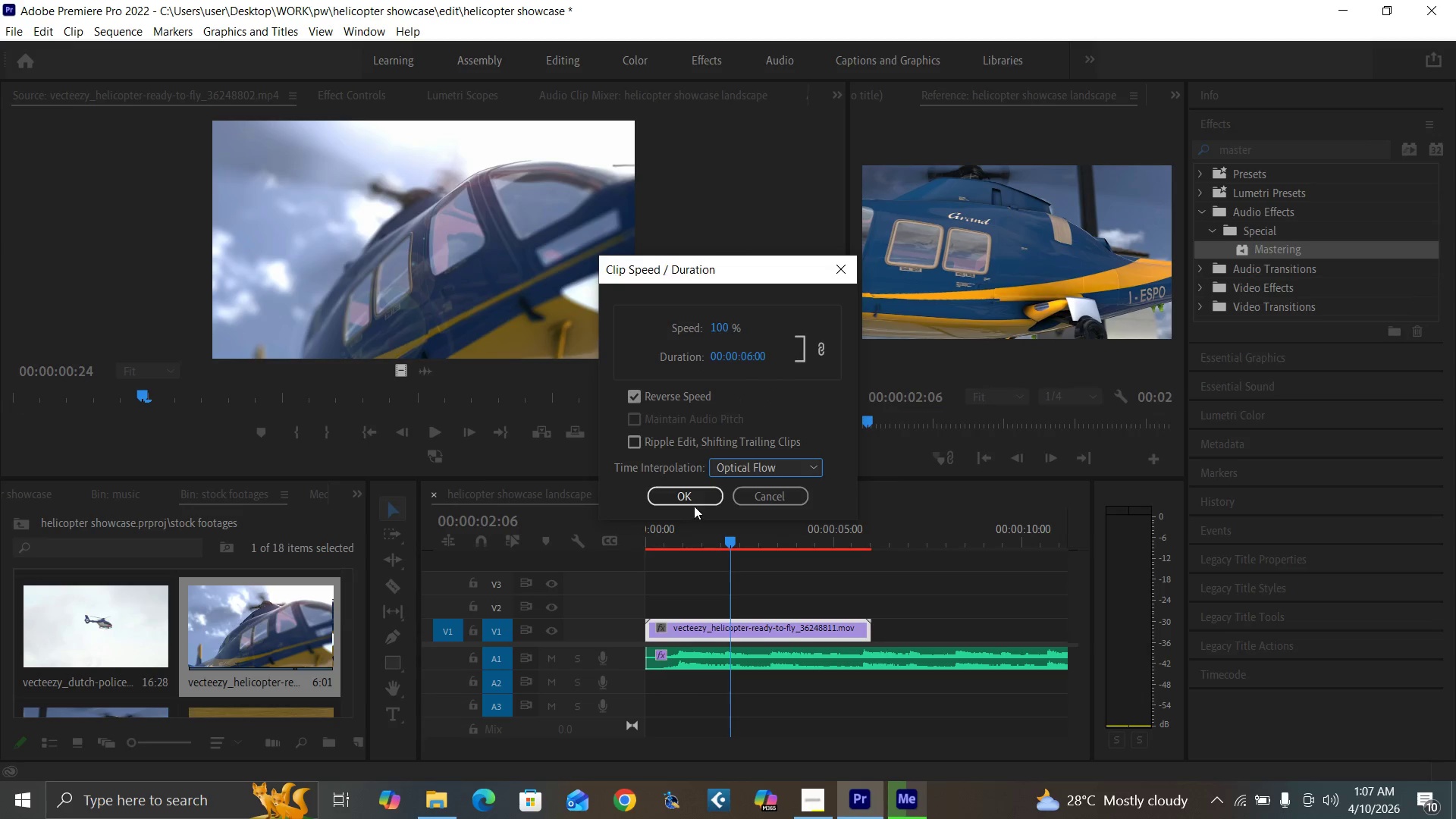 
left_click([684, 497])
 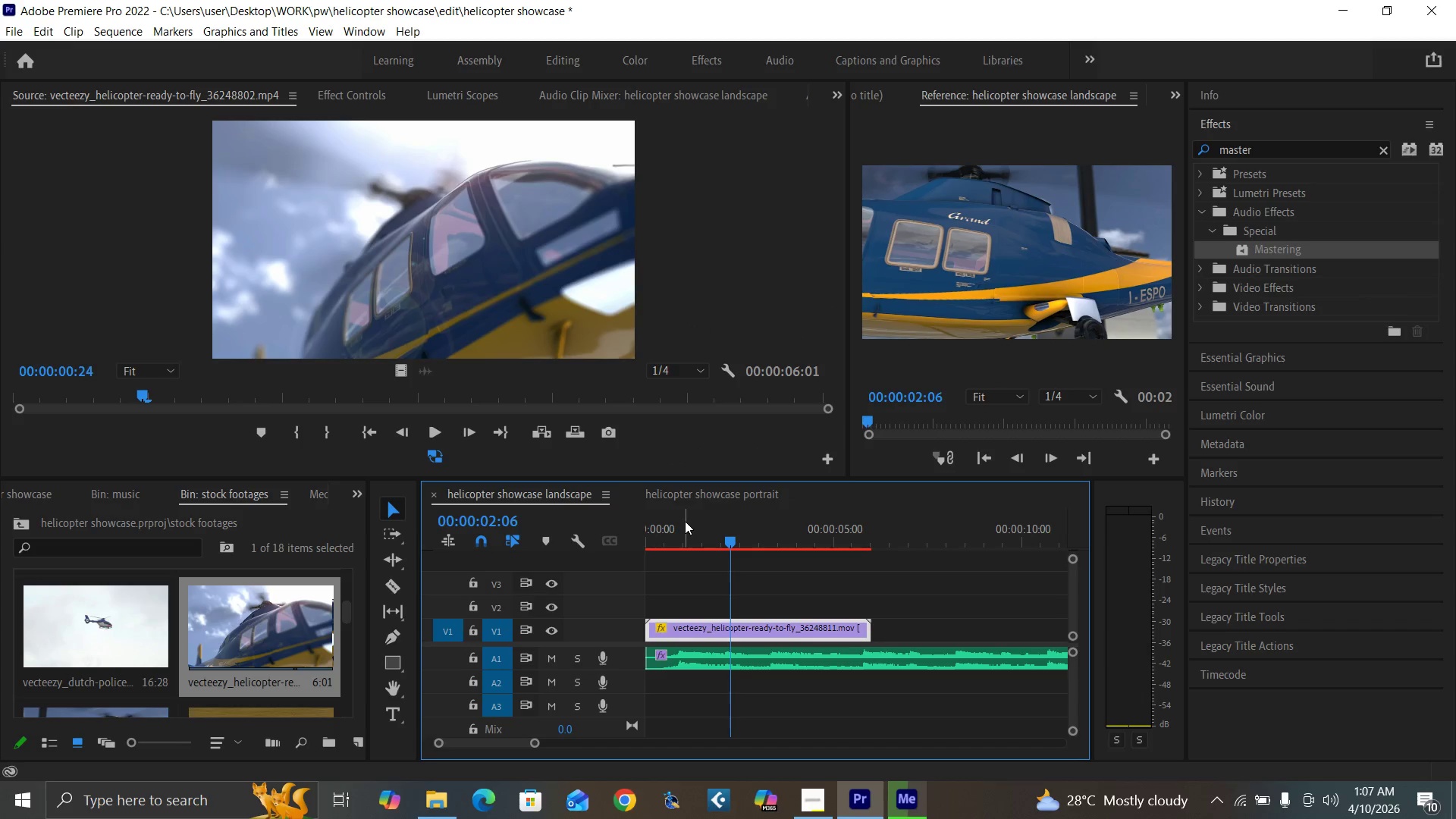 
left_click_drag(start_coordinate=[675, 530], to_coordinate=[616, 566])
 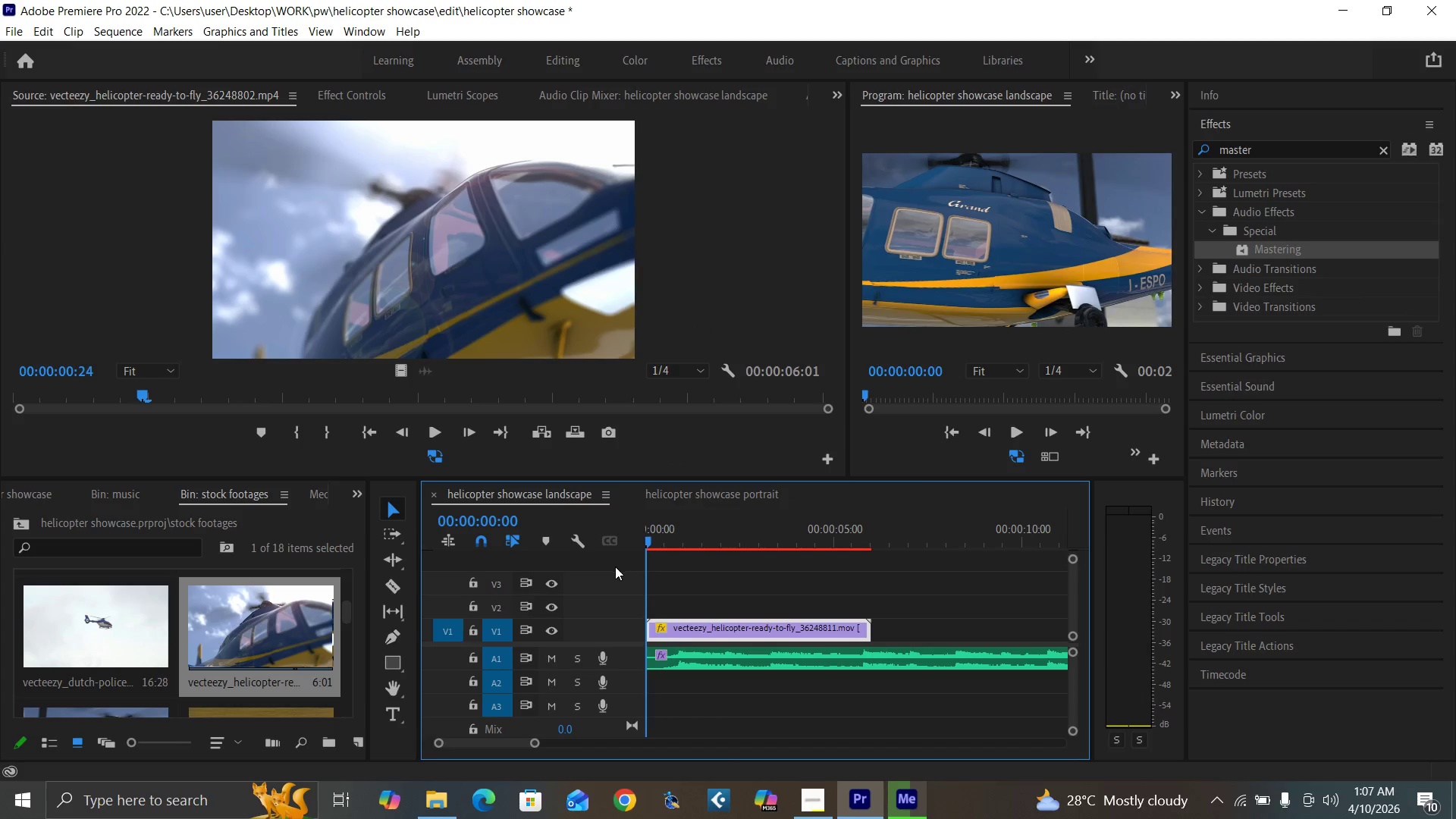 
key(Space)
 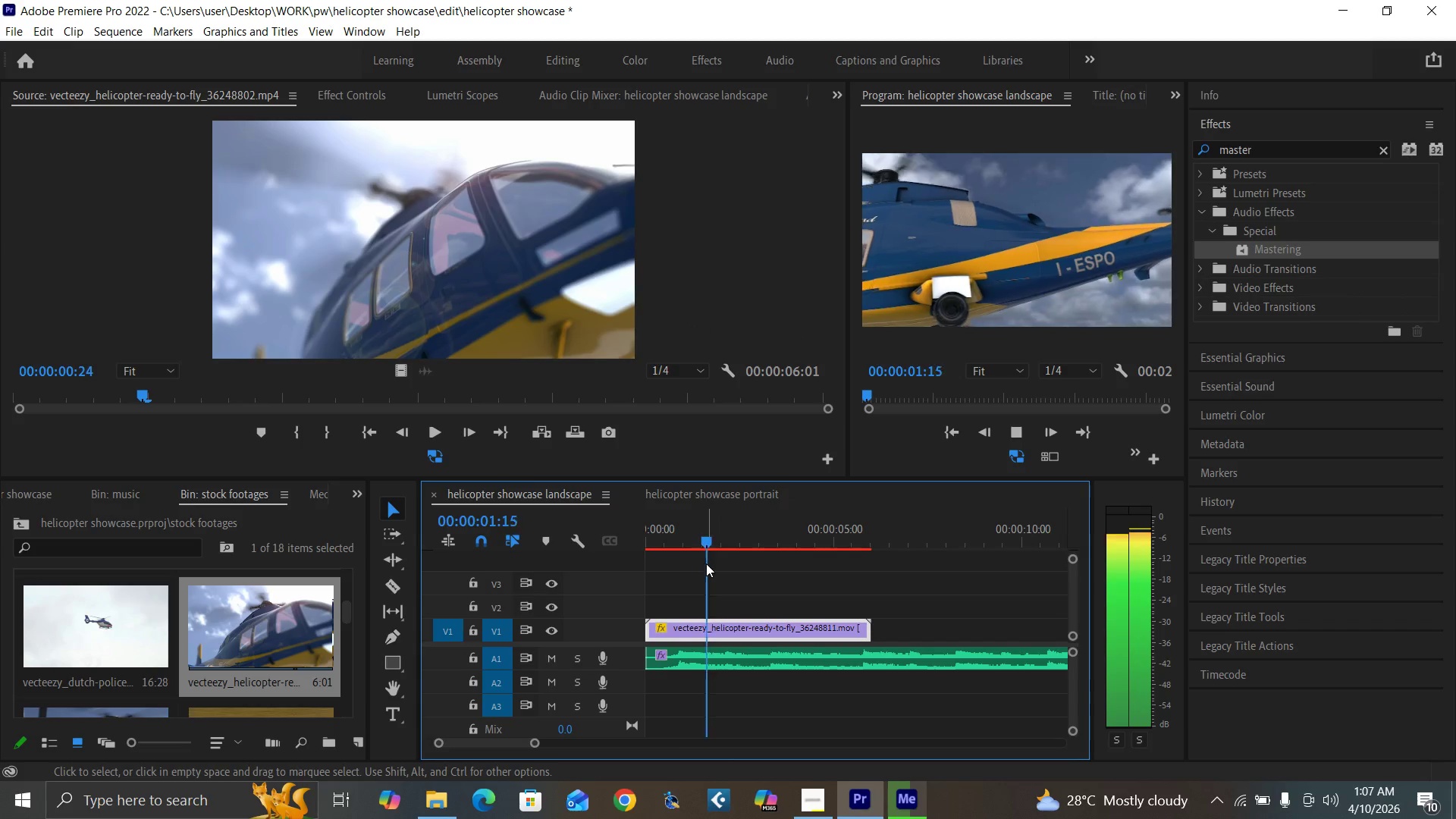 
key(Space)
 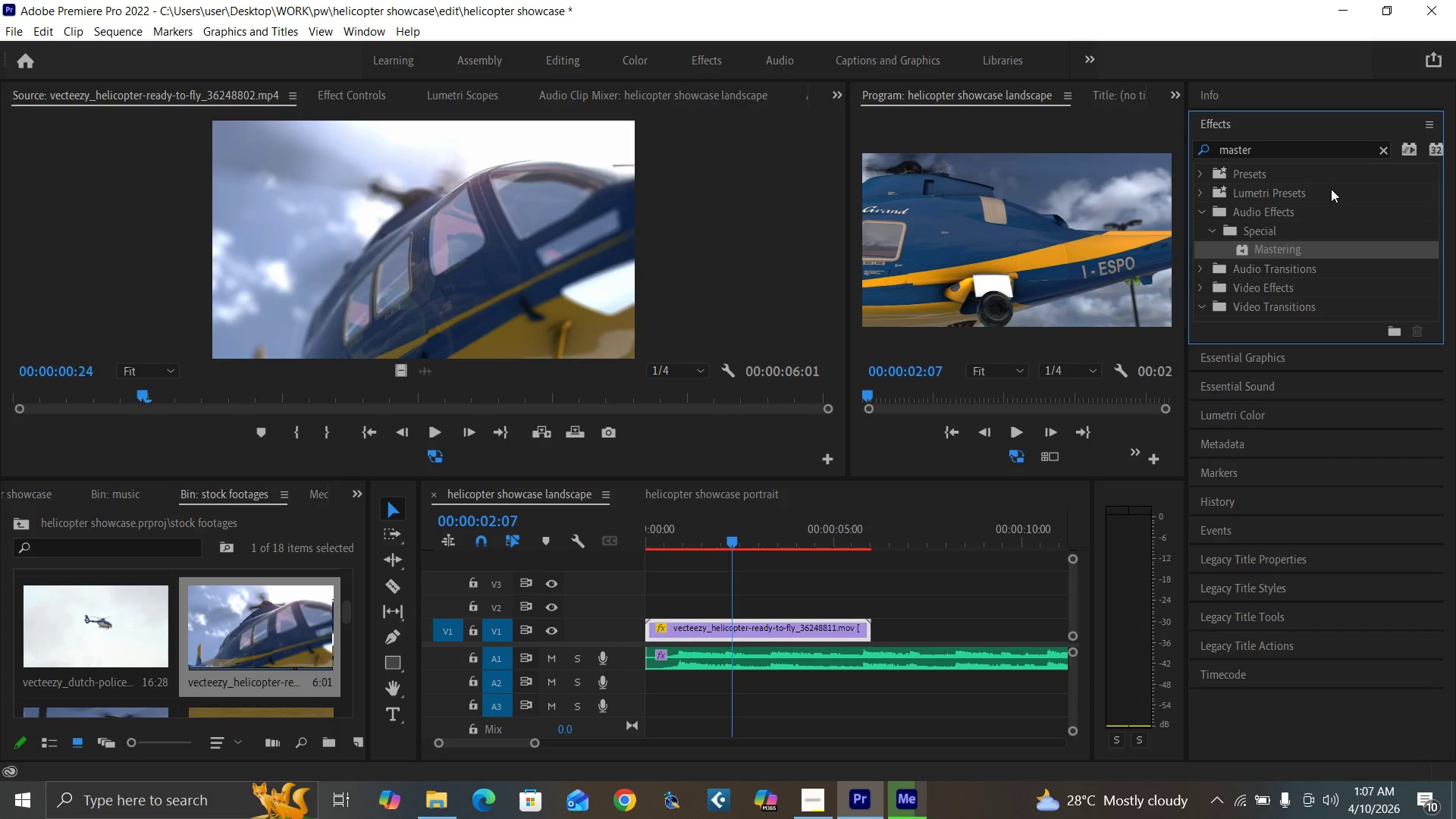 
left_click([1382, 149])
 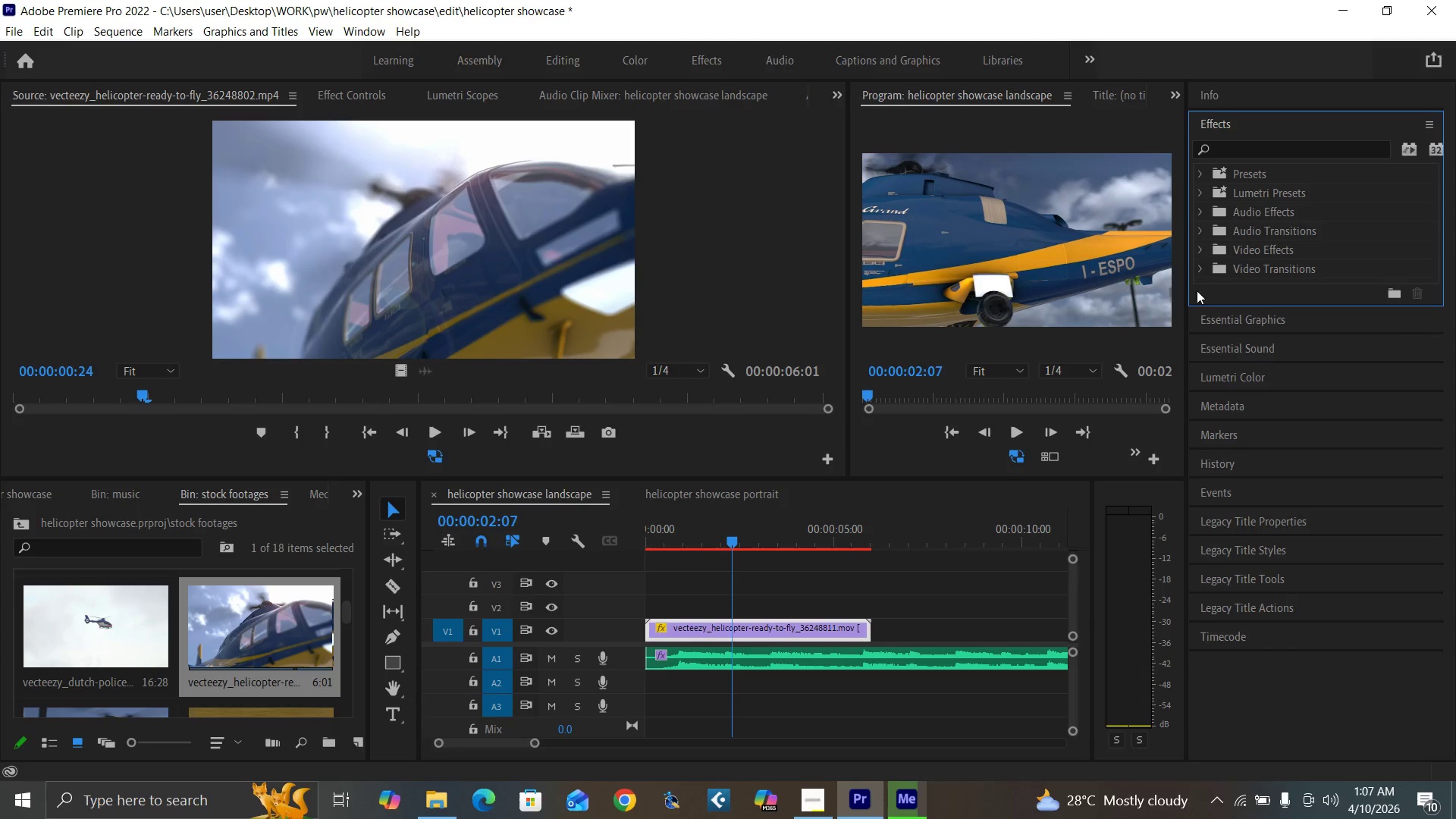 
left_click([1200, 268])
 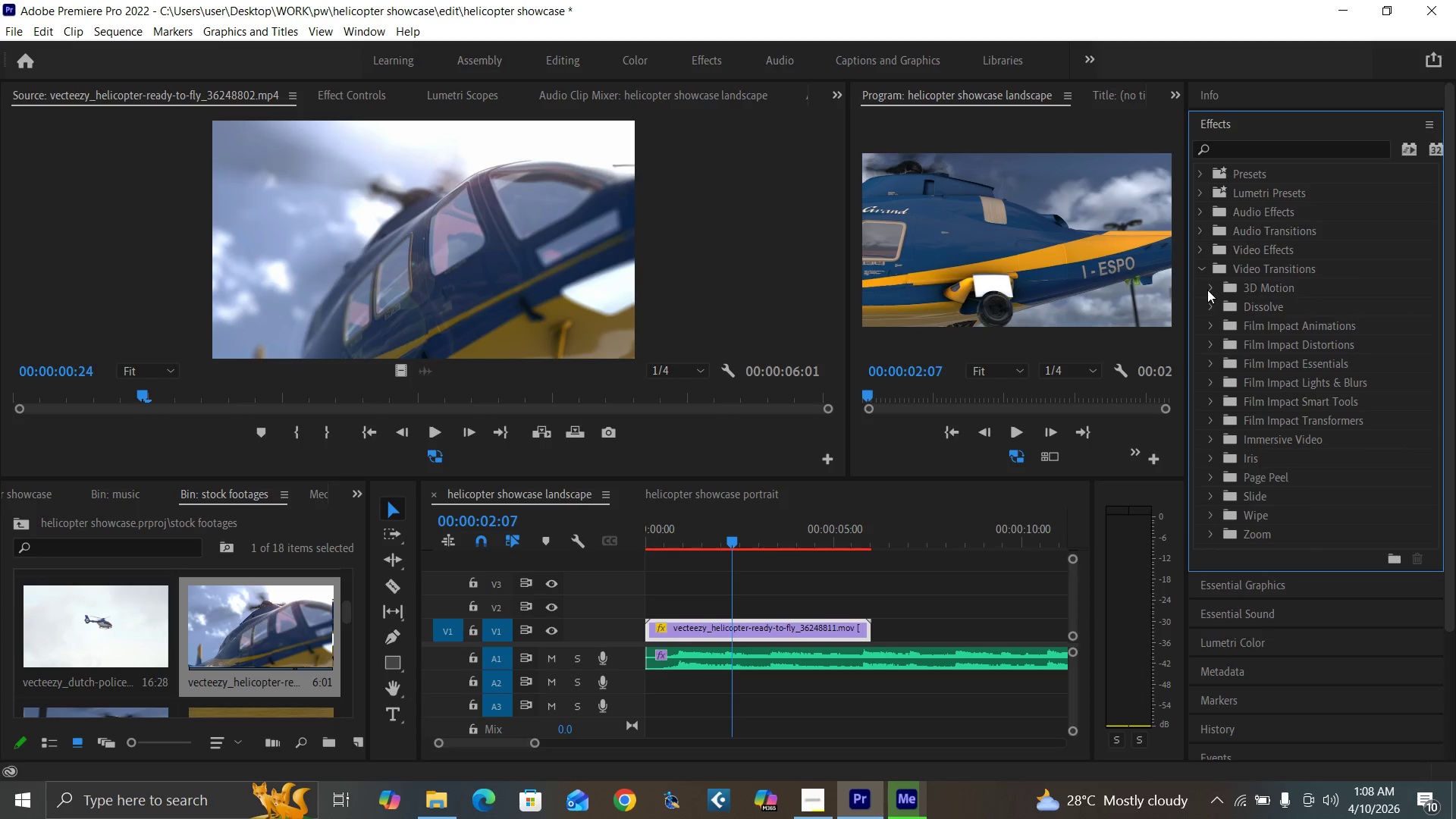 
left_click([1211, 297])
 